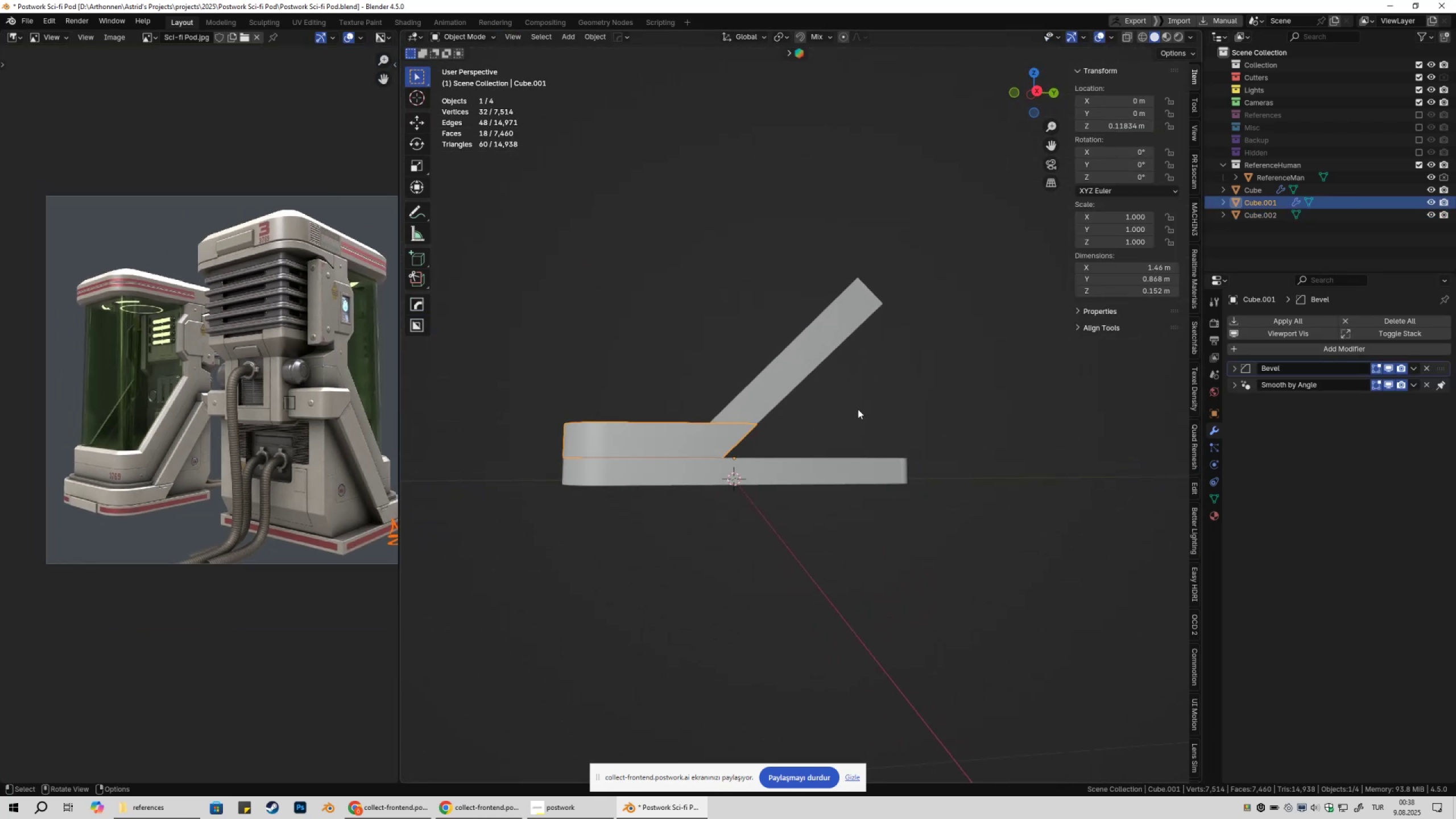 
key(Tab)
 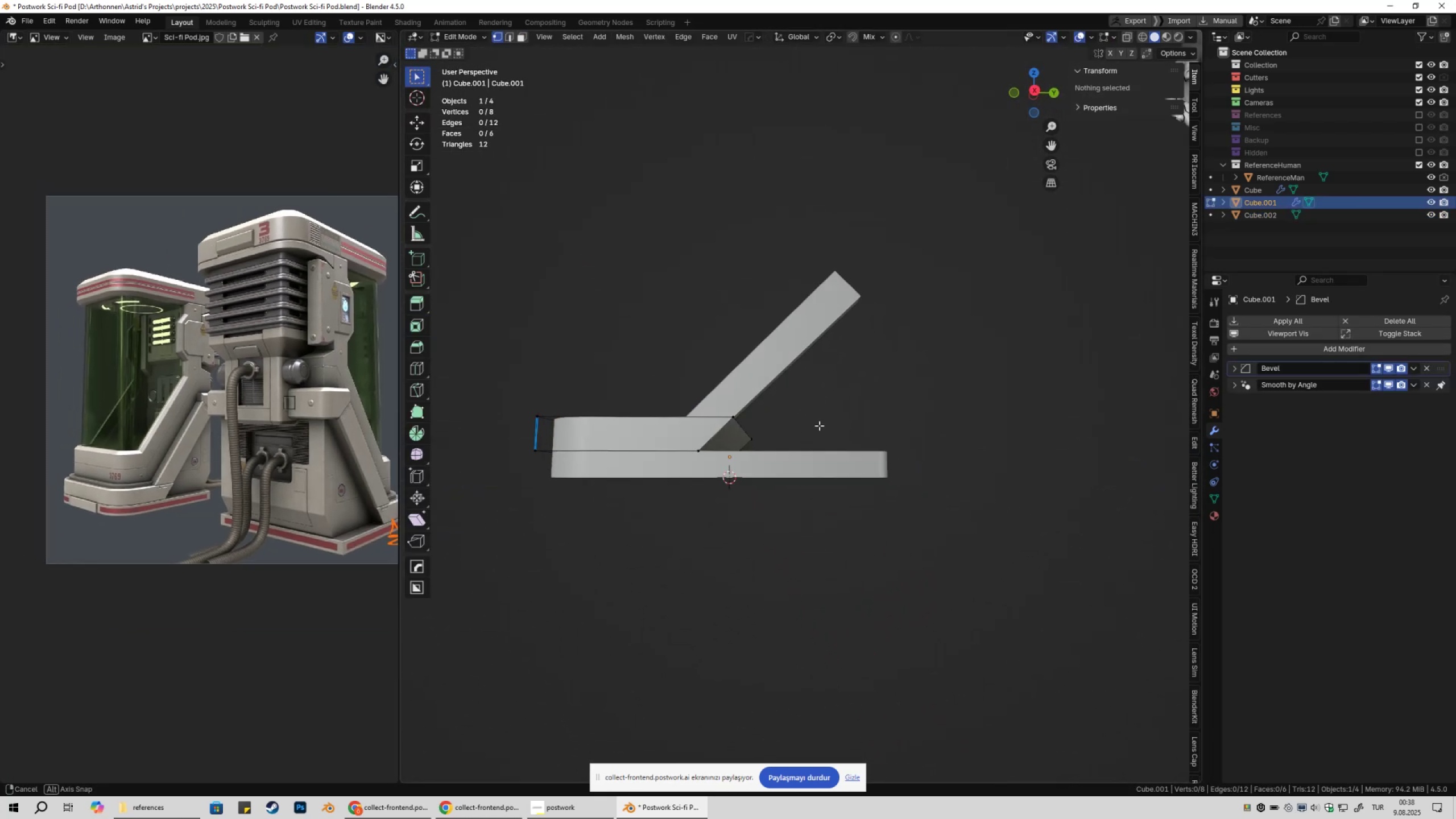 
key(Tab)
 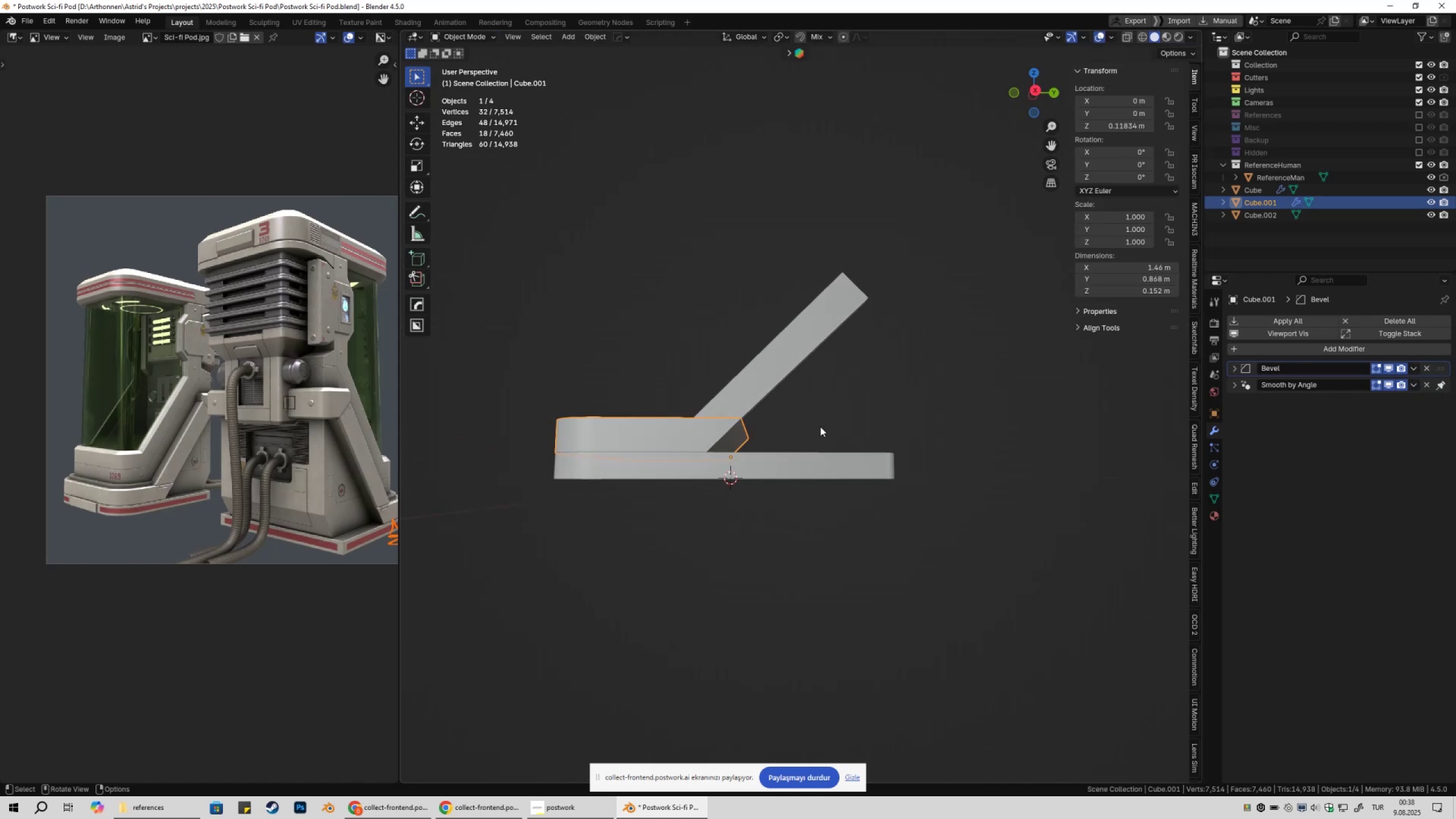 
scroll: coordinate [166, 540], scroll_direction: up, amount: 3.0
 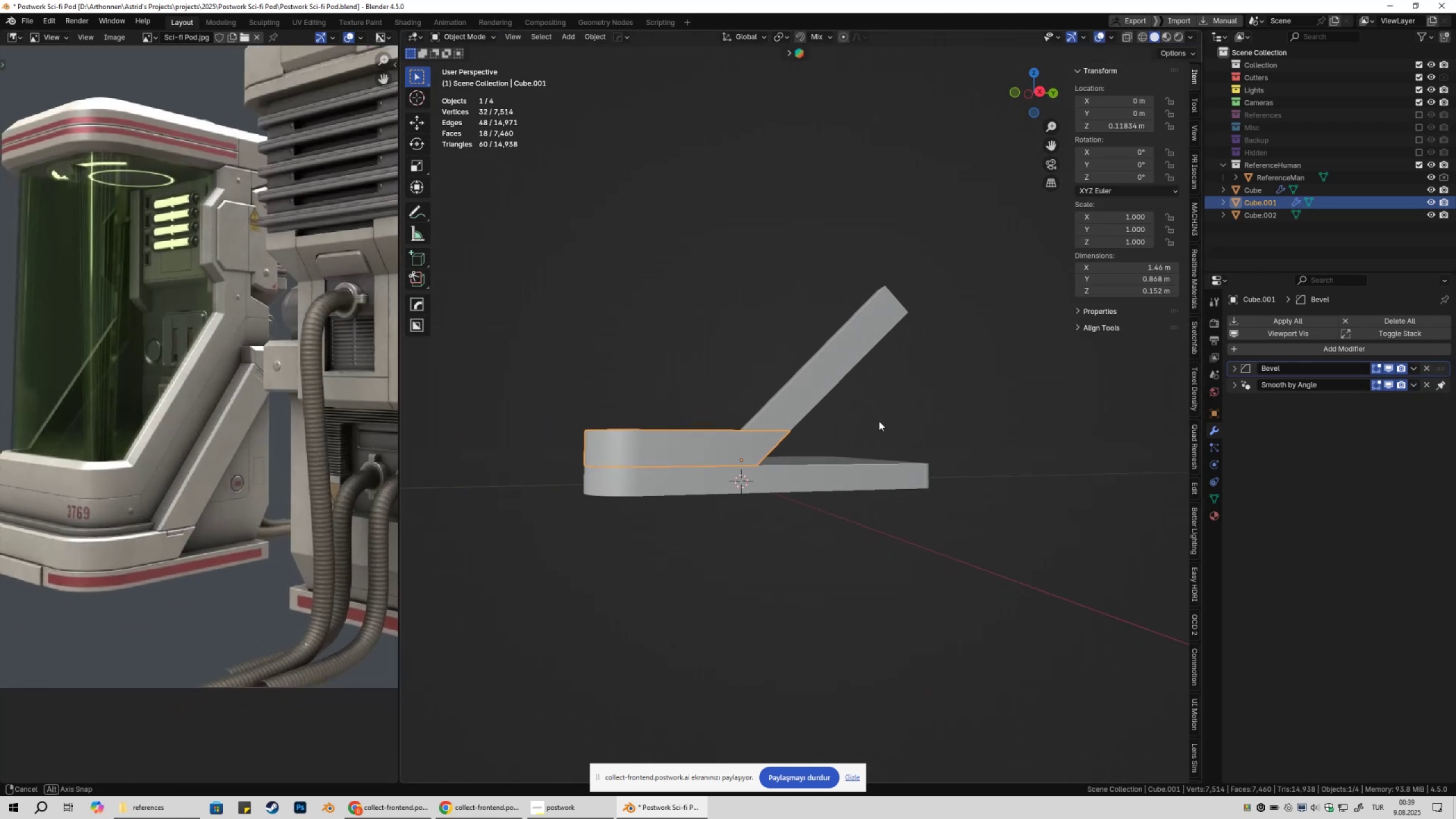 
left_click([792, 374])
 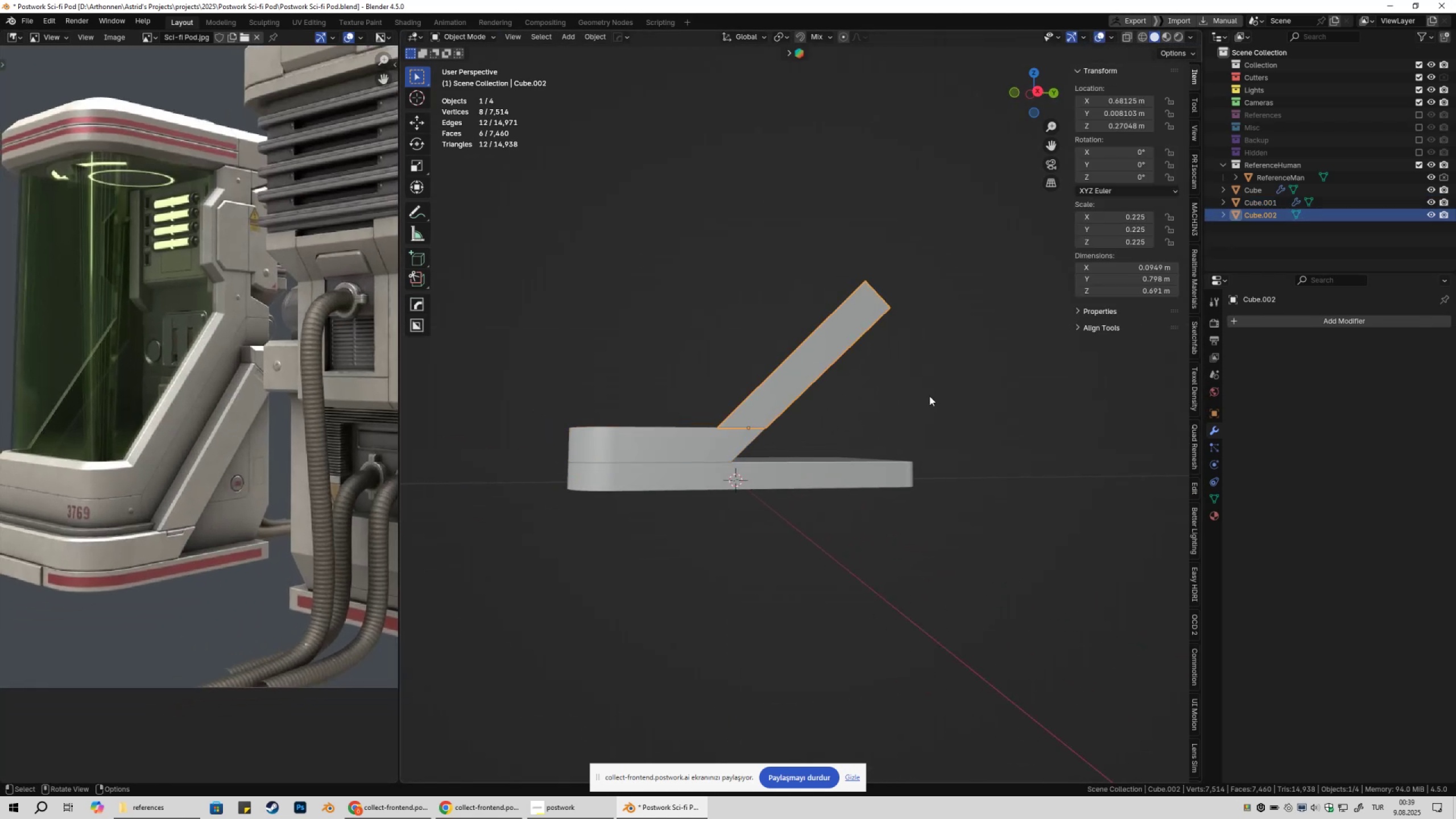 
key(X)
 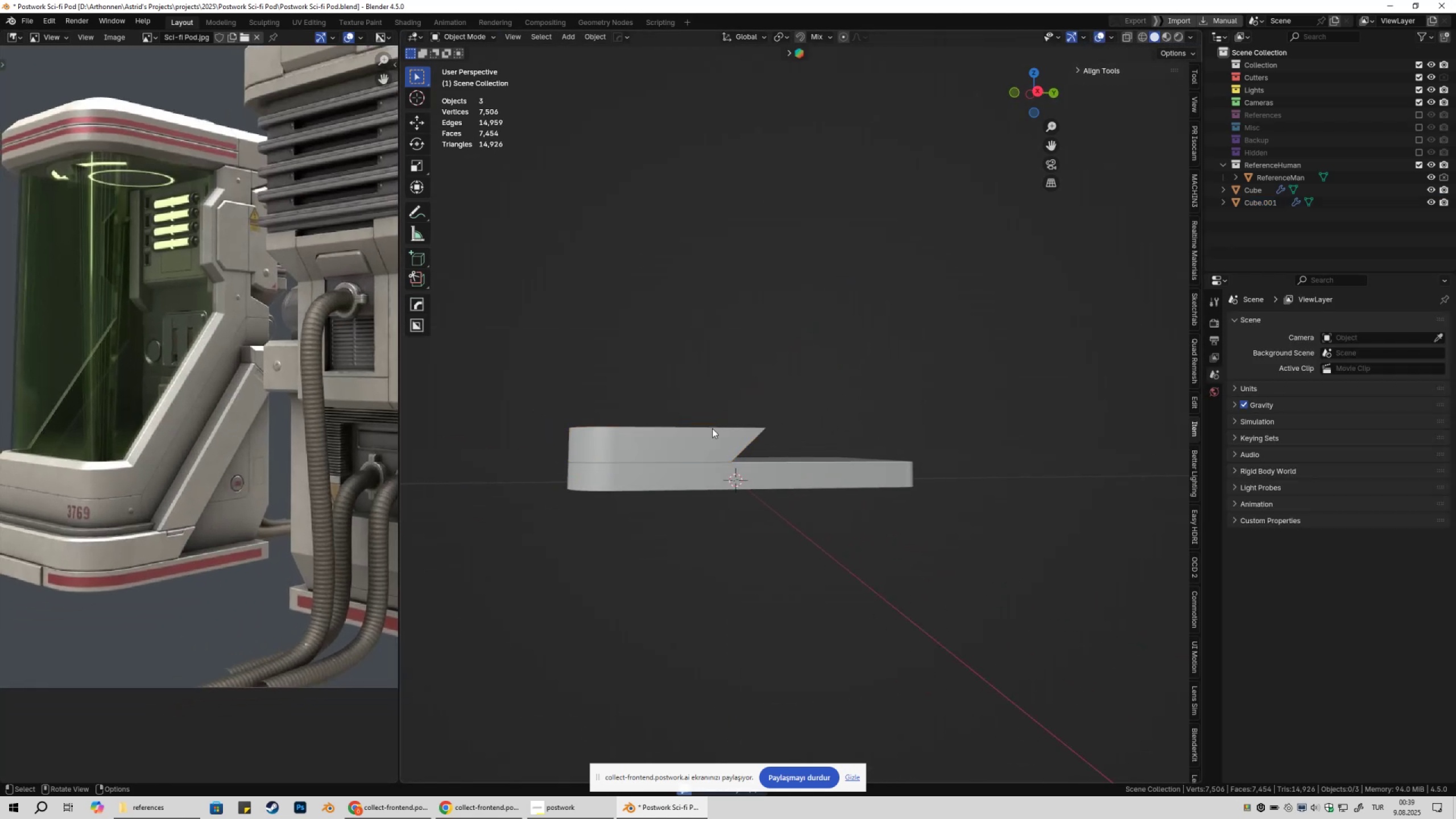 
double_click([672, 438])
 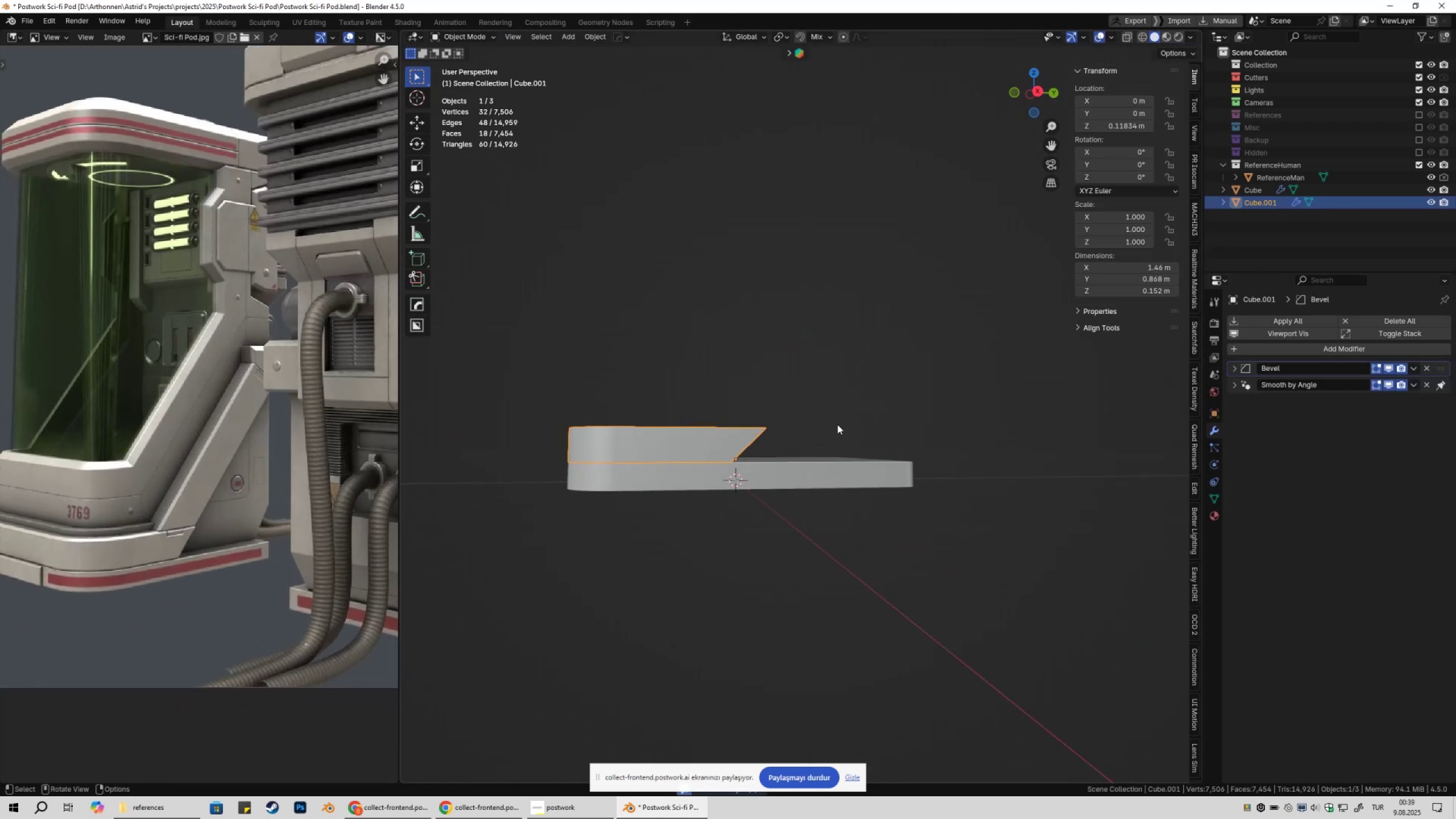 
key(Tab)
 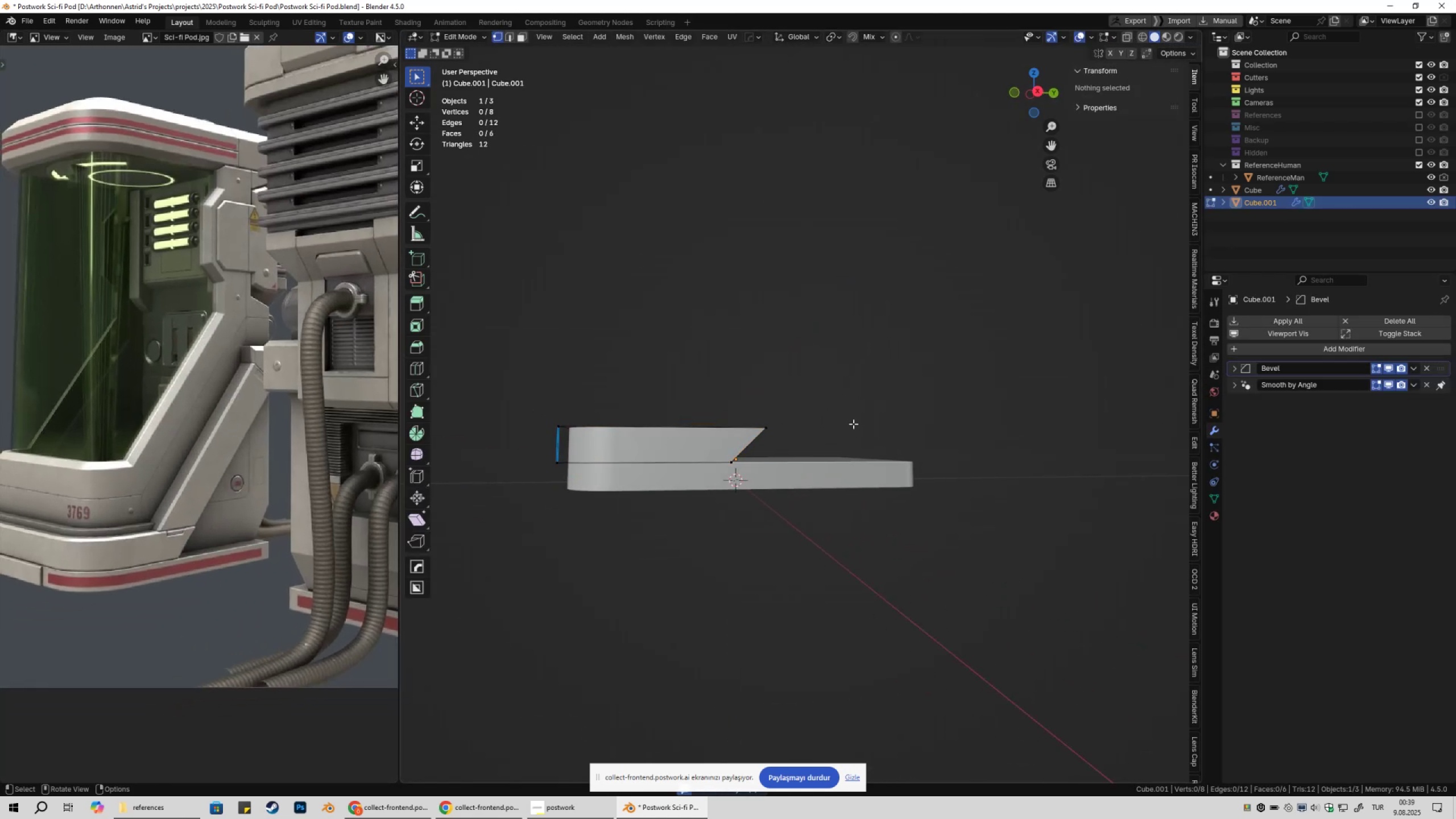 
key(Tab)
 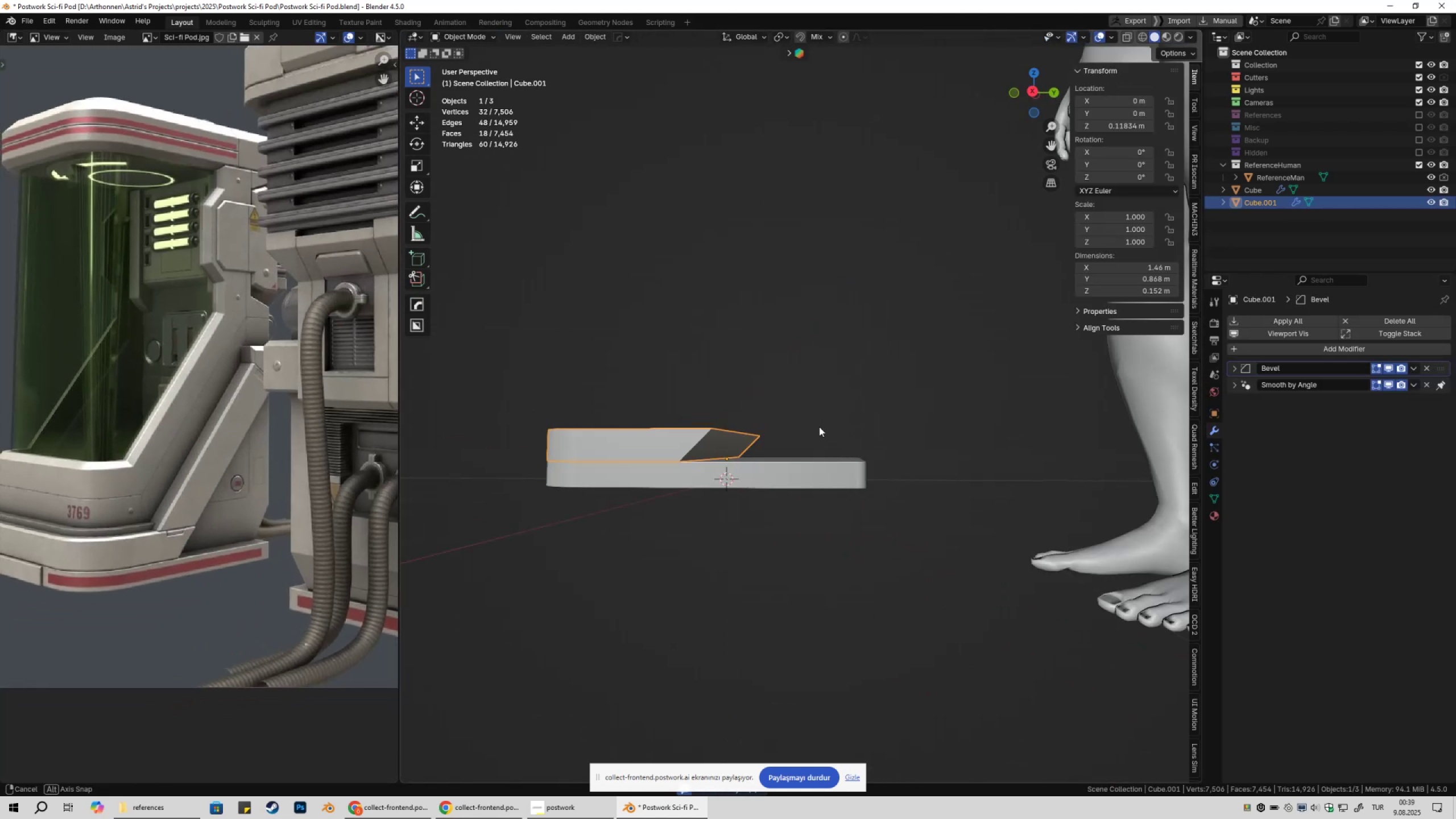 
key(Tab)
 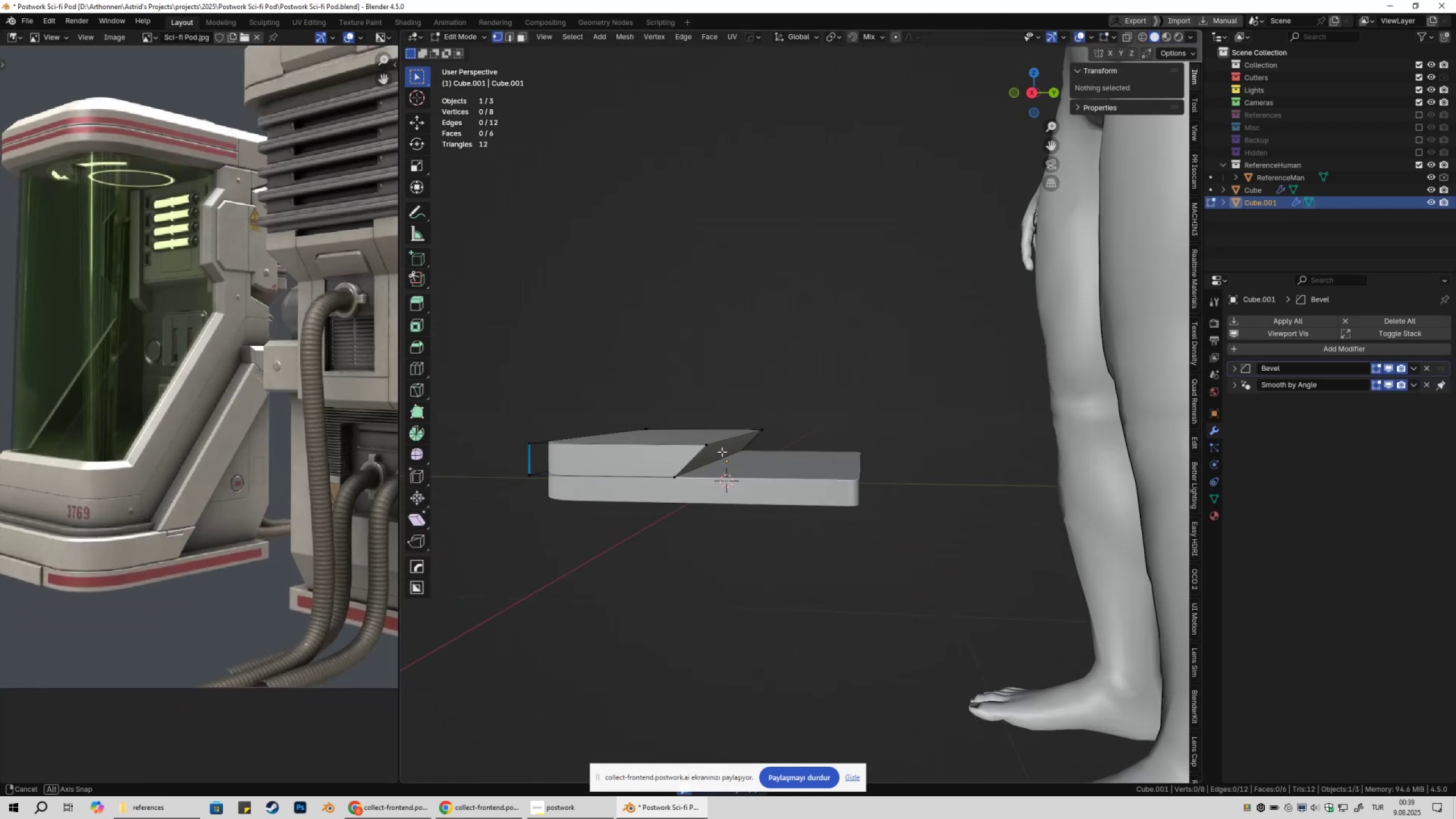 
scroll: coordinate [725, 451], scroll_direction: up, amount: 1.0
 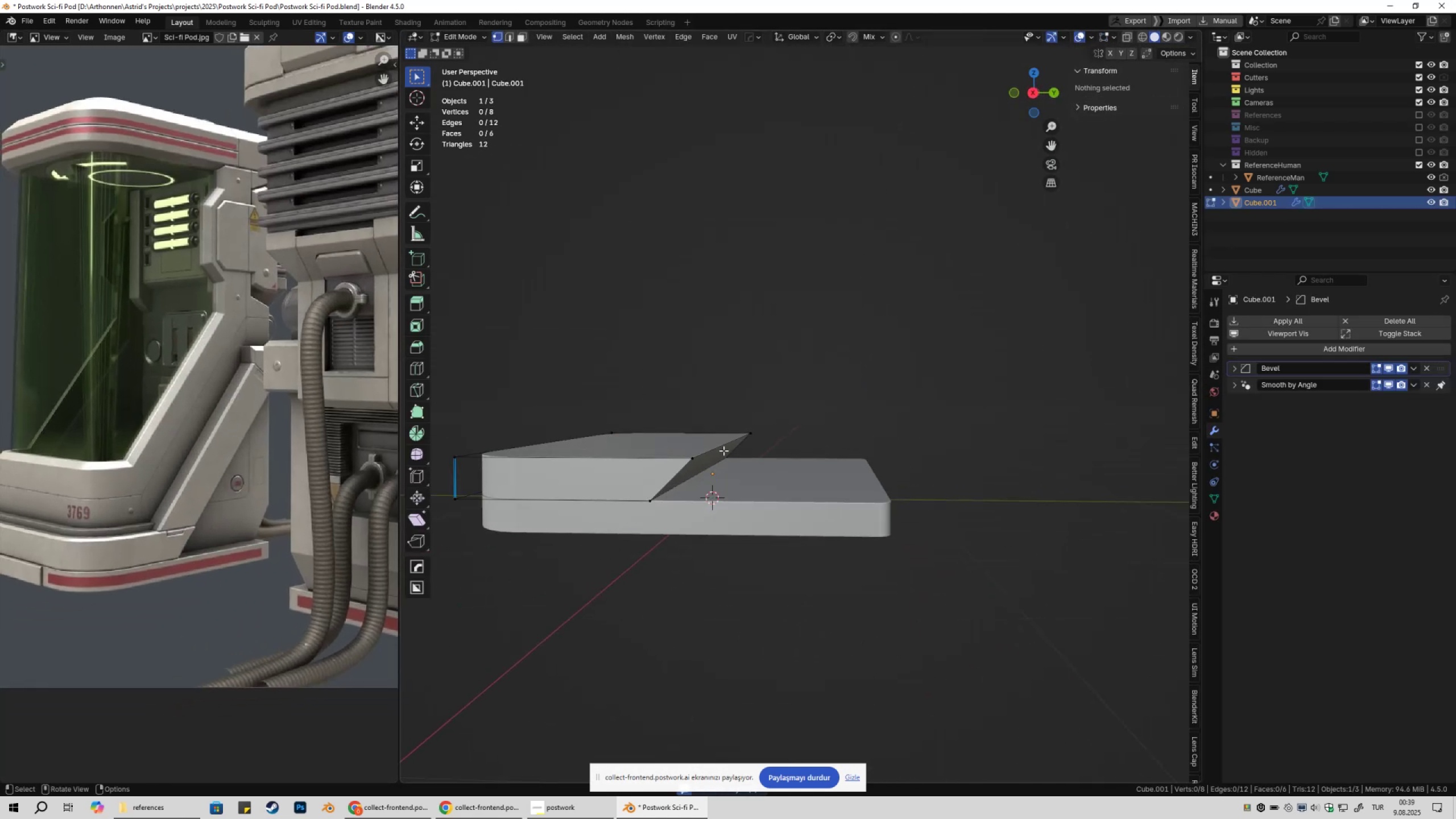 
key(2)
 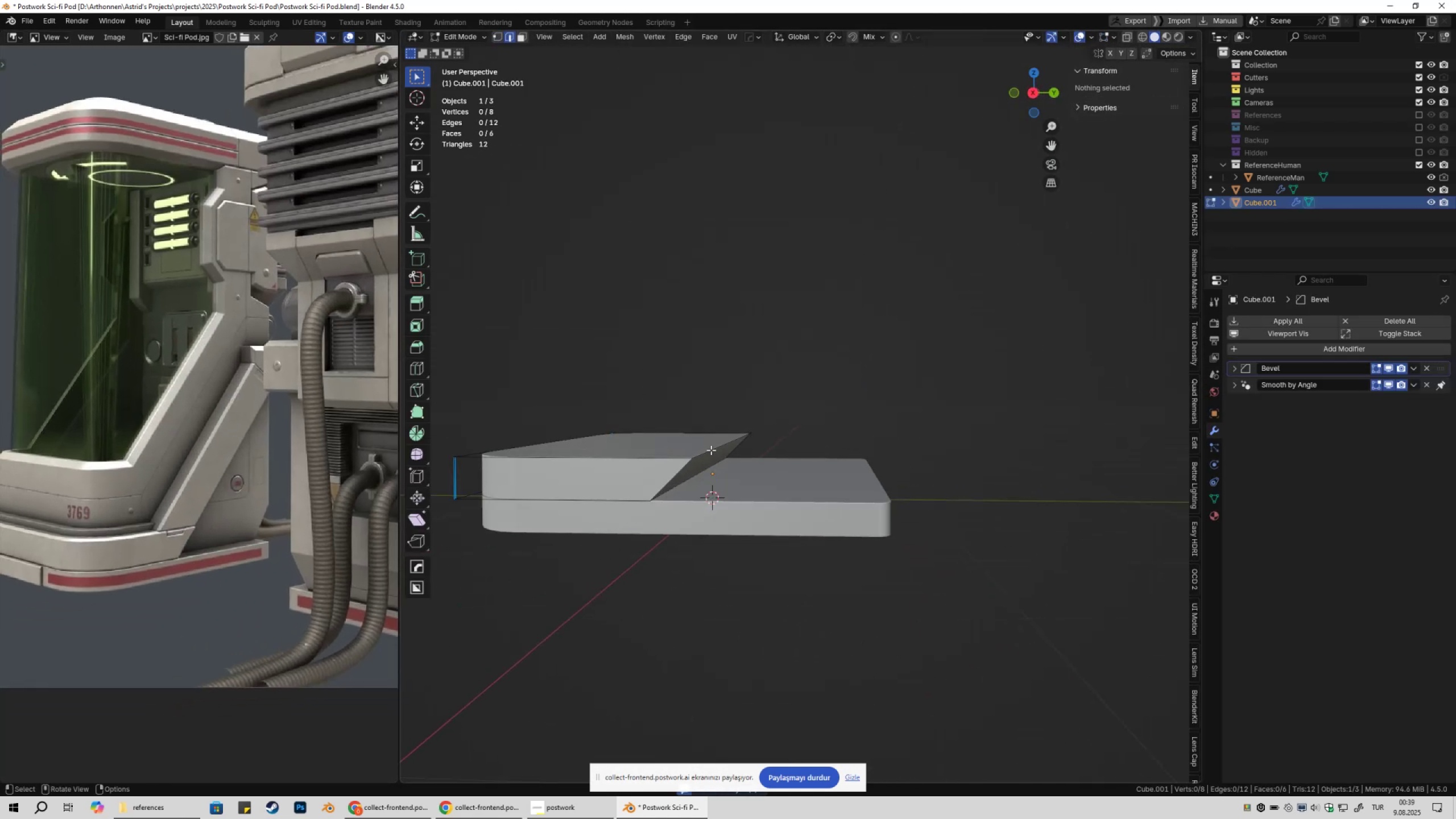 
left_click([711, 450])
 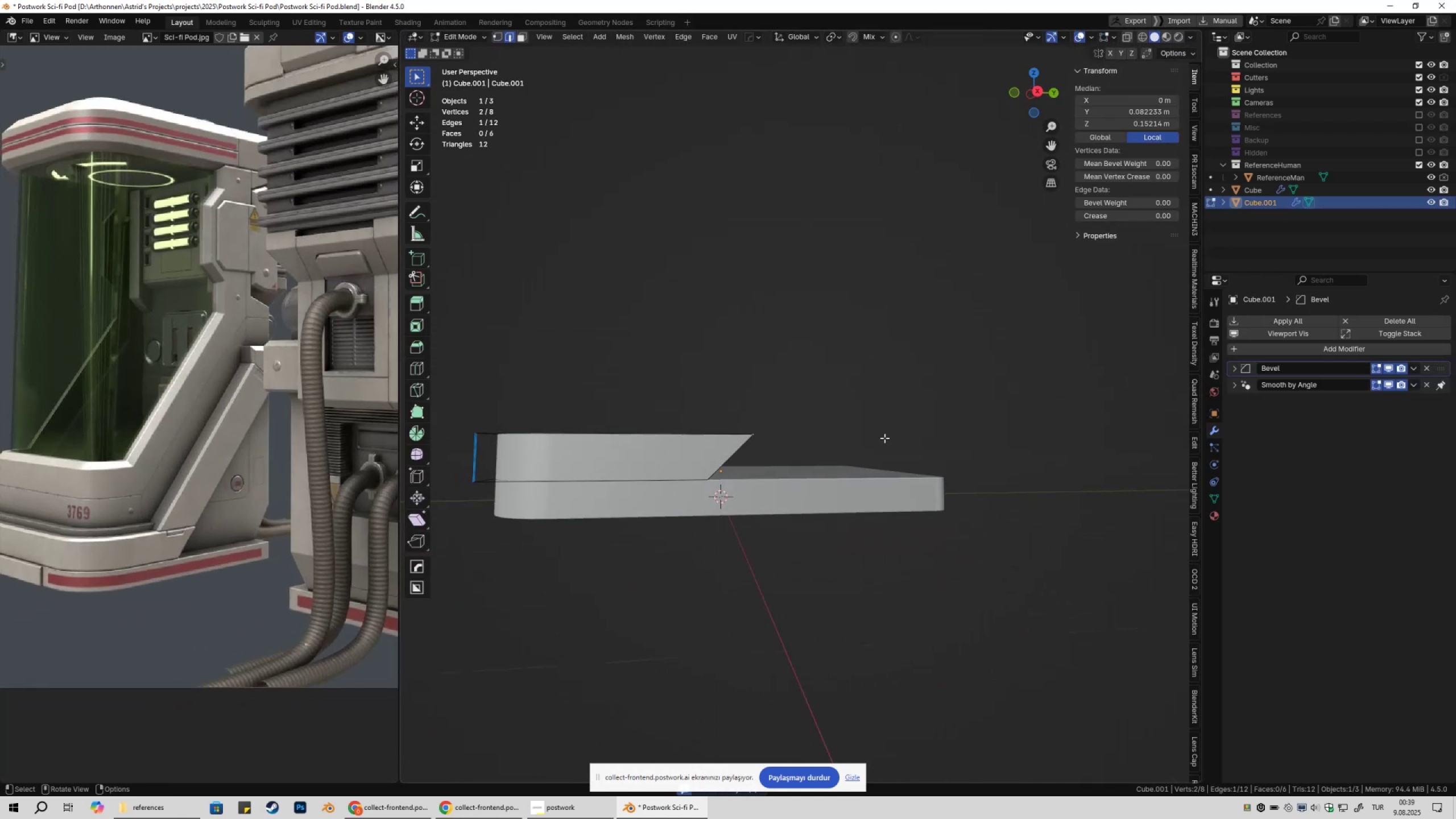 
type(.3gy)
 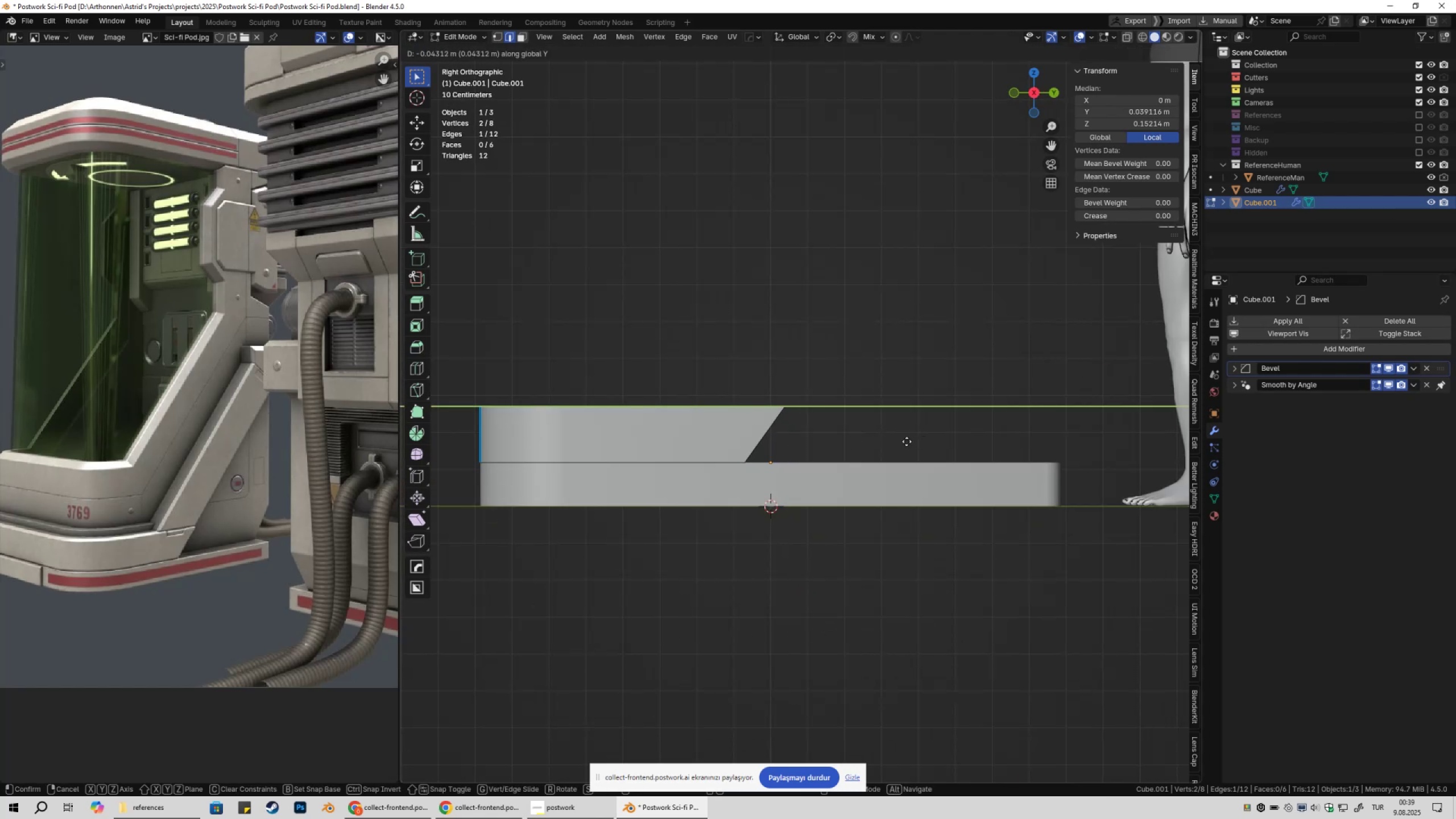 
hold_key(key=ShiftLeft, duration=1.53)
 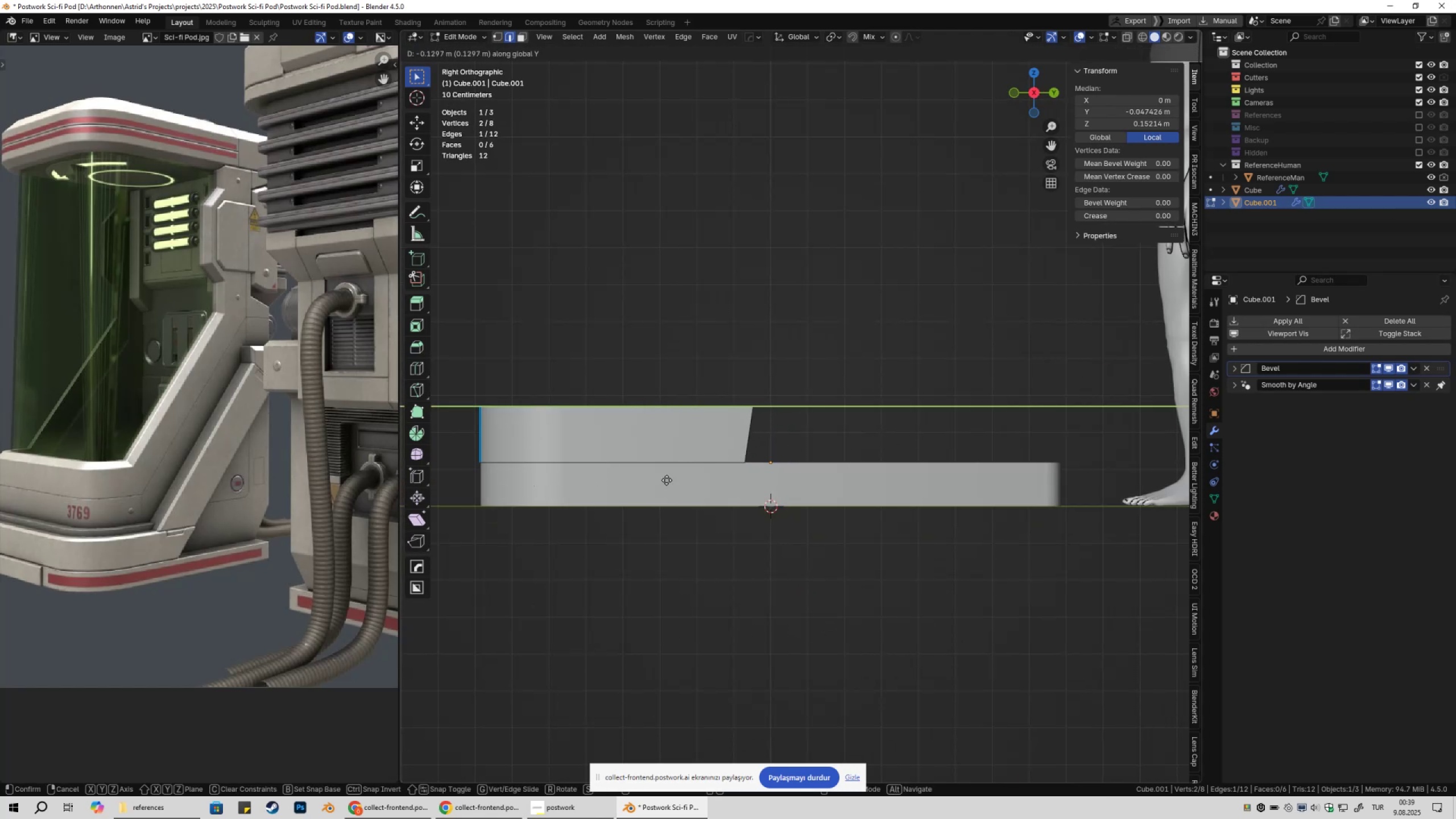 
hold_key(key=ShiftLeft, duration=1.52)
 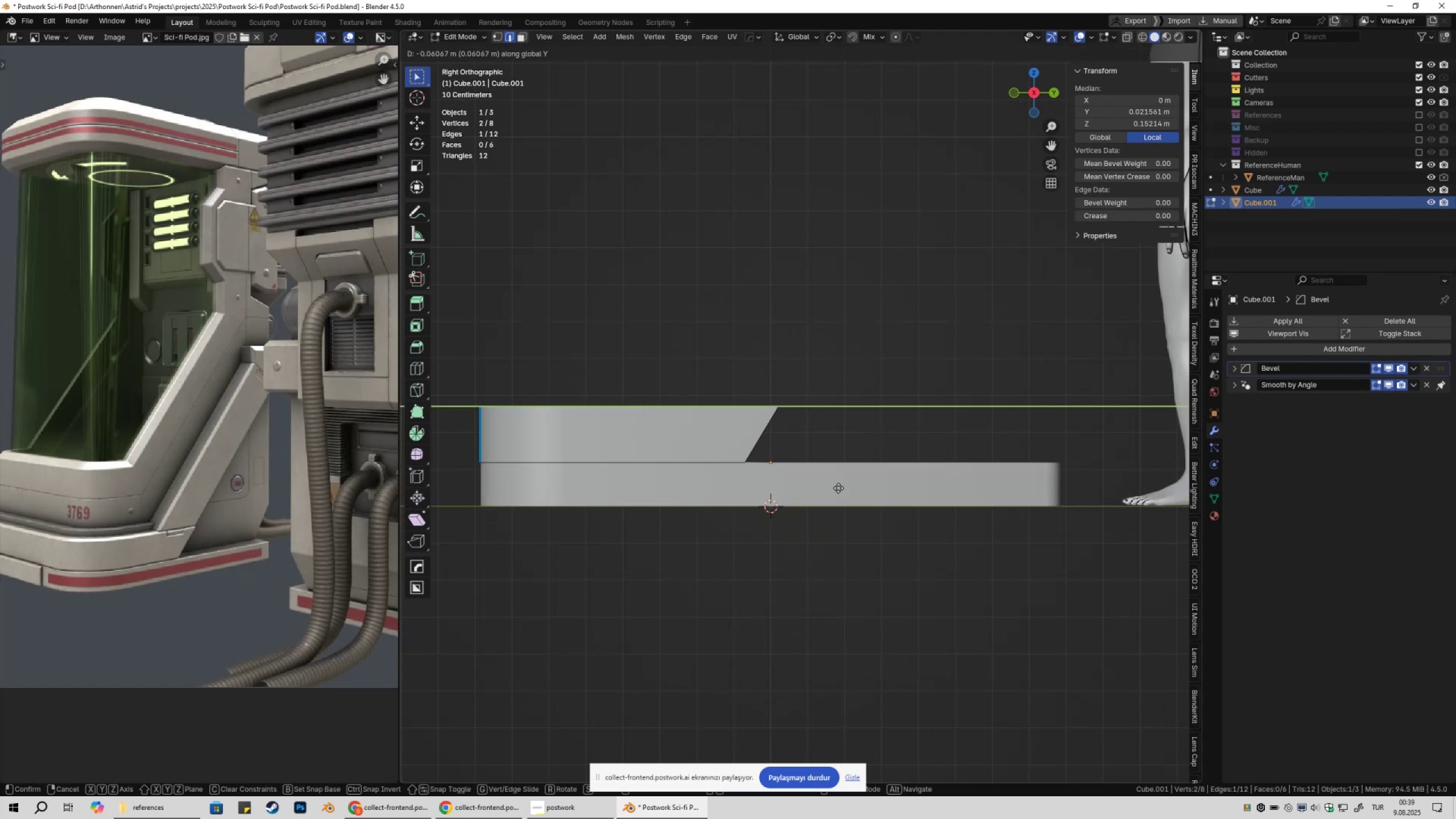 
hold_key(key=ShiftLeft, duration=1.51)
 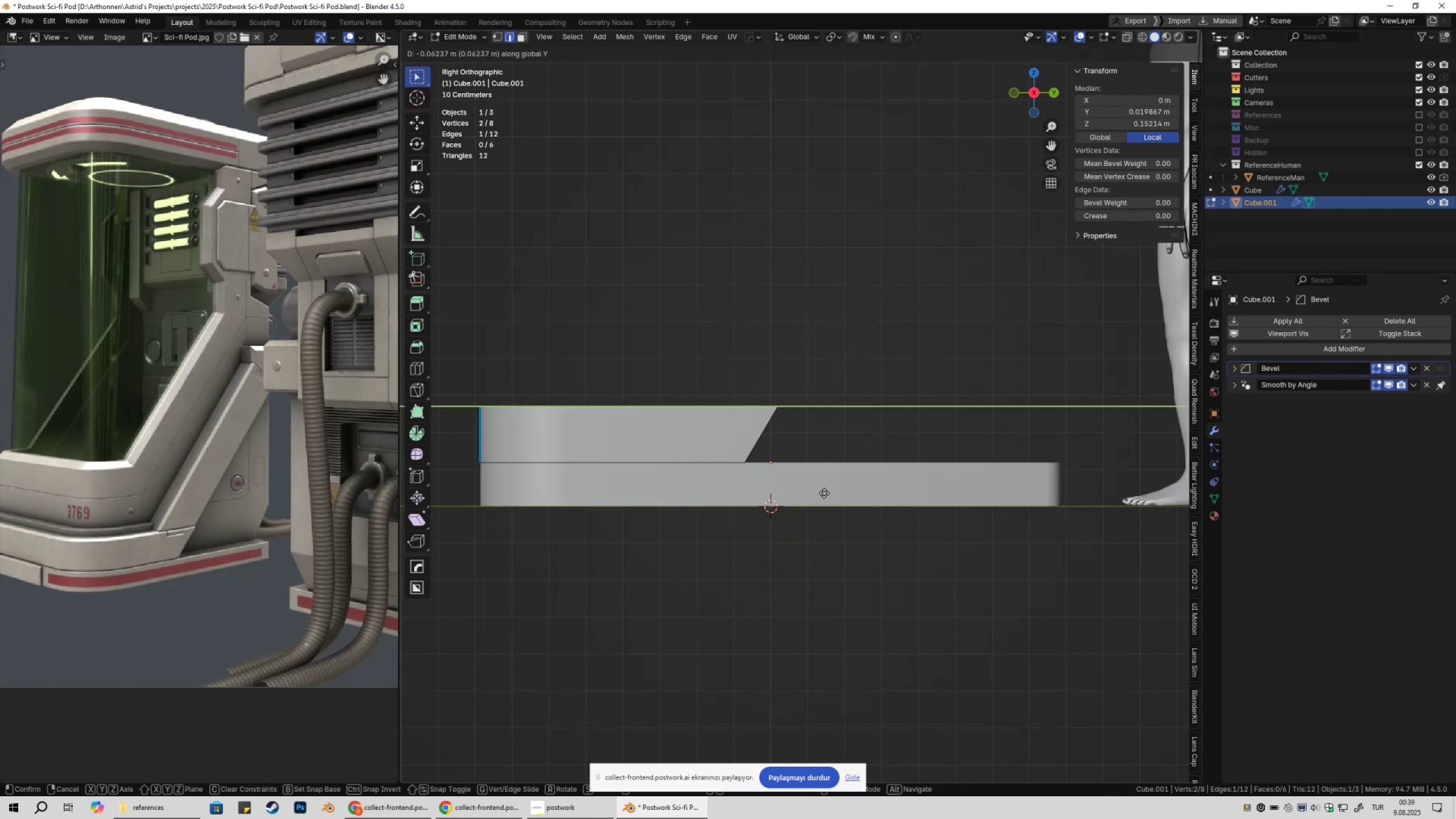 
hold_key(key=ShiftLeft, duration=1.53)
 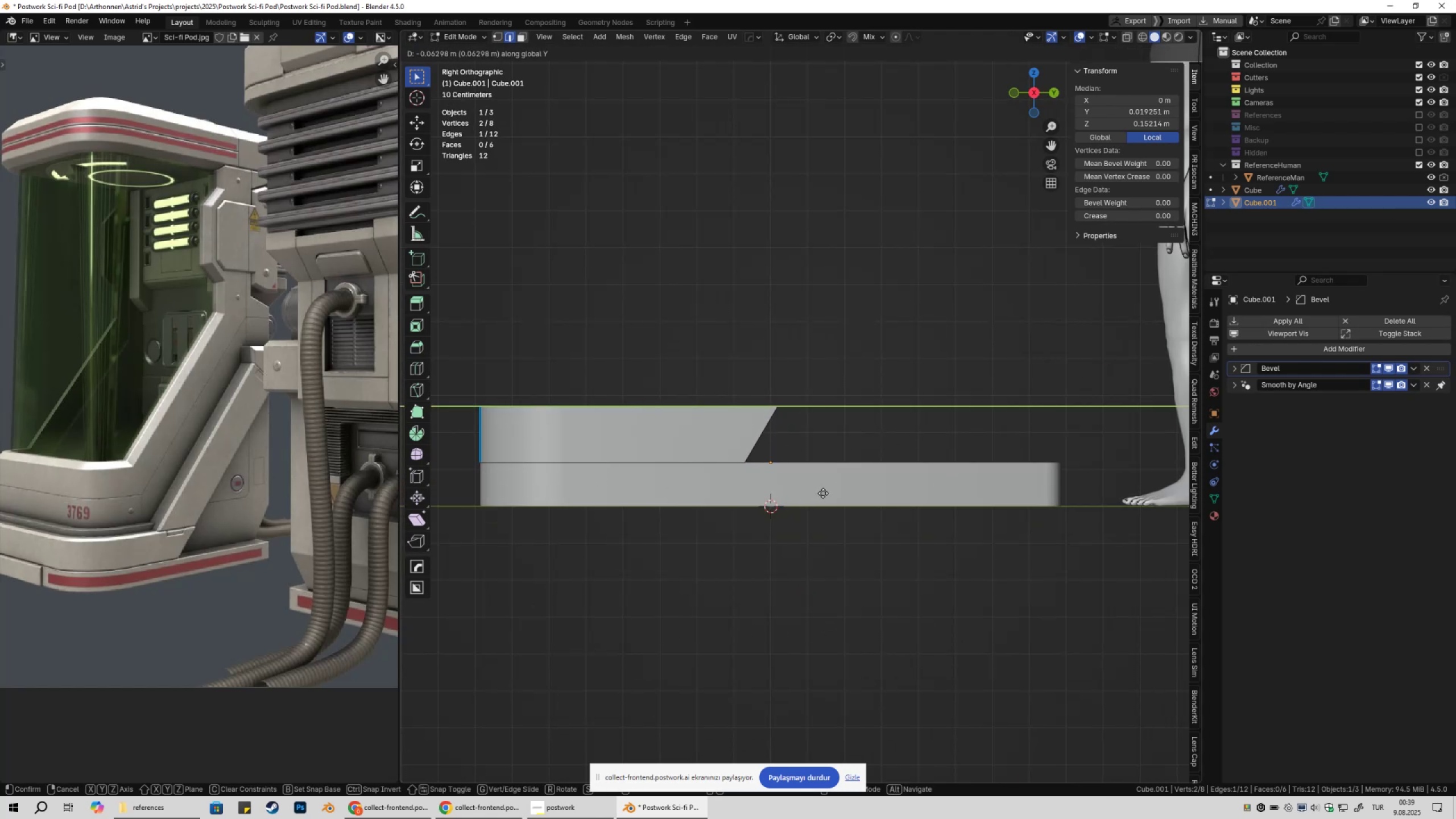 
hold_key(key=ShiftLeft, duration=1.51)
 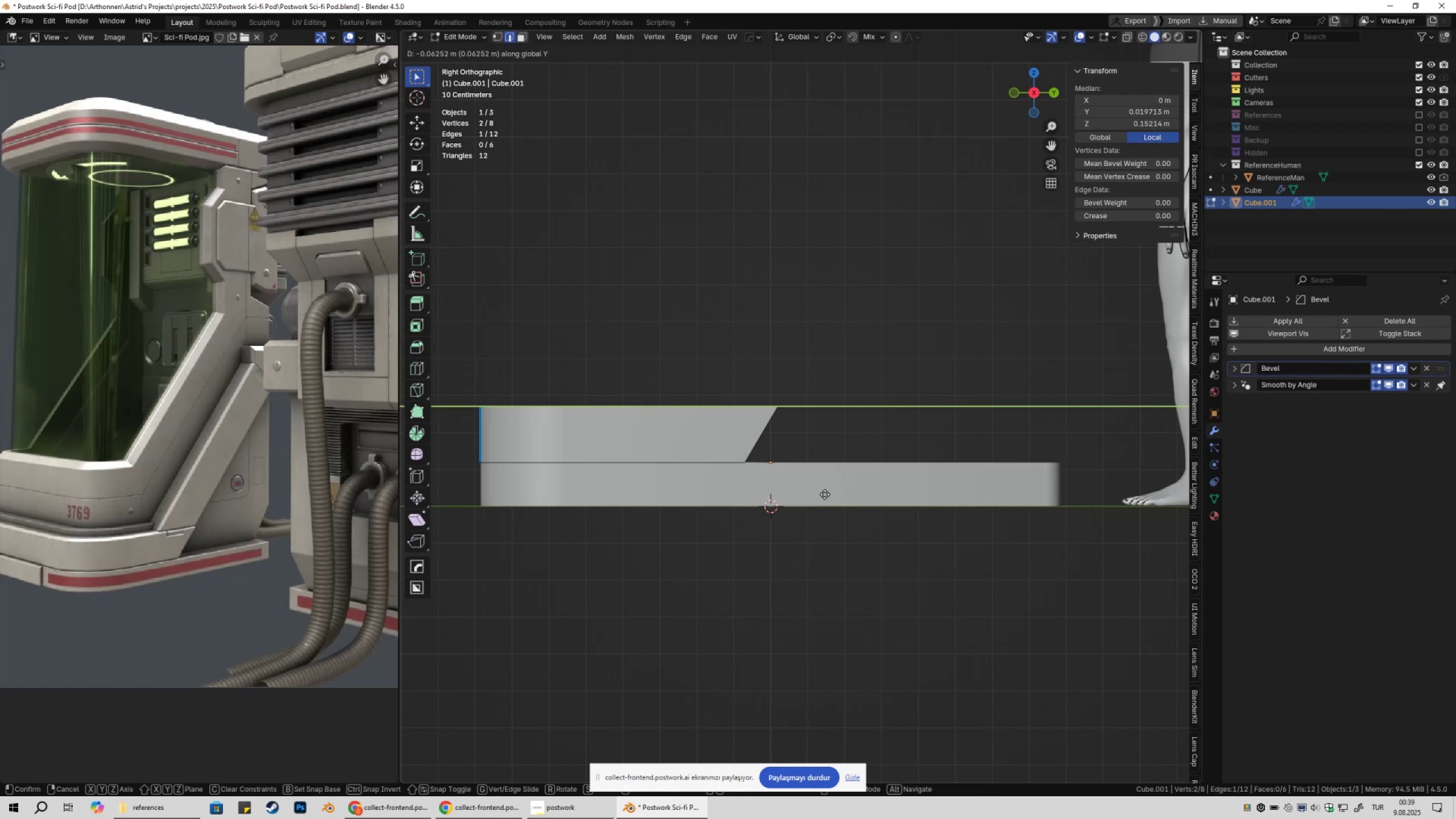 
hold_key(key=ShiftLeft, duration=1.52)
 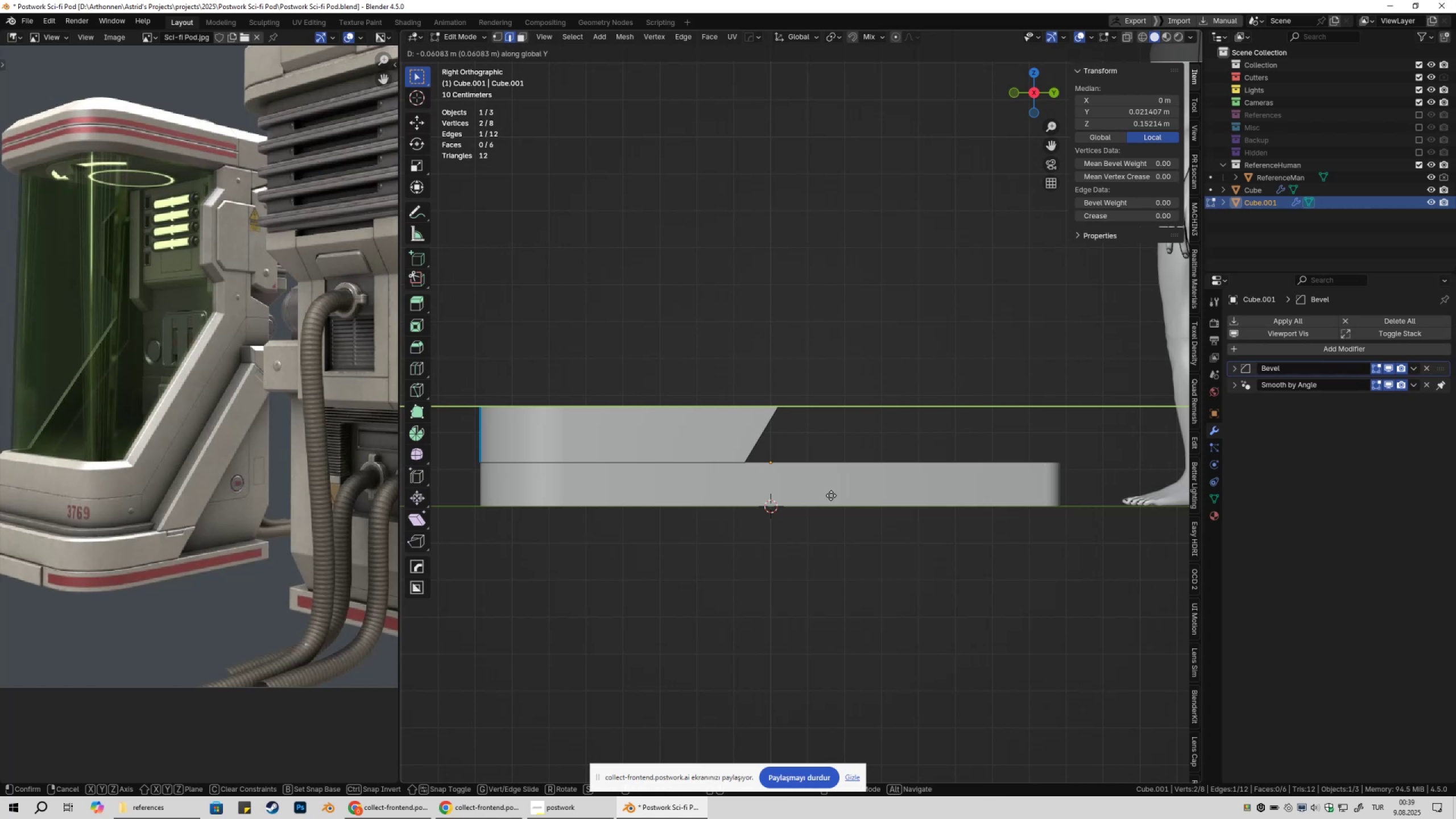 
hold_key(key=ShiftLeft, duration=1.52)
 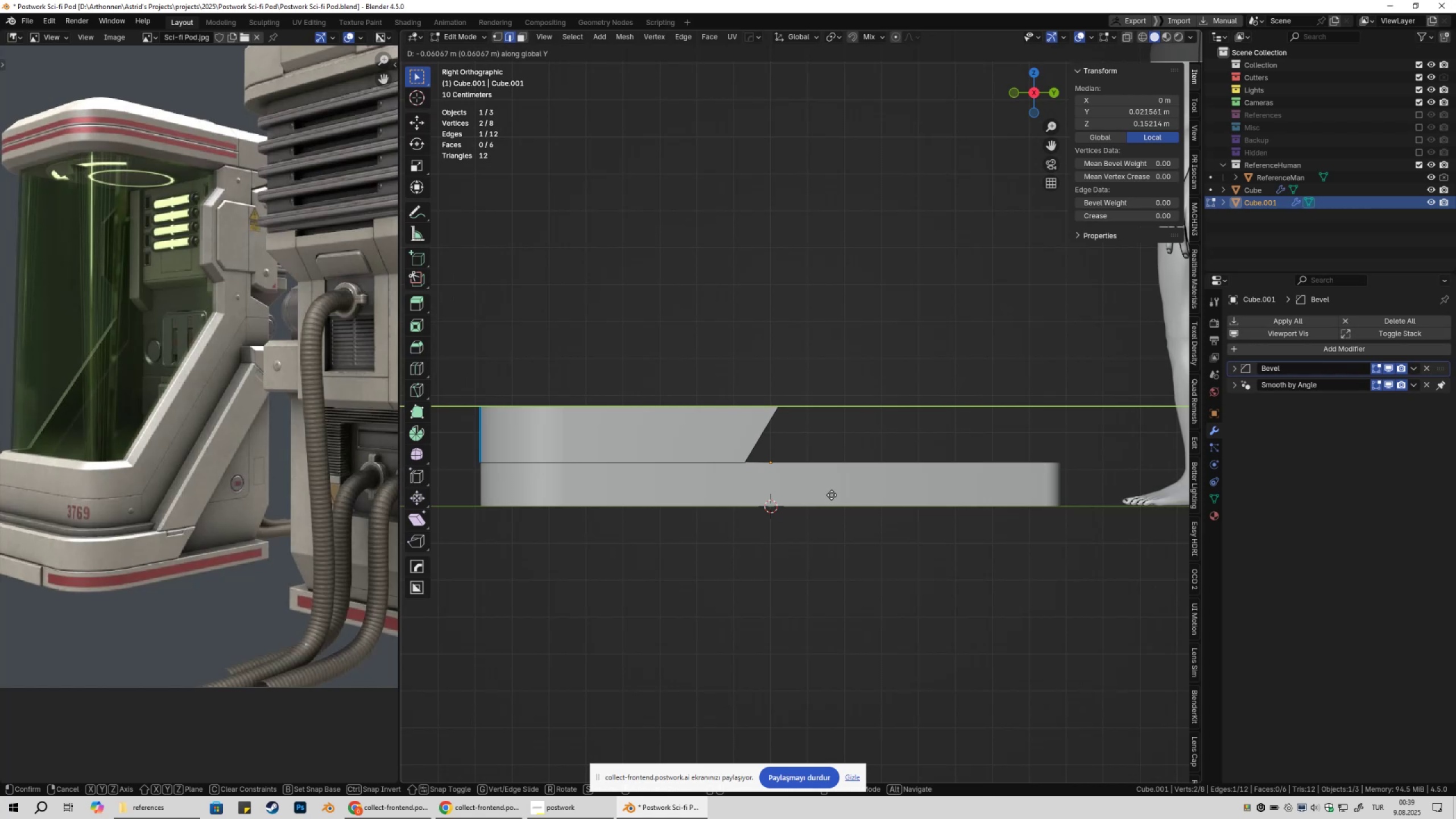 
hold_key(key=ShiftLeft, duration=1.51)
 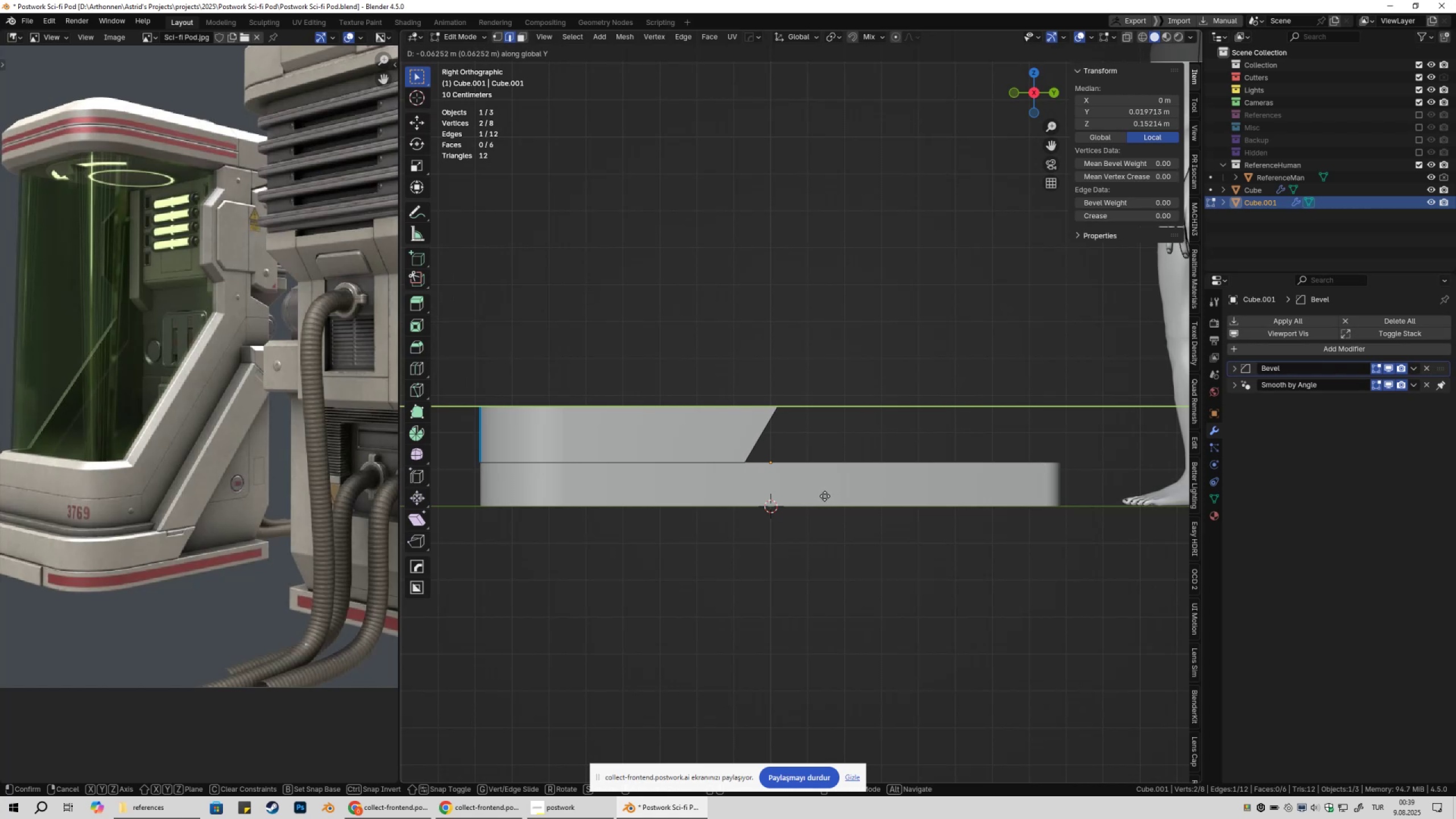 
hold_key(key=ShiftLeft, duration=1.52)
 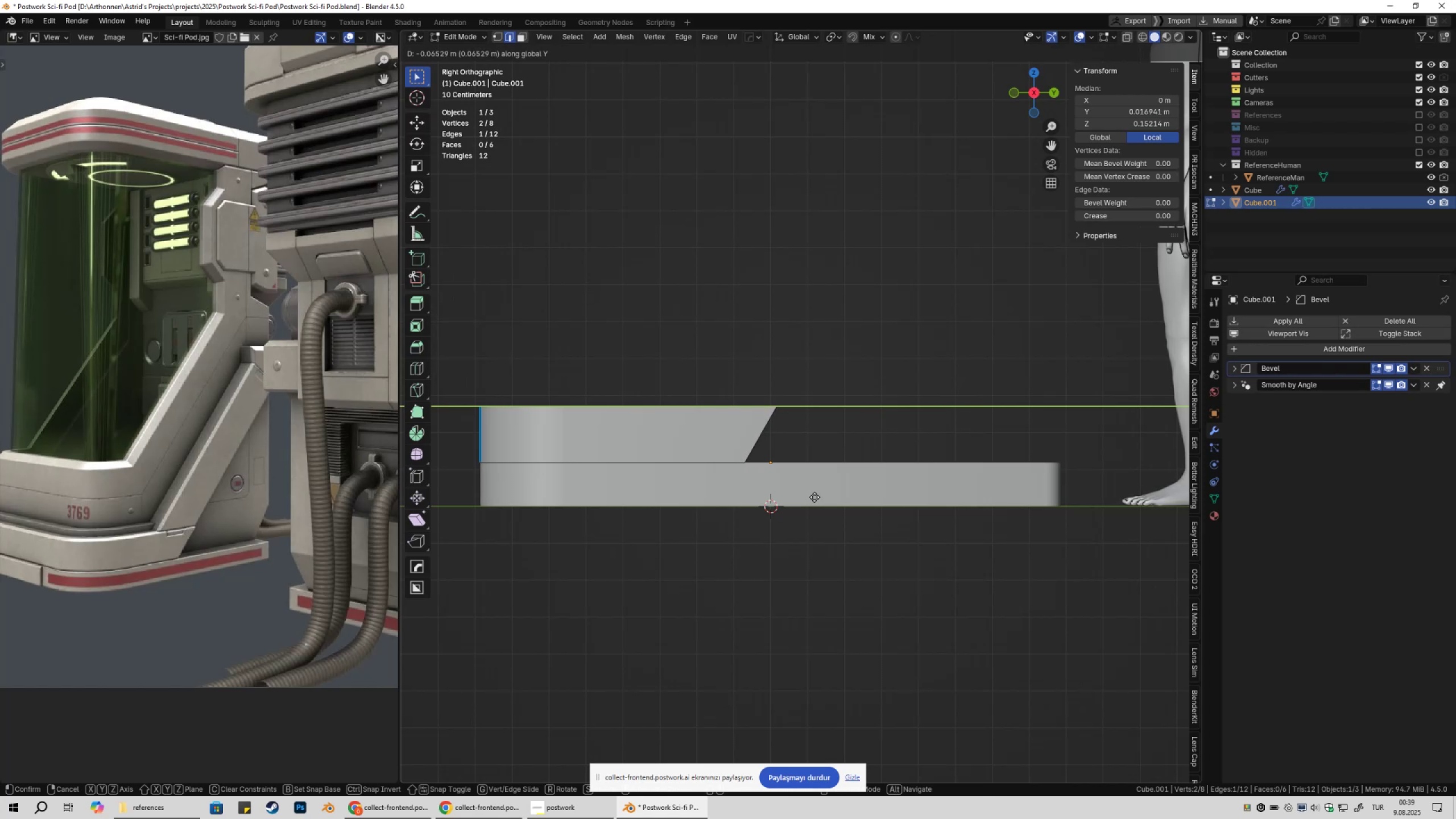 
hold_key(key=ShiftLeft, duration=1.51)
 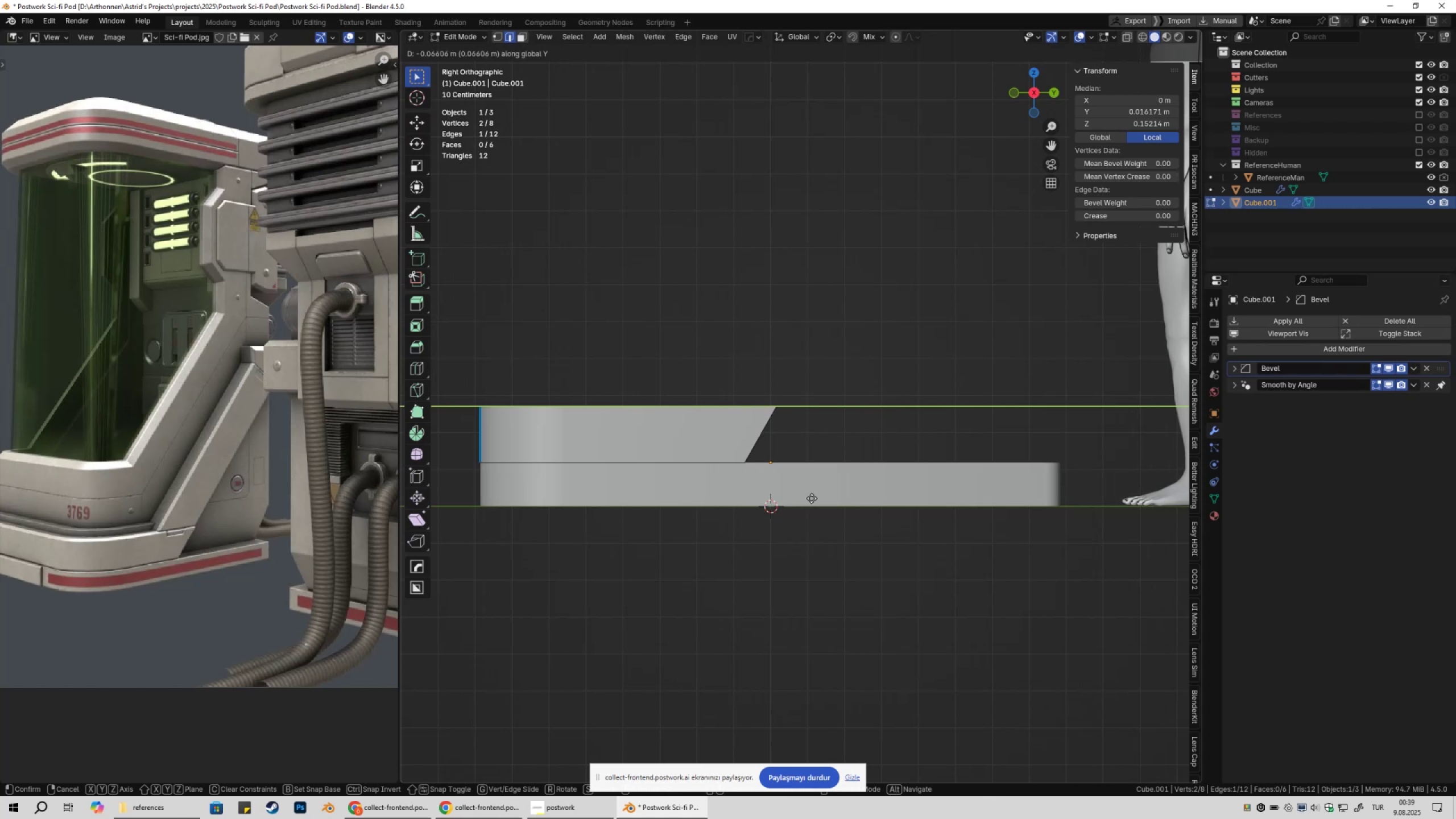 
hold_key(key=ShiftLeft, duration=0.83)
left_click([812, 498])
 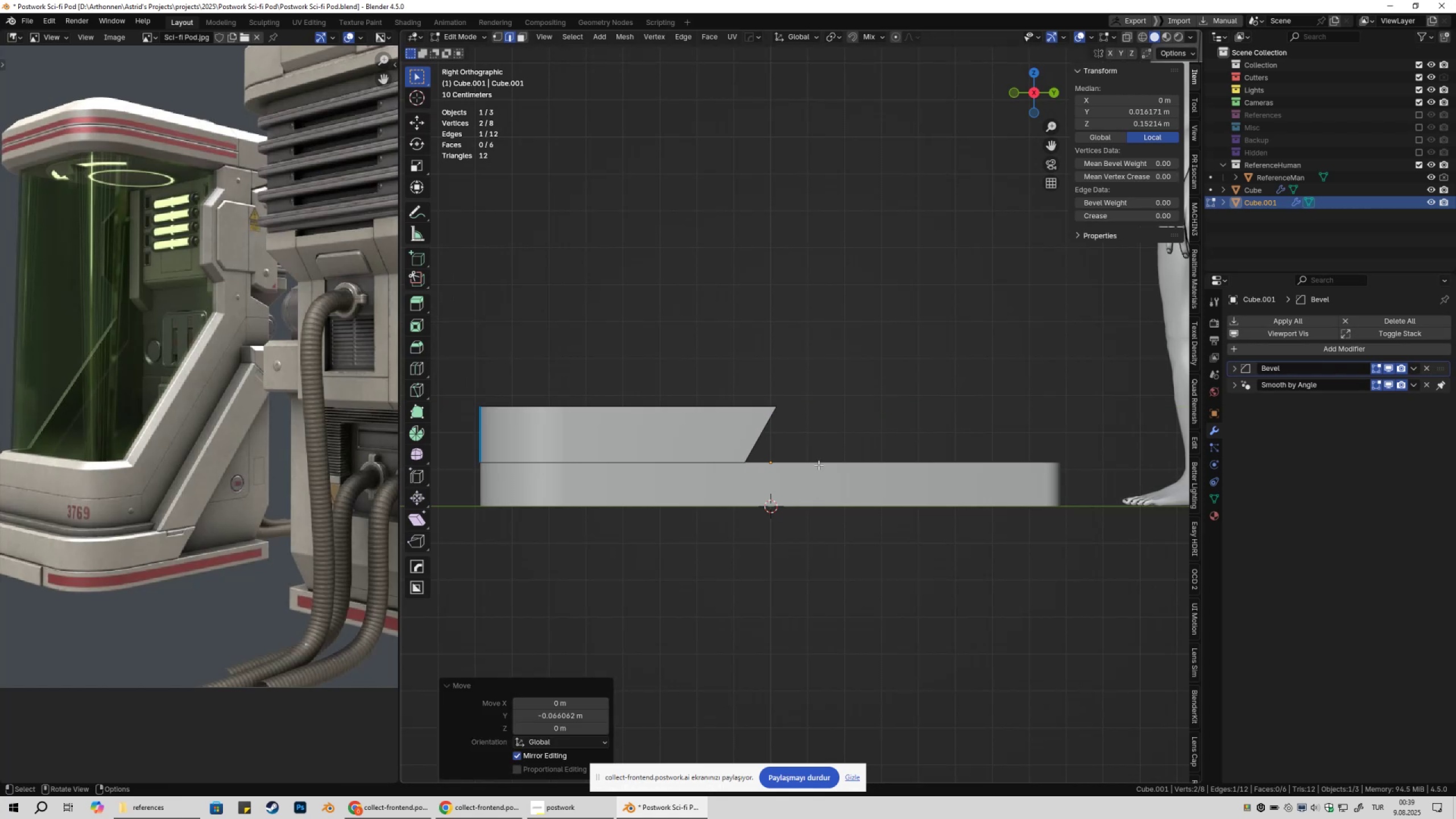 
key(Tab)
 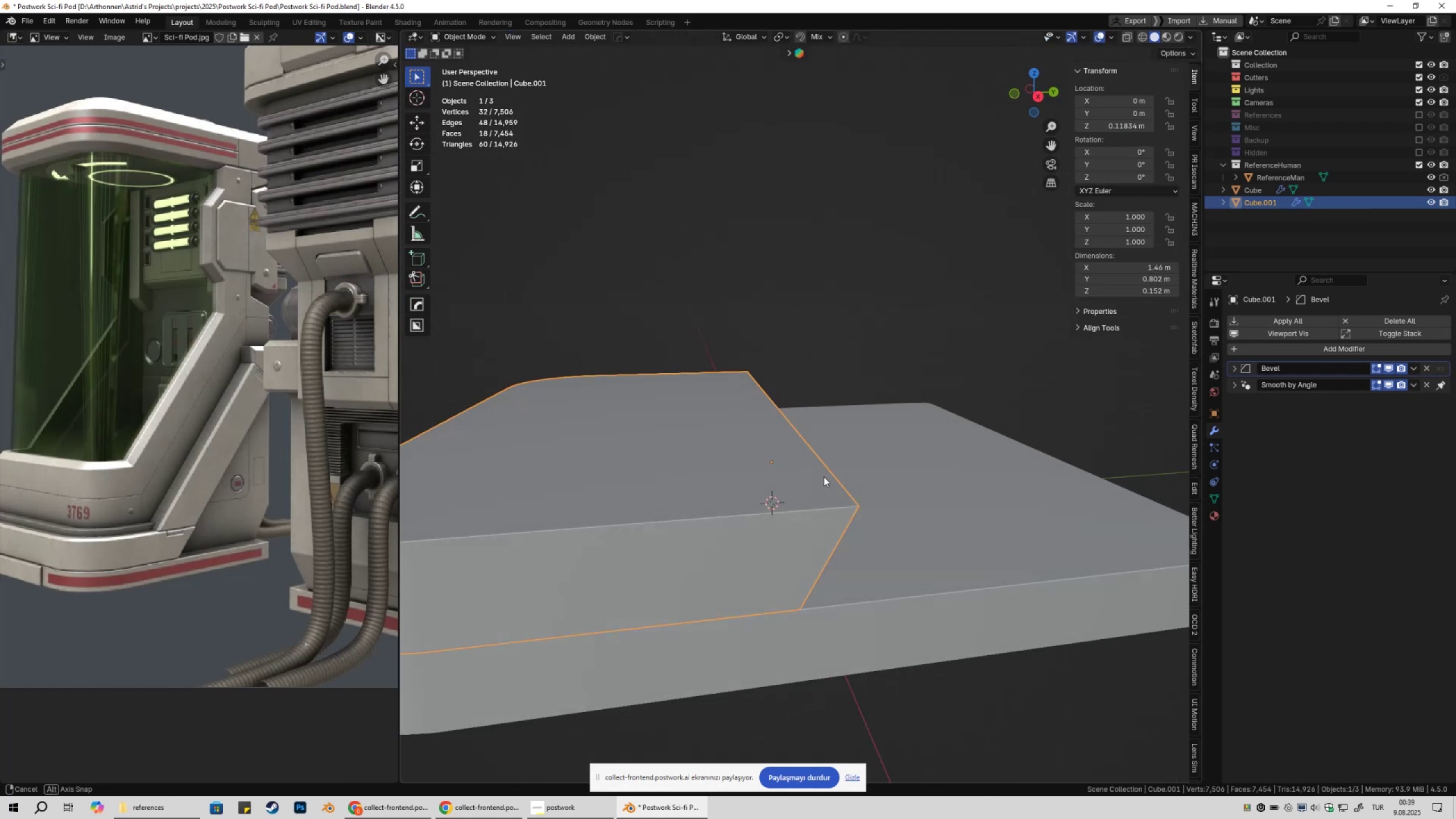 
key(Tab)
 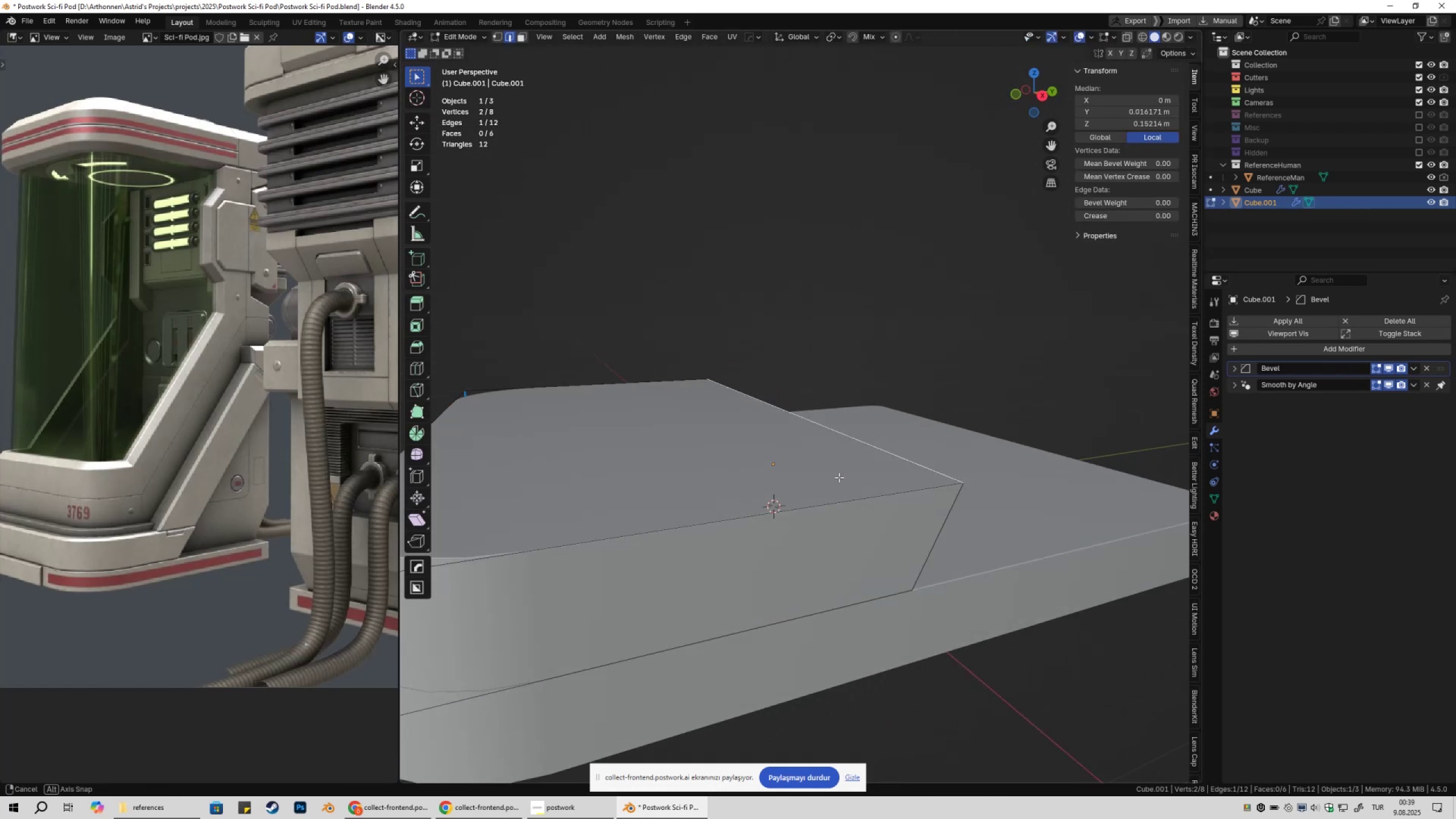 
key(2)
 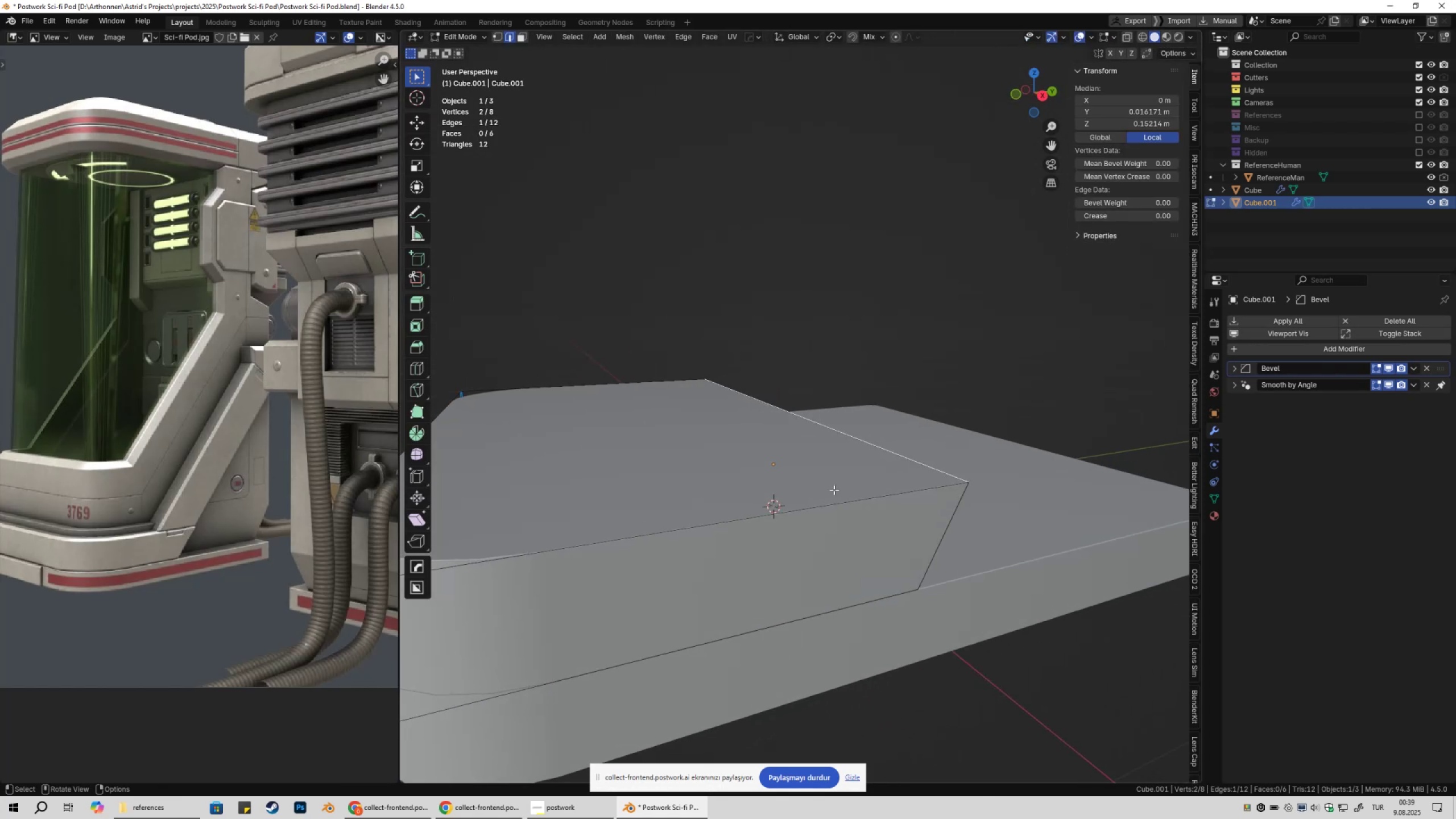 
left_click([834, 490])
 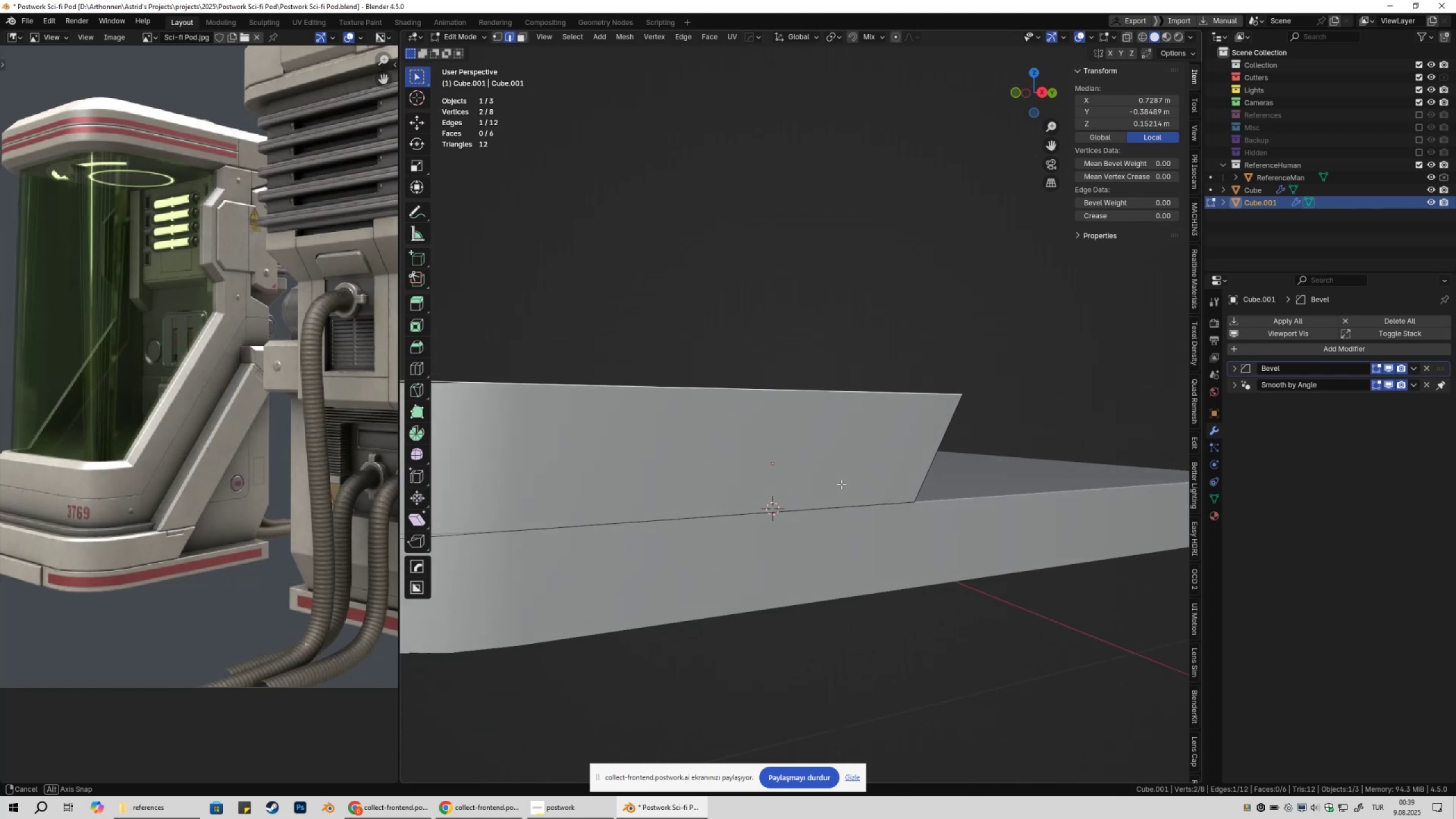 
type(Dz)
 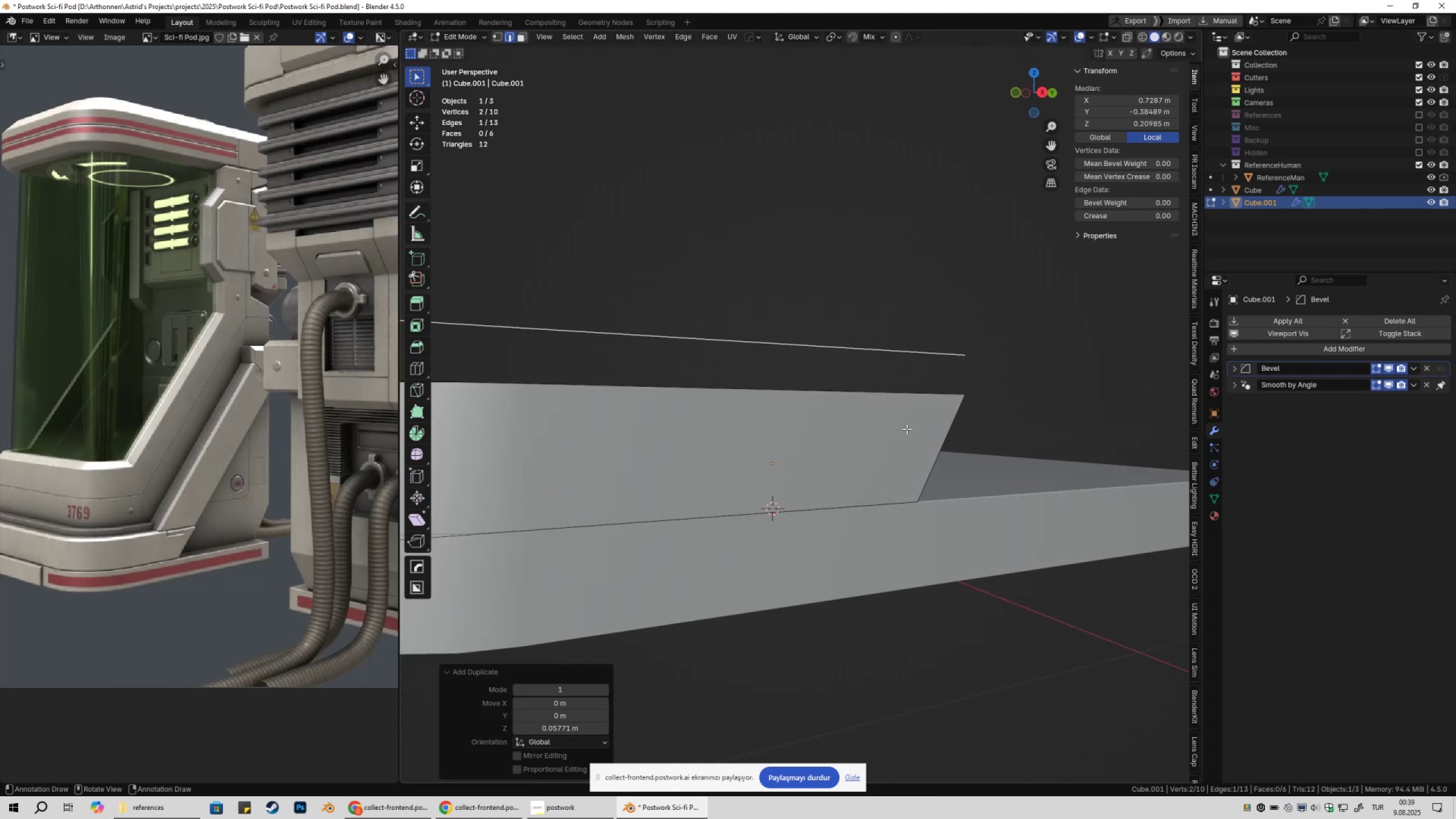 
left_click([907, 429])
 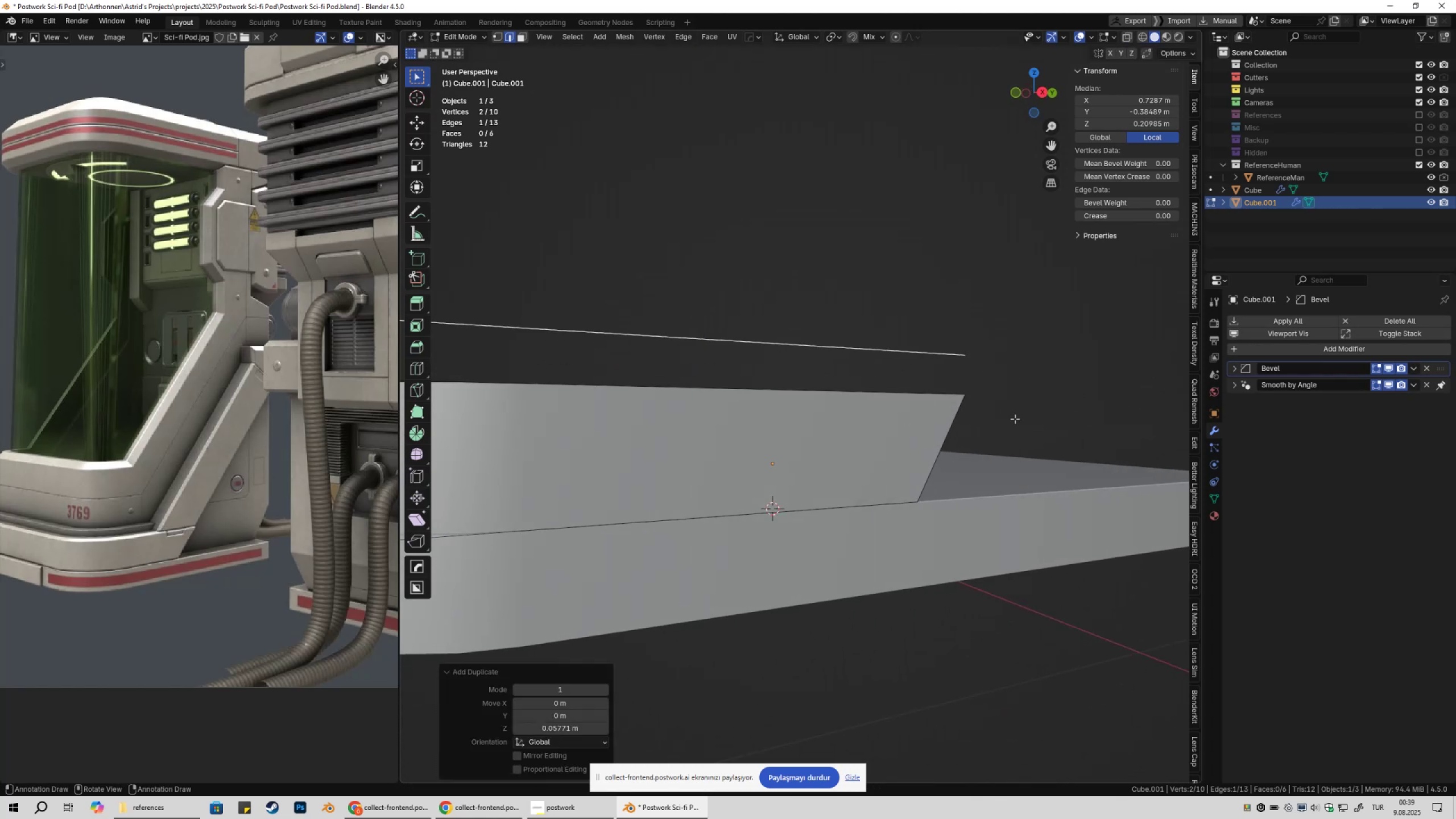 
key(P)
 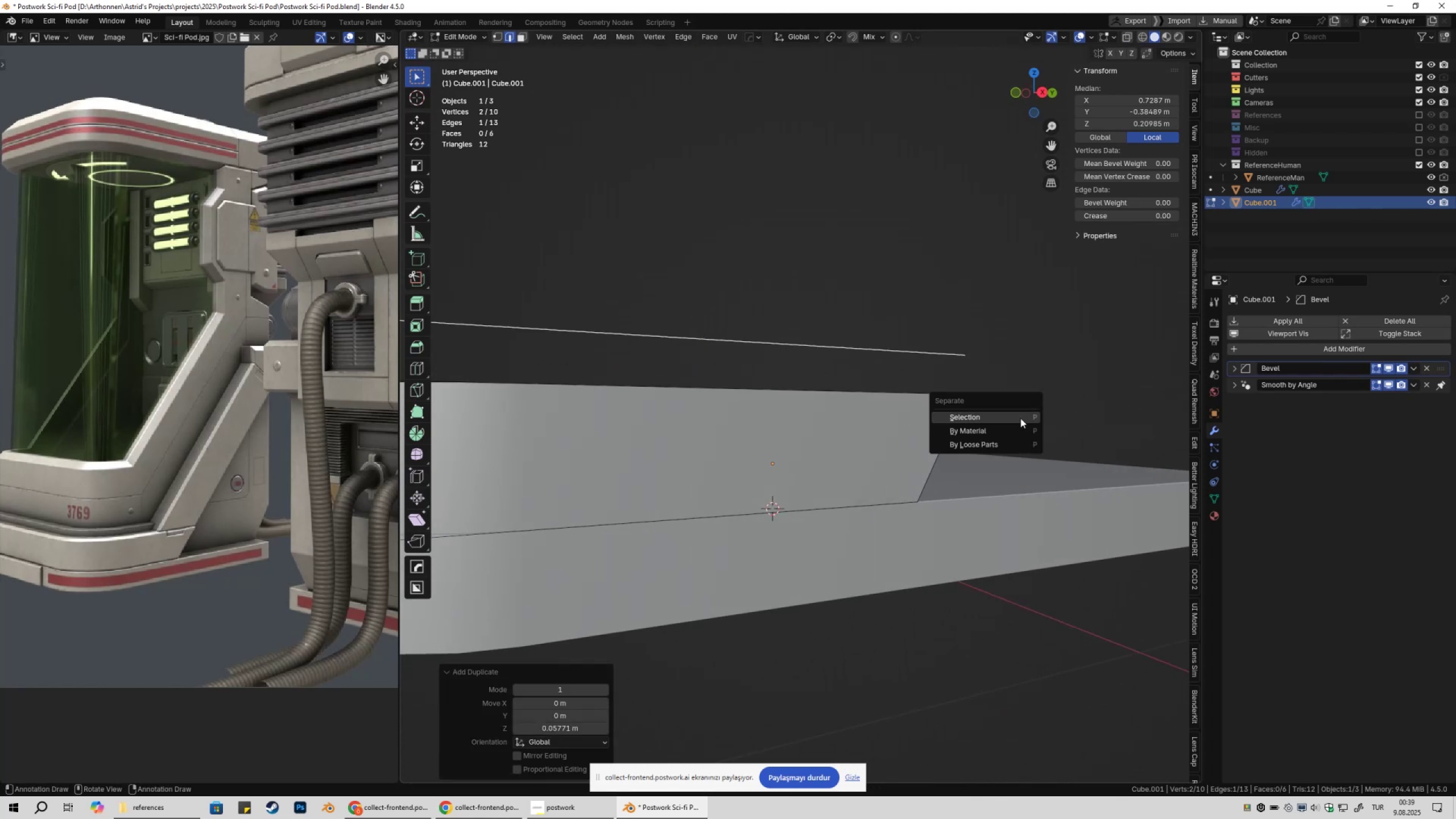 
left_click([1020, 418])
 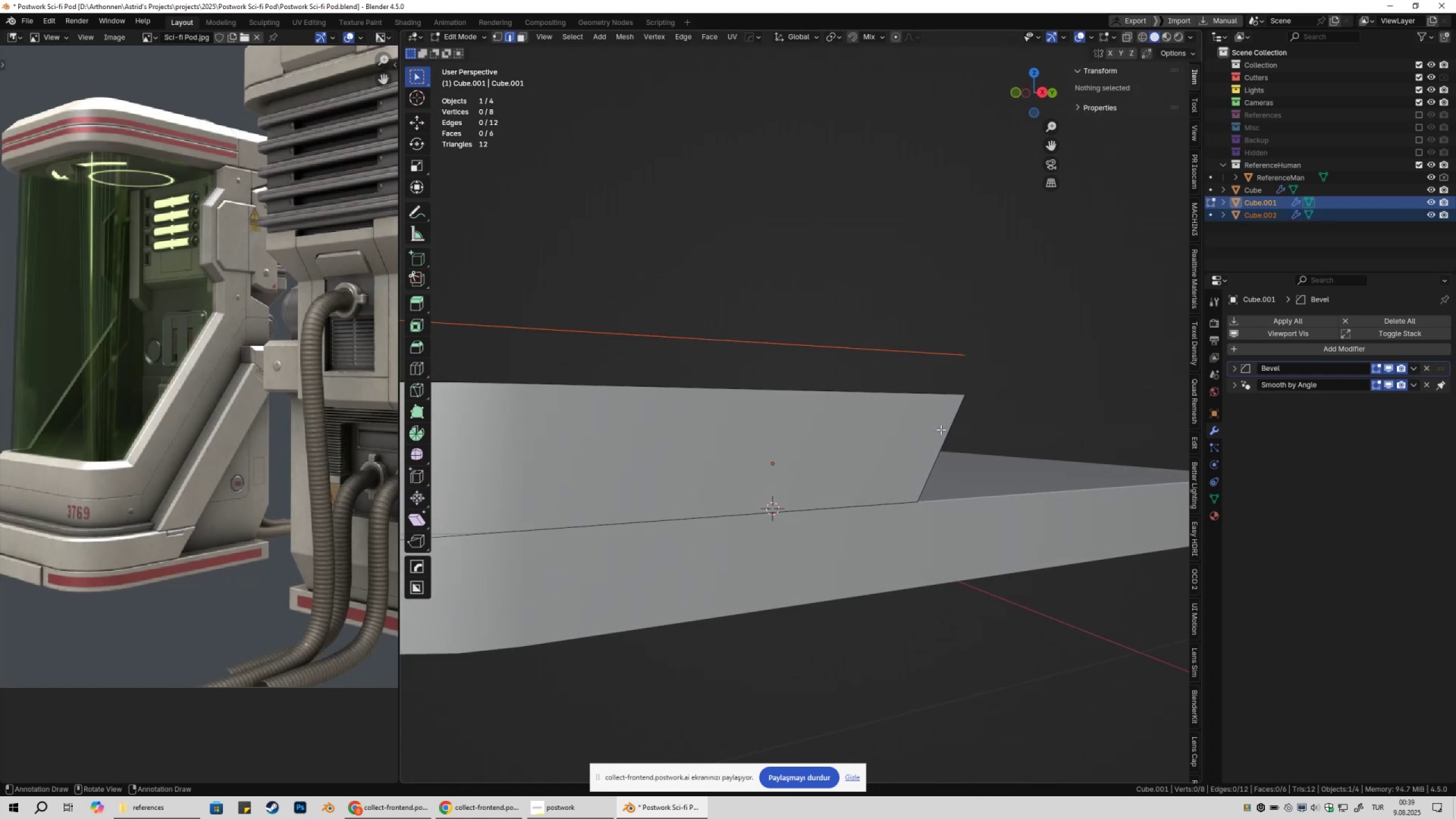 
scroll: coordinate [924, 448], scroll_direction: down, amount: 2.0
 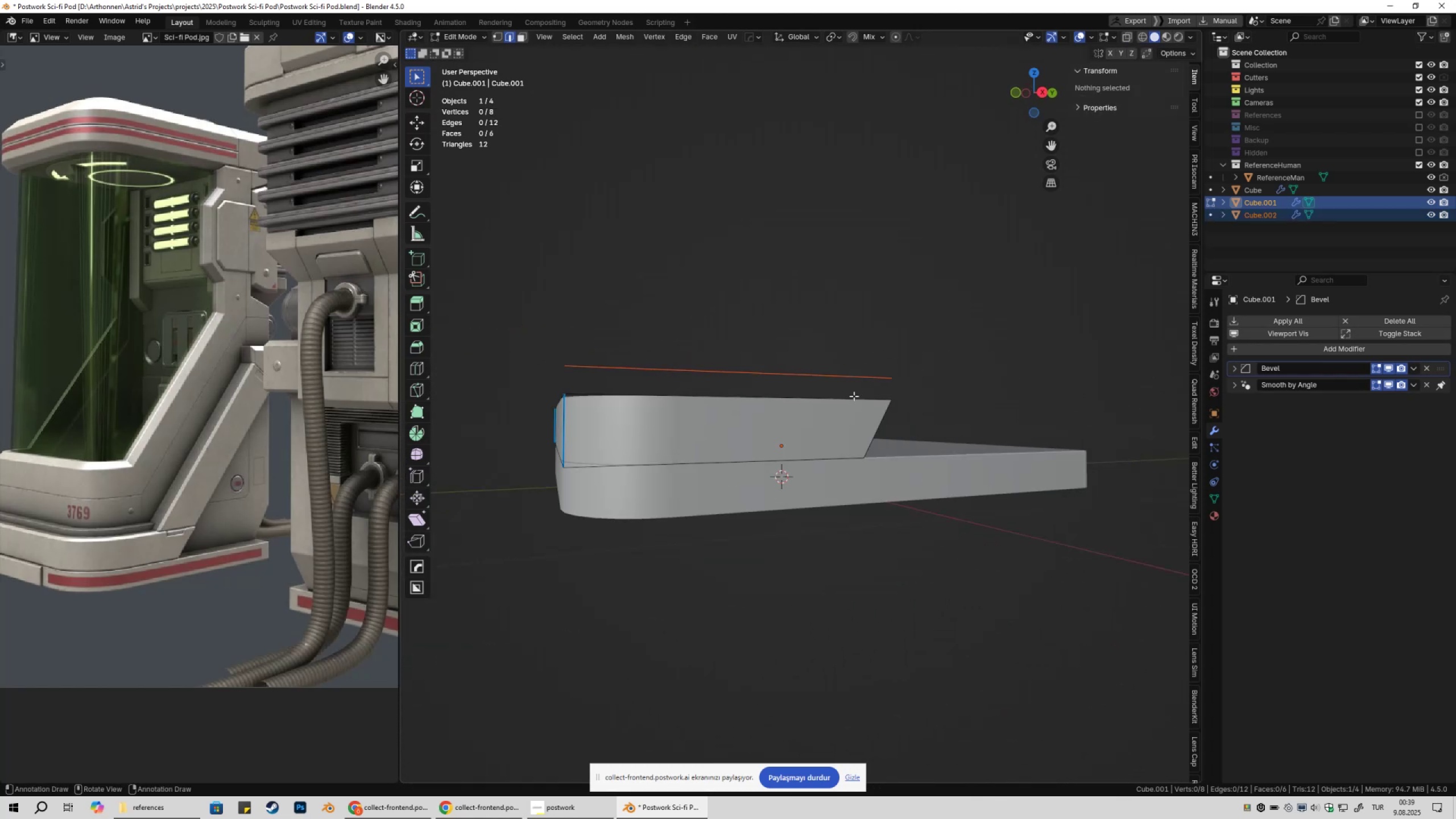 
key(Tab)
 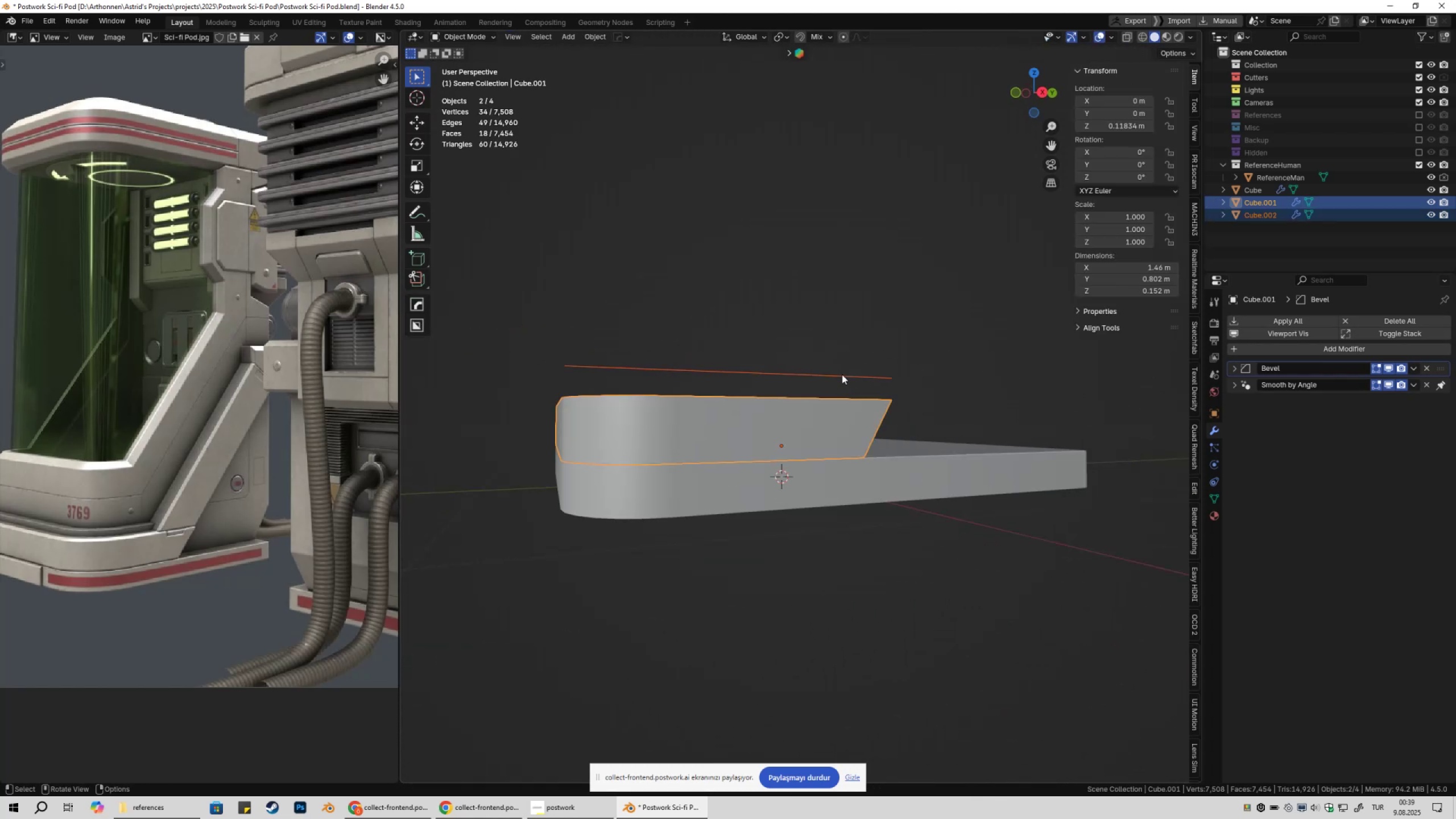 
left_click([842, 374])
 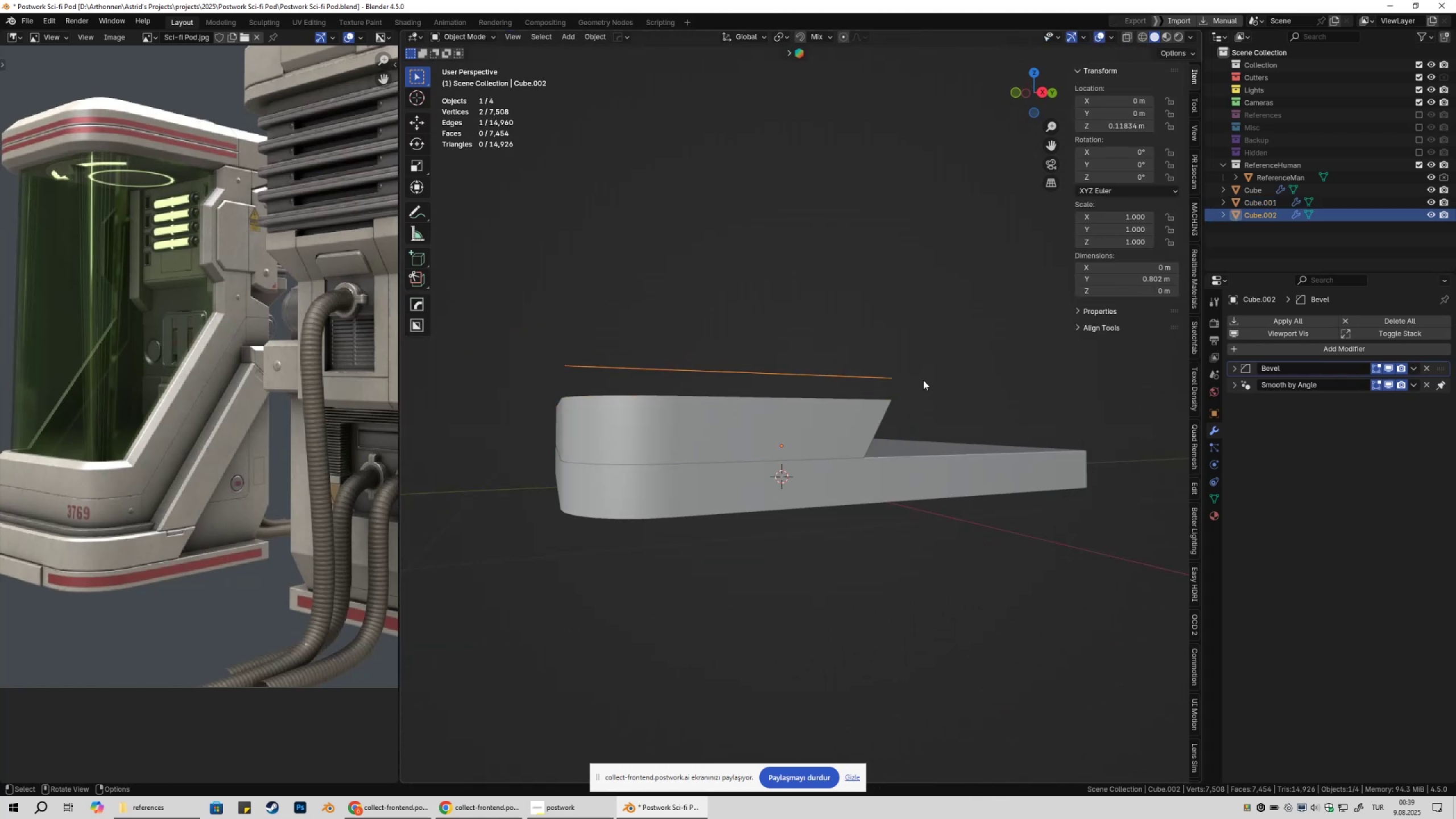 
key(Tab)
 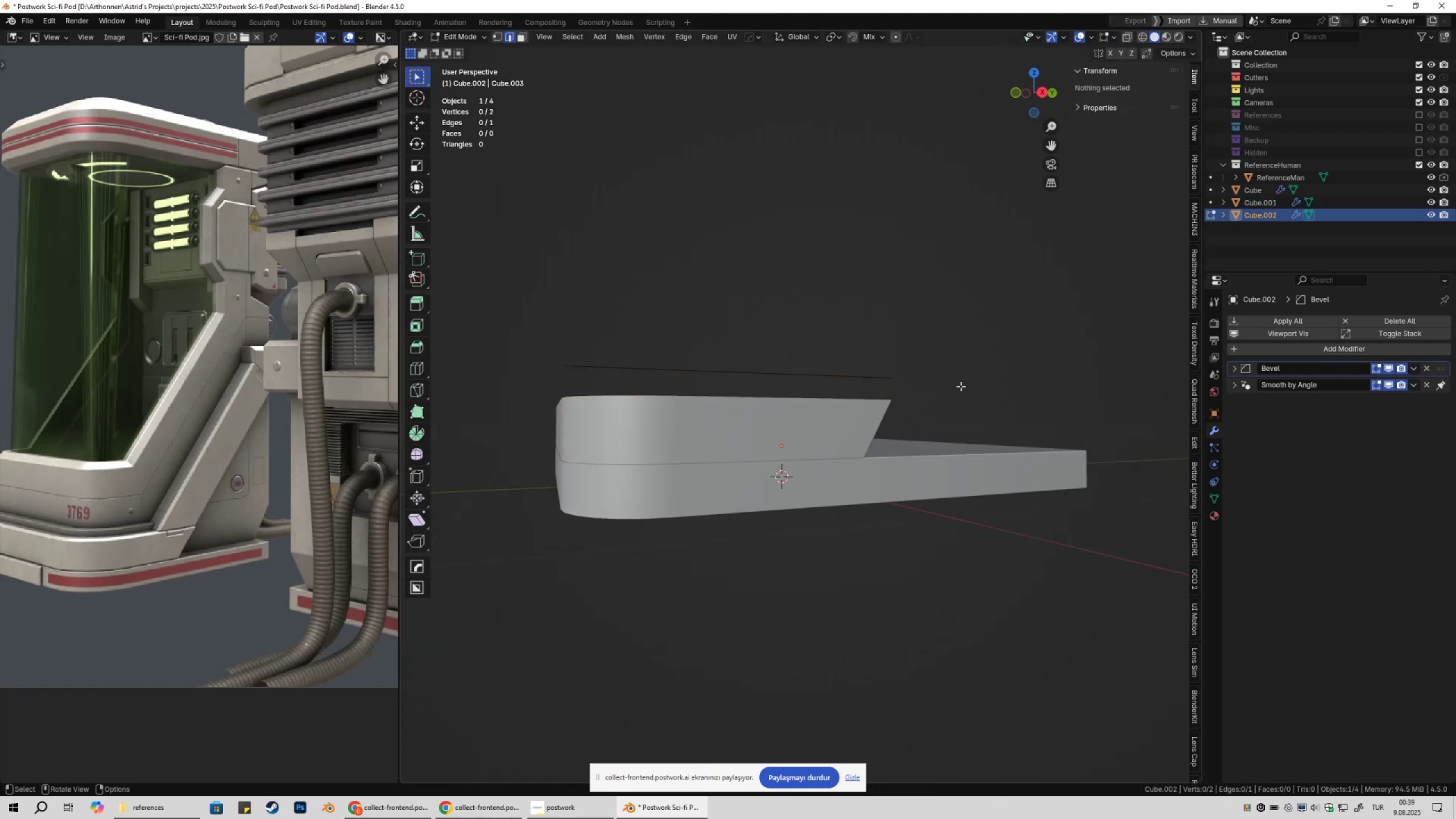 
key(Numpad3)
 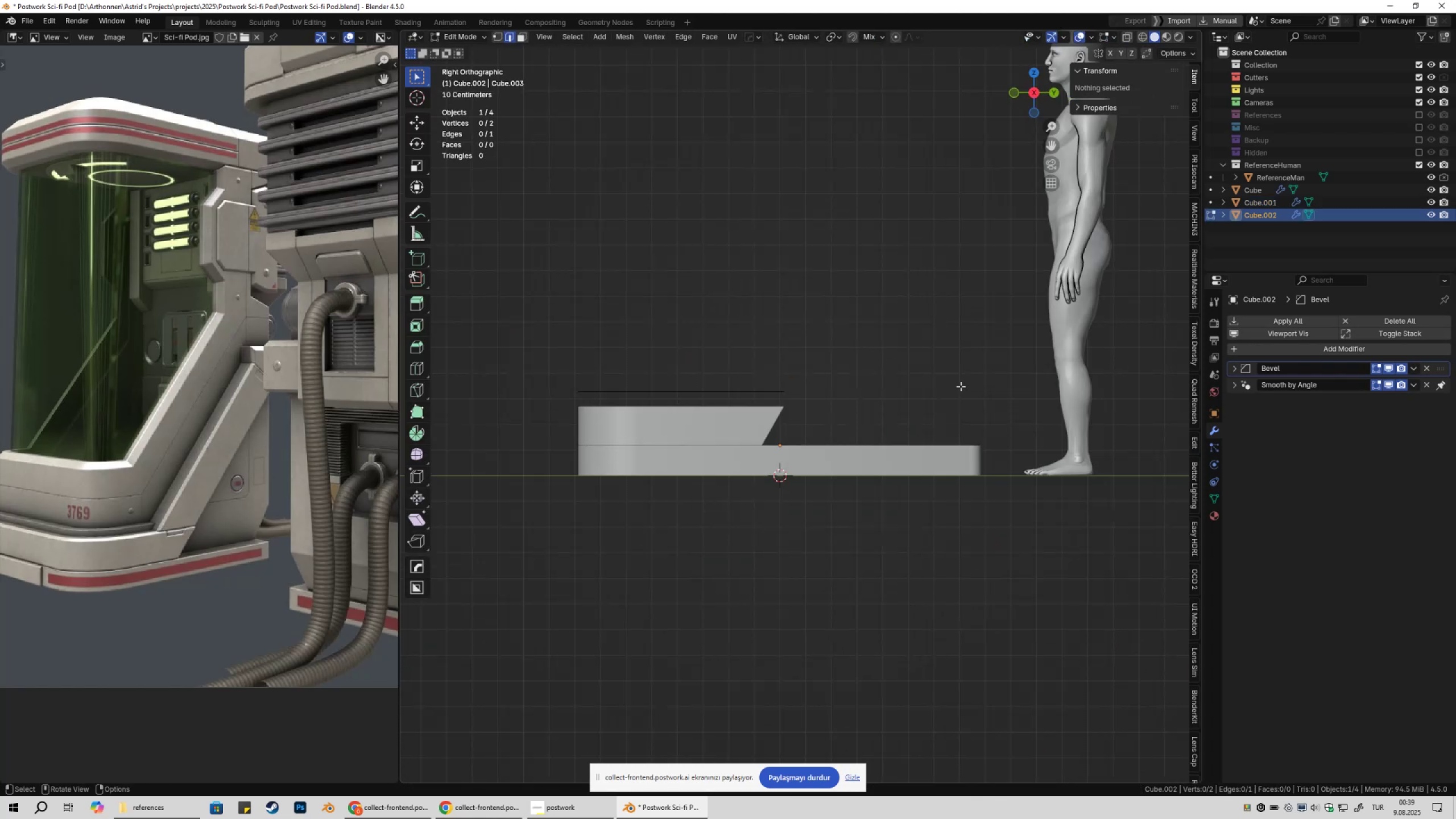 
key(1)
 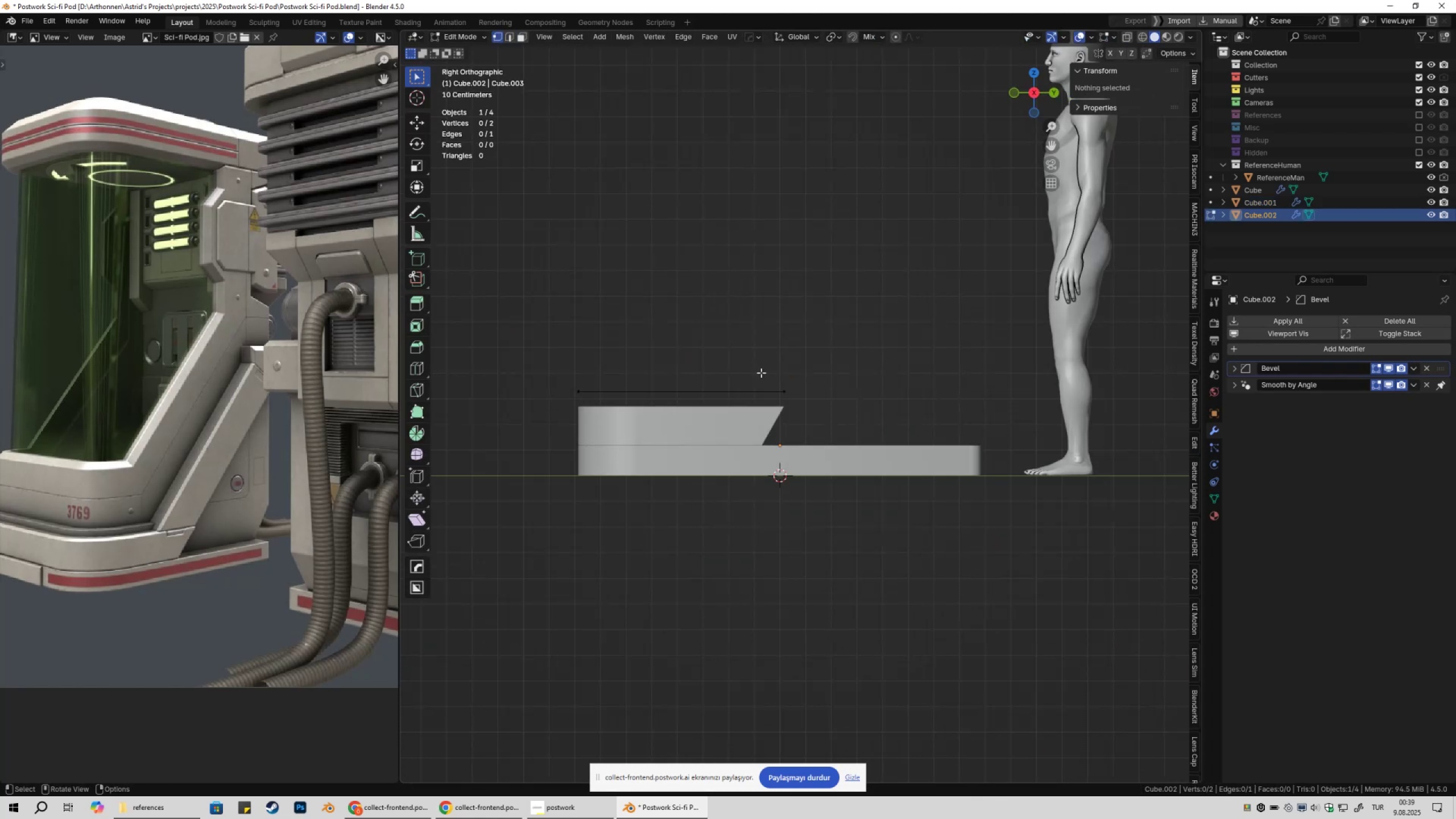 
left_click_drag(start_coordinate=[760, 367], to_coordinate=[858, 402])
 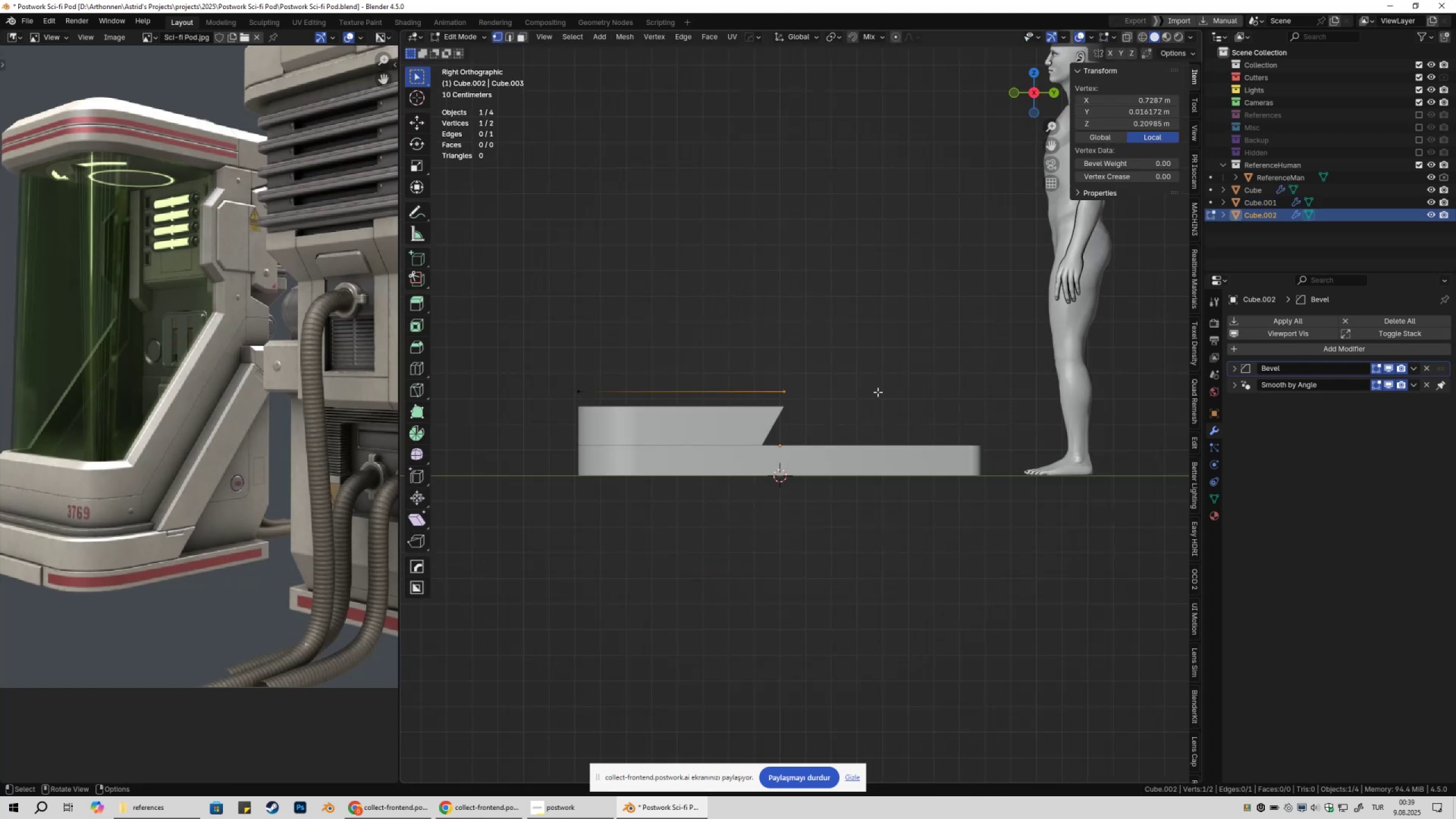 
key(Shift+ShiftLeft)
 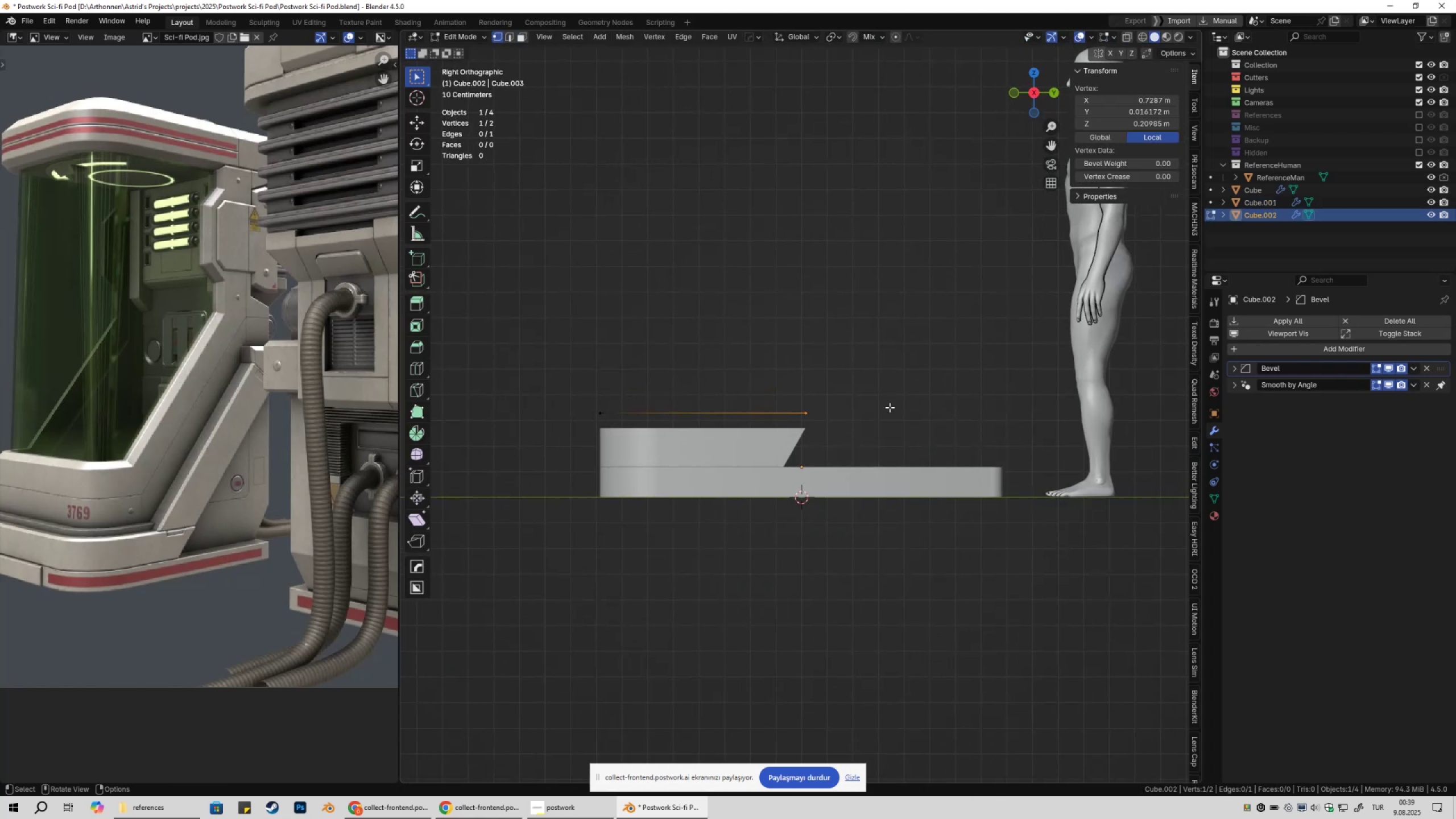 
scroll: coordinate [887, 450], scroll_direction: up, amount: 5.0
 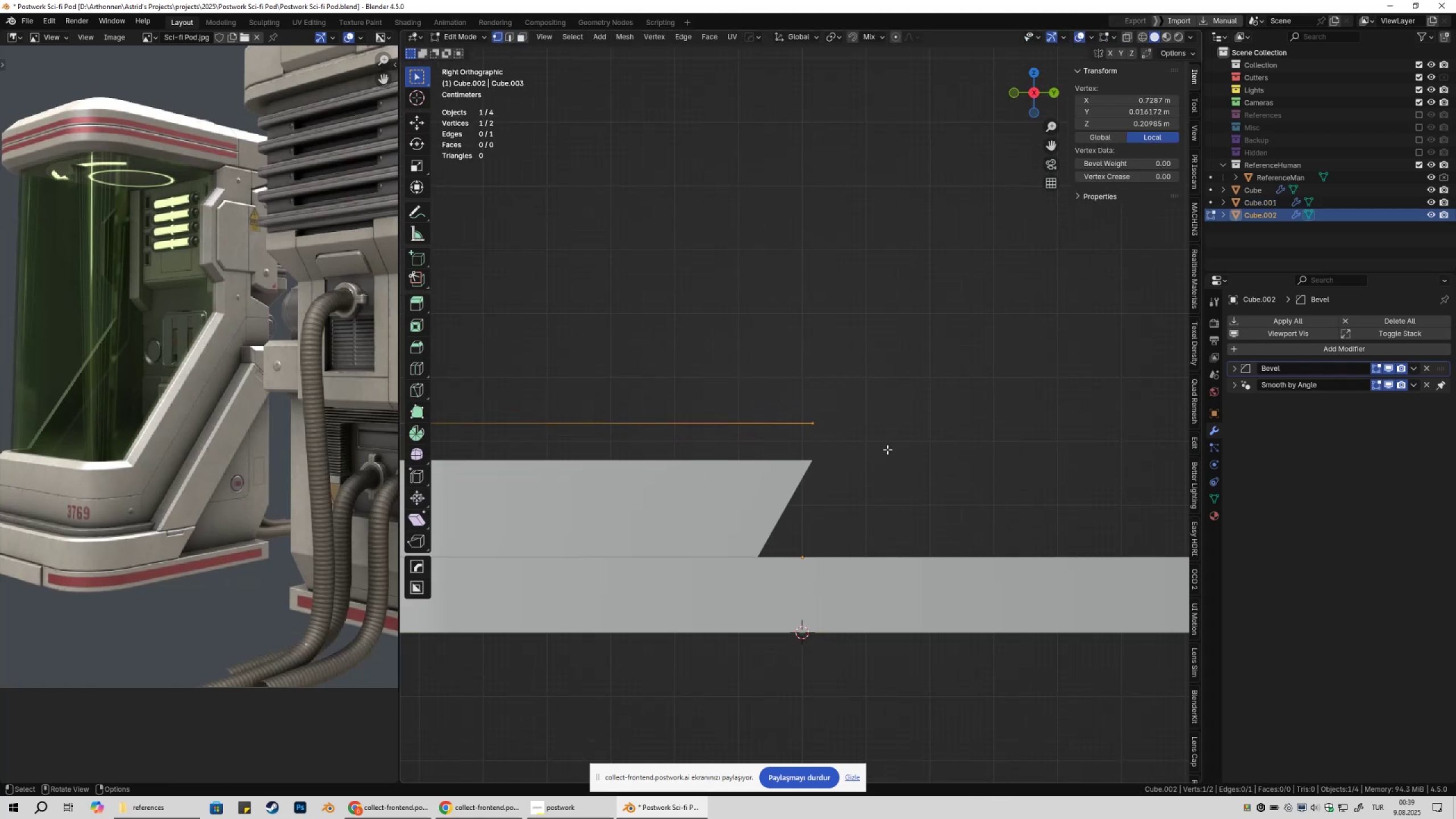 
key(X)
 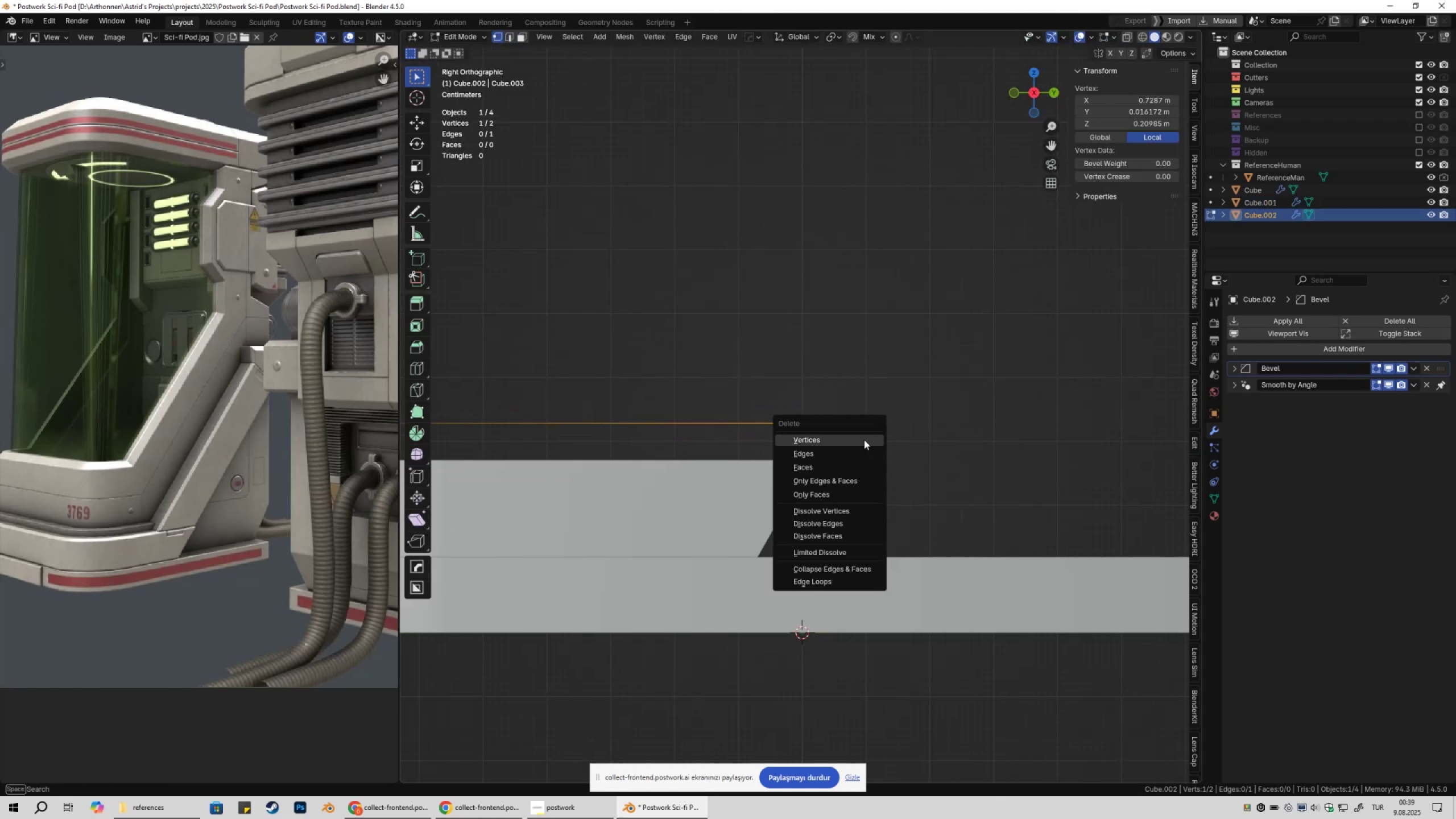 
left_click([864, 440])
 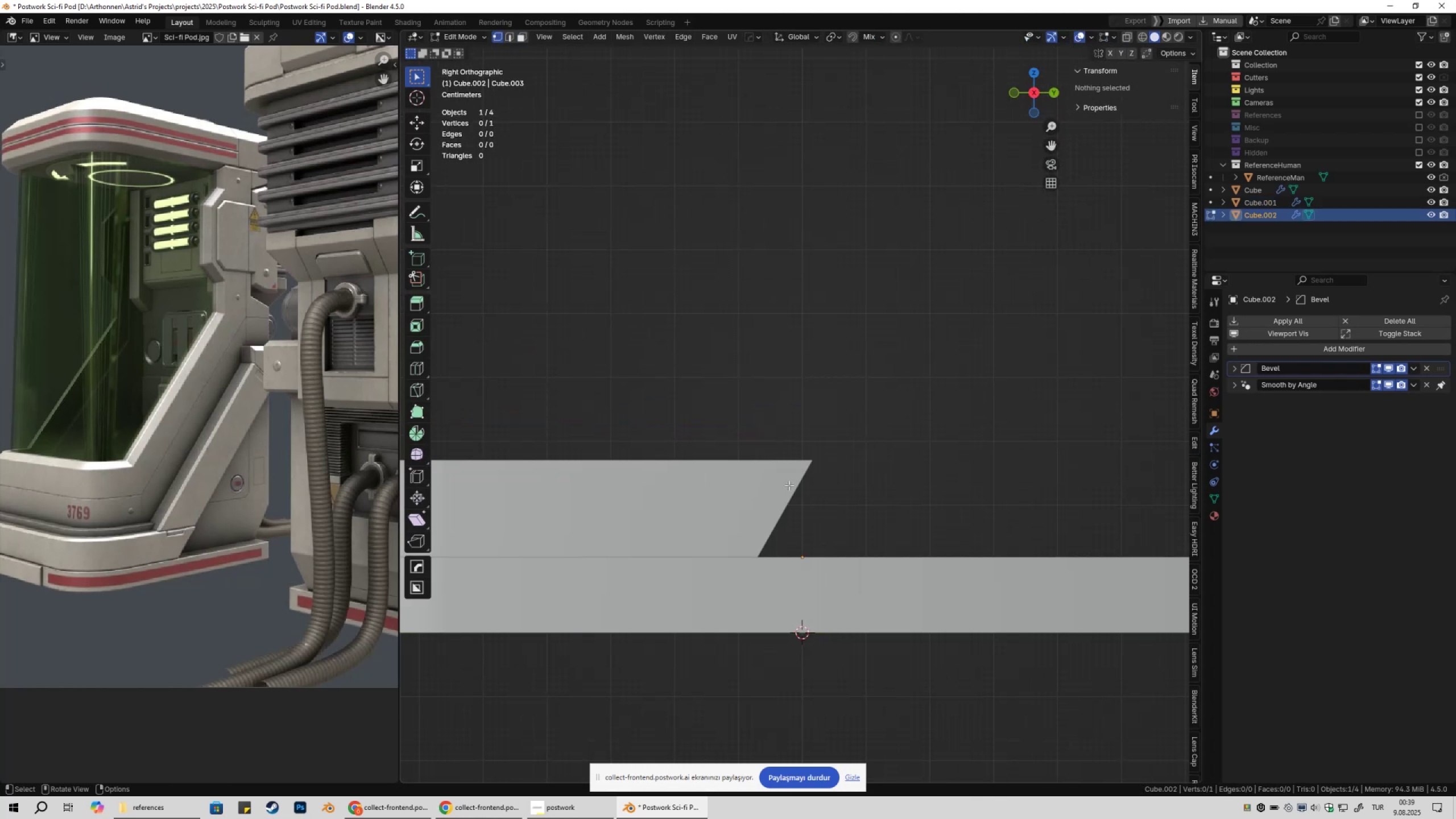 
key(Tab)
key(Tab)
type(1z)
 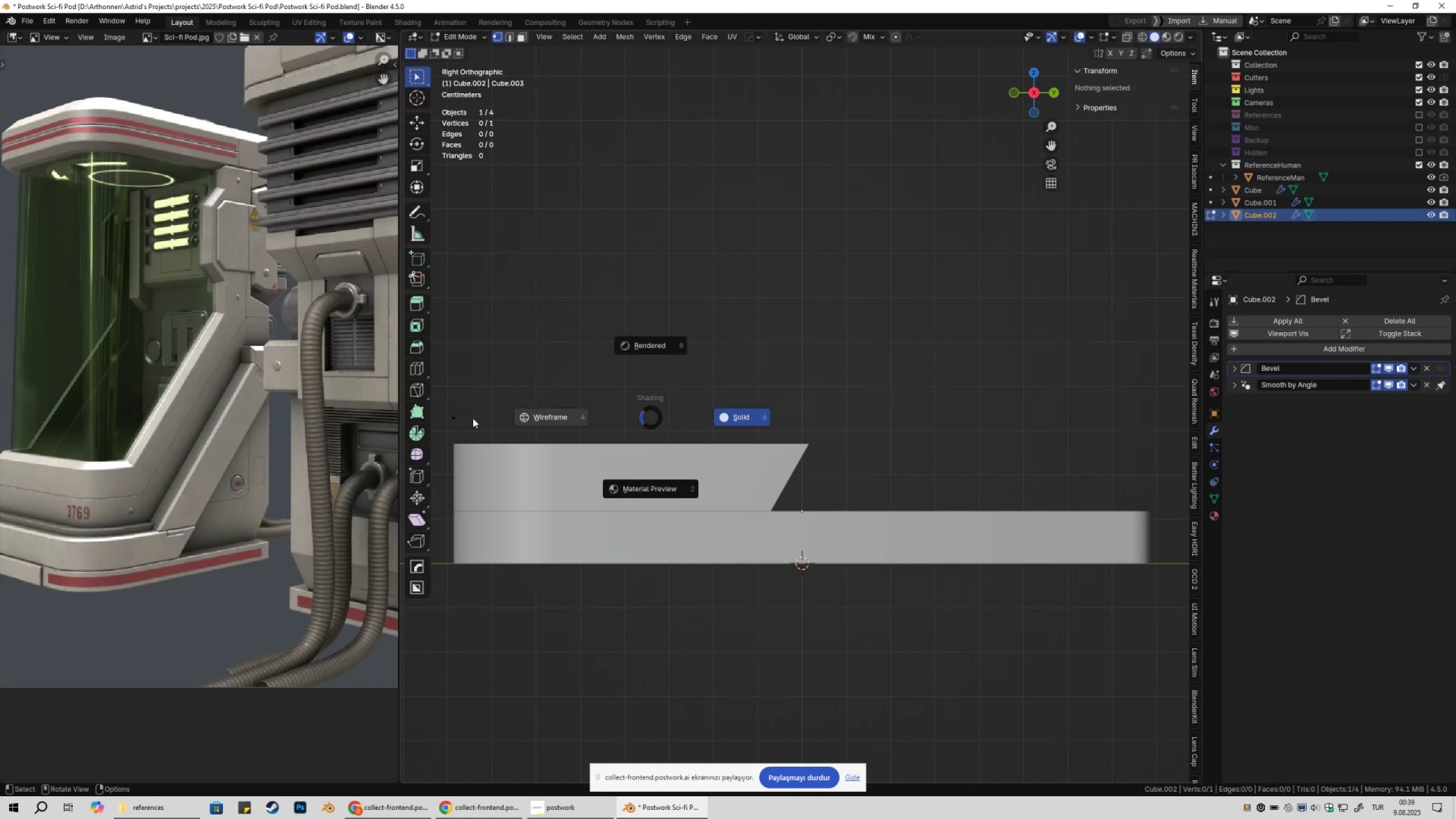 
scroll: coordinate [776, 495], scroll_direction: down, amount: 2.0
 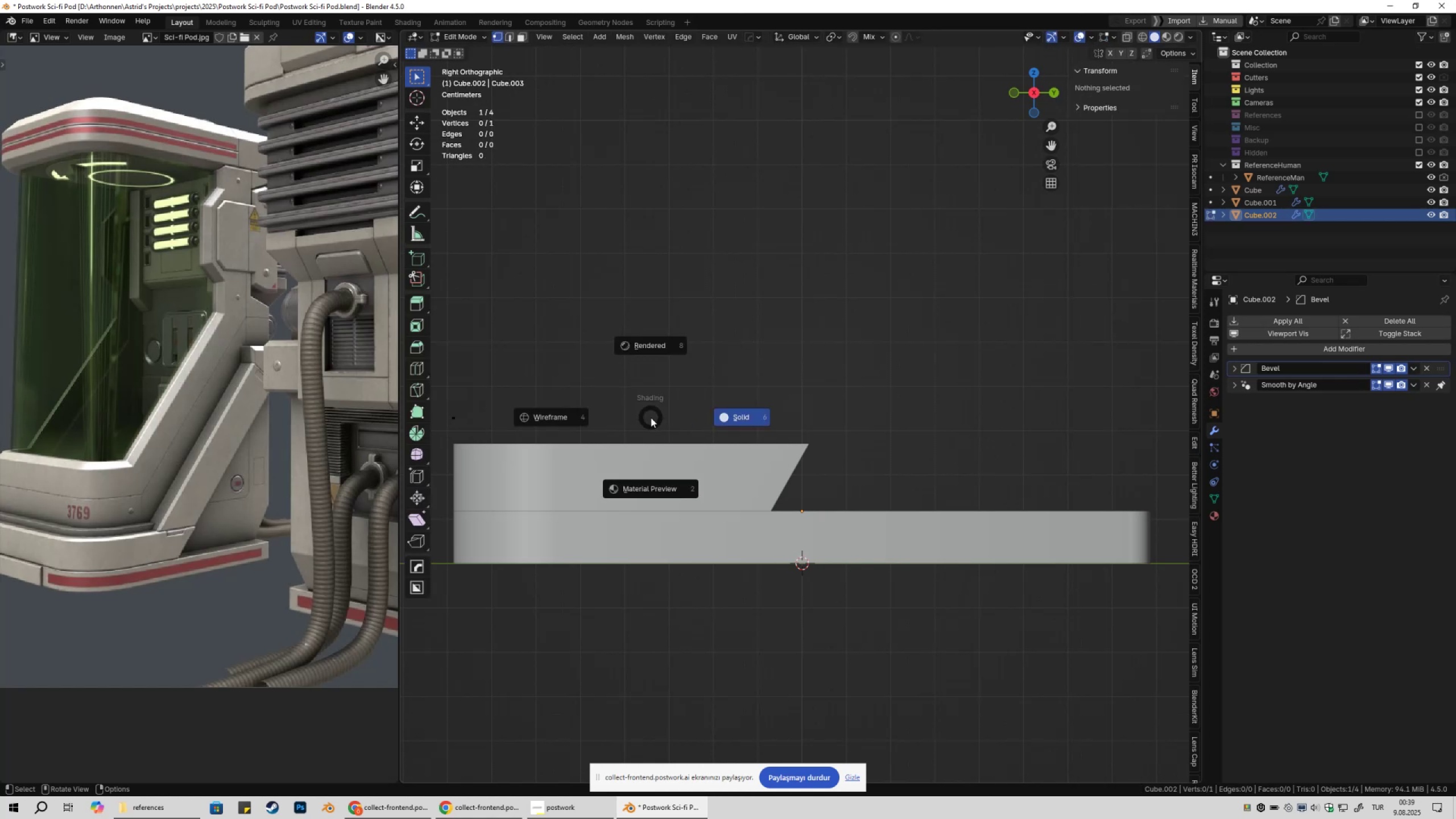 
left_click([565, 421])
 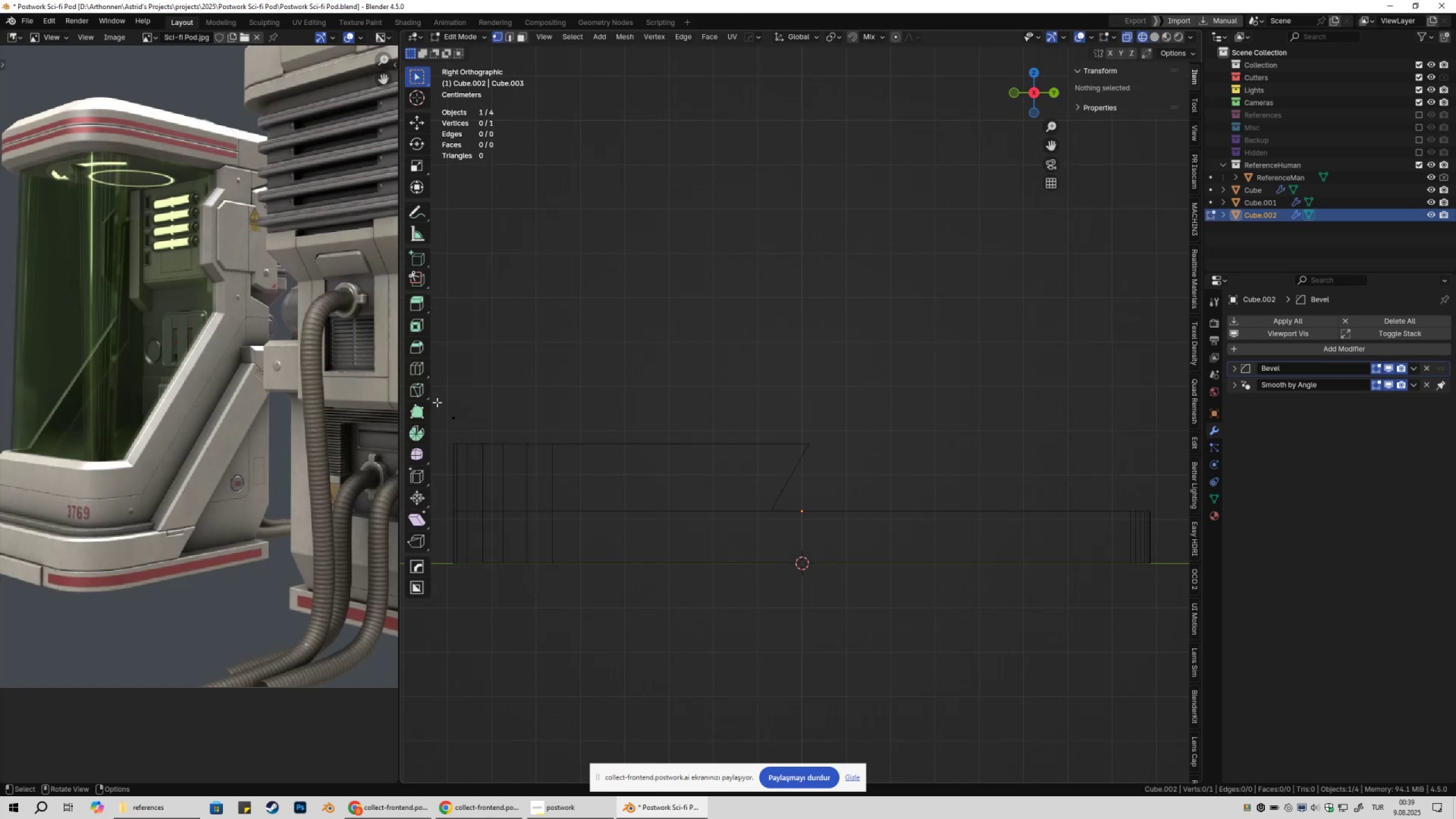 
left_click_drag(start_coordinate=[420, 400], to_coordinate=[507, 424])
 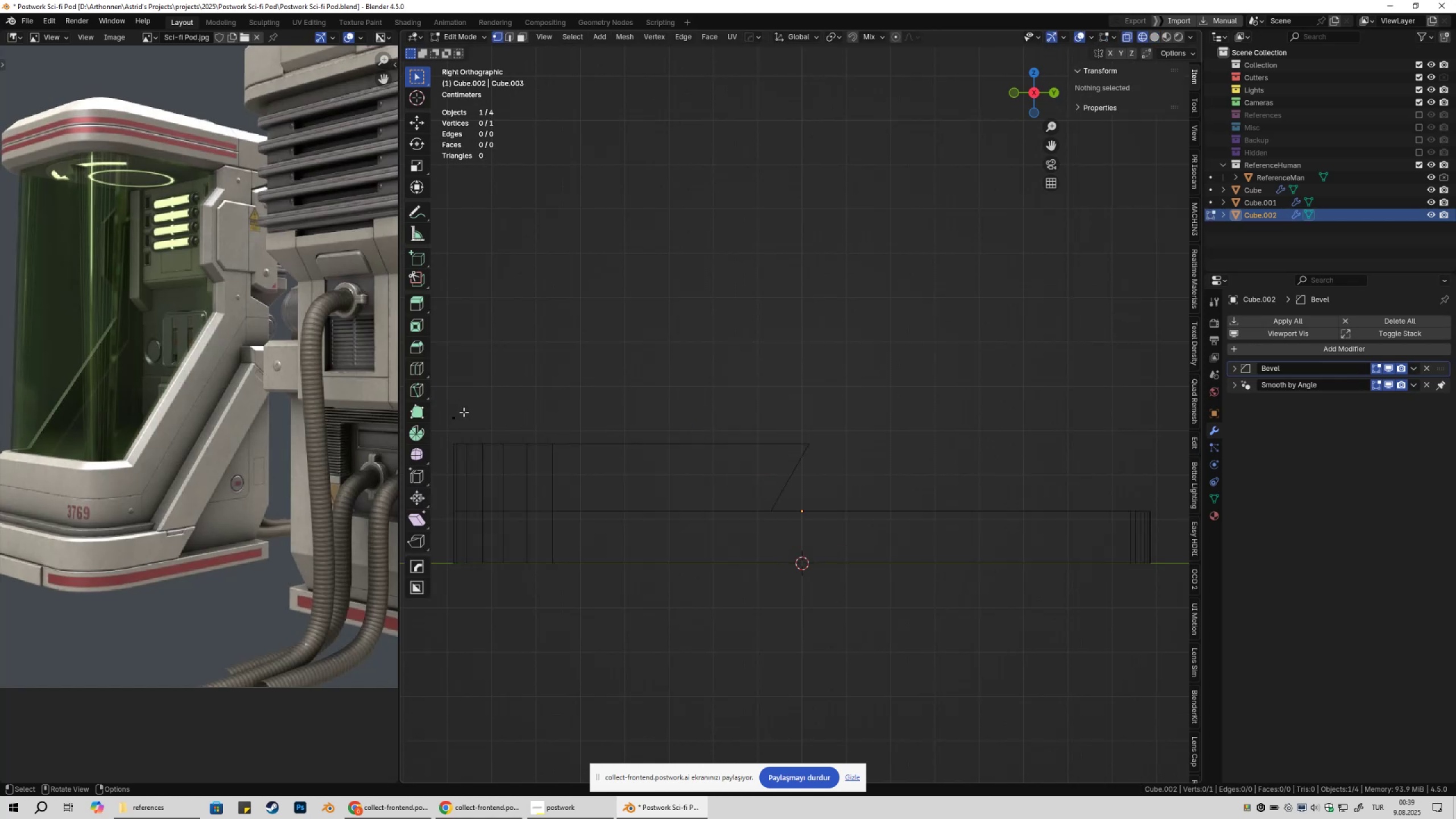 
left_click_drag(start_coordinate=[446, 405], to_coordinate=[519, 431])
 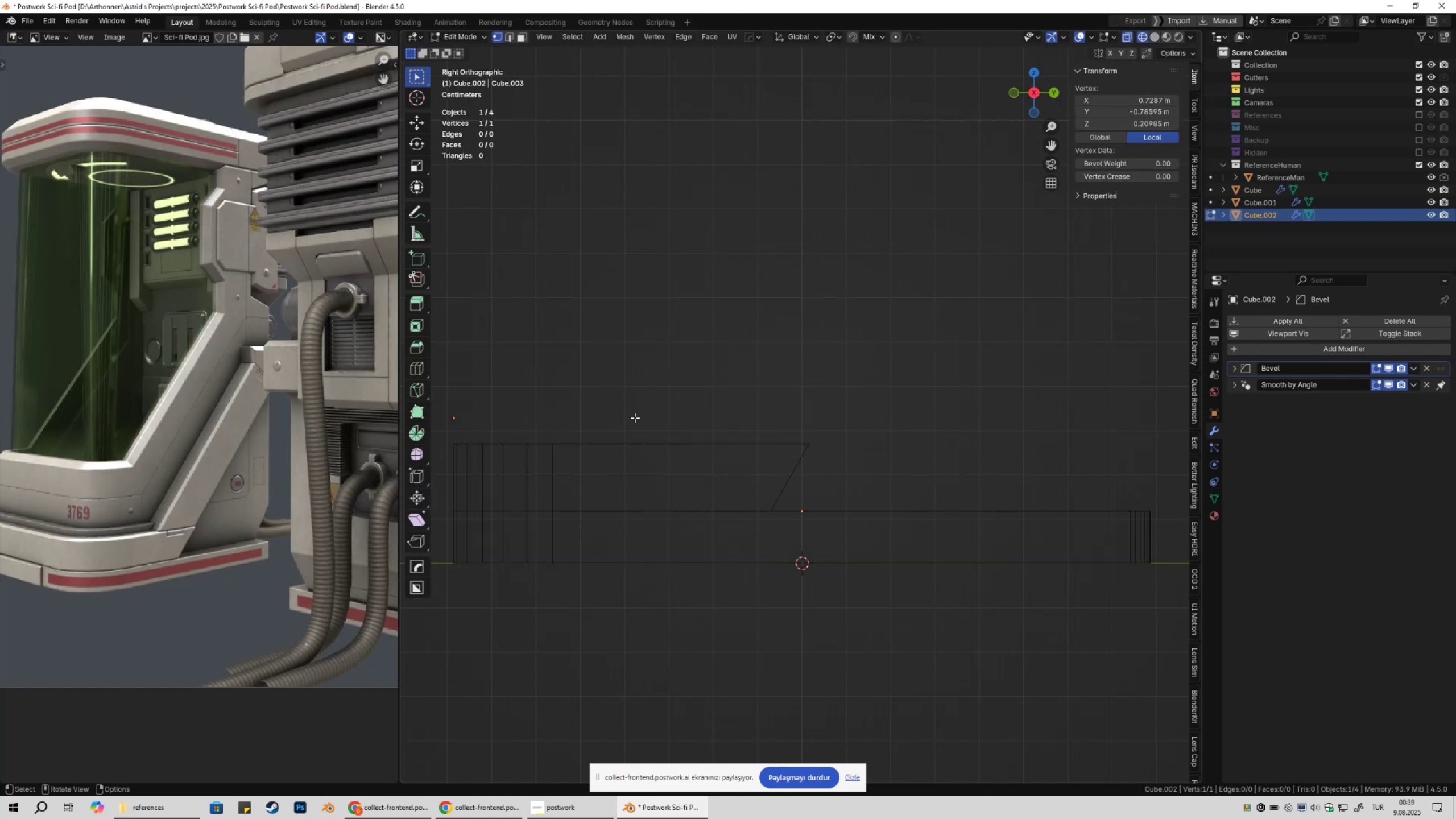 
key(X)
 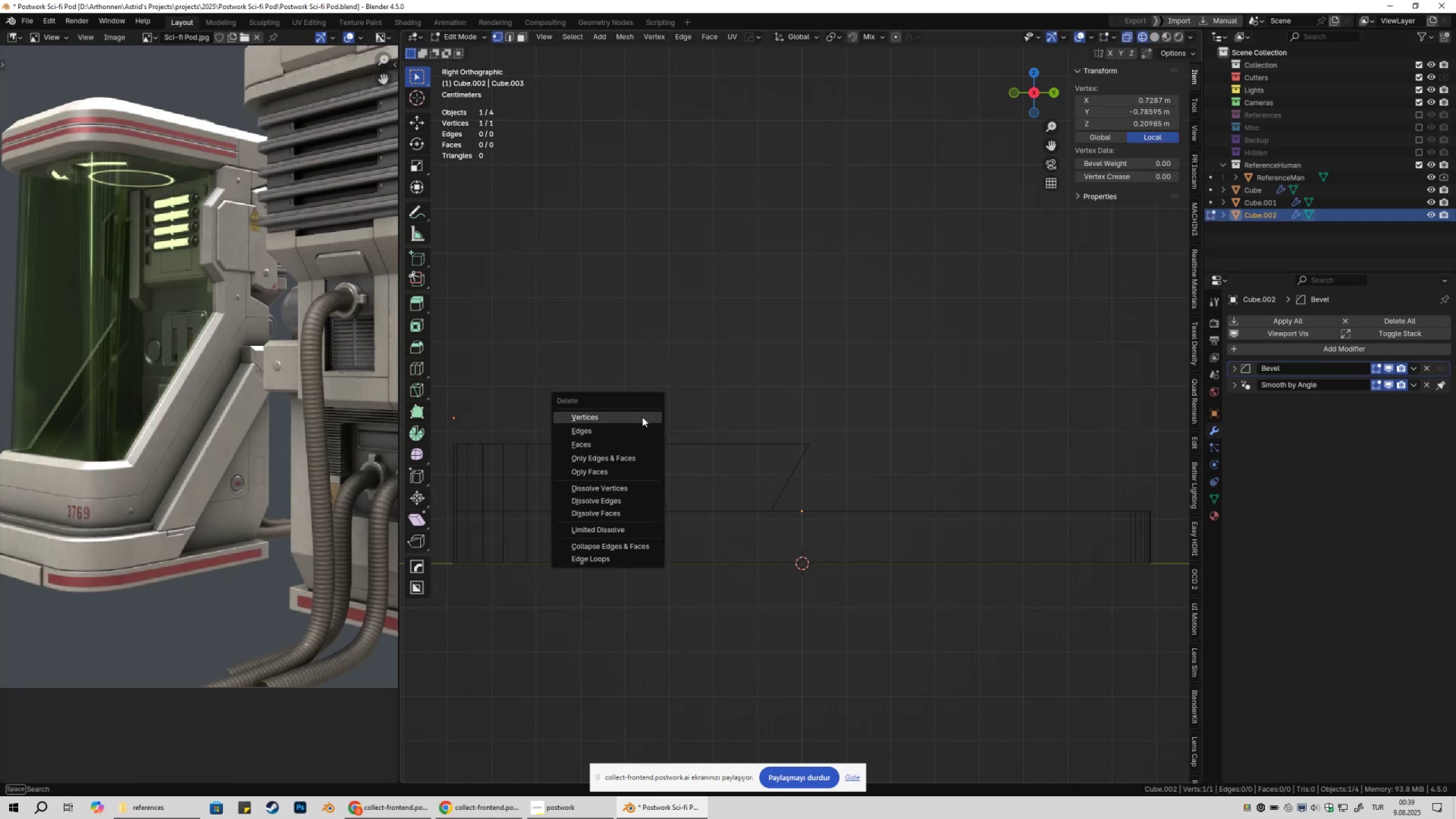 
left_click([642, 417])
 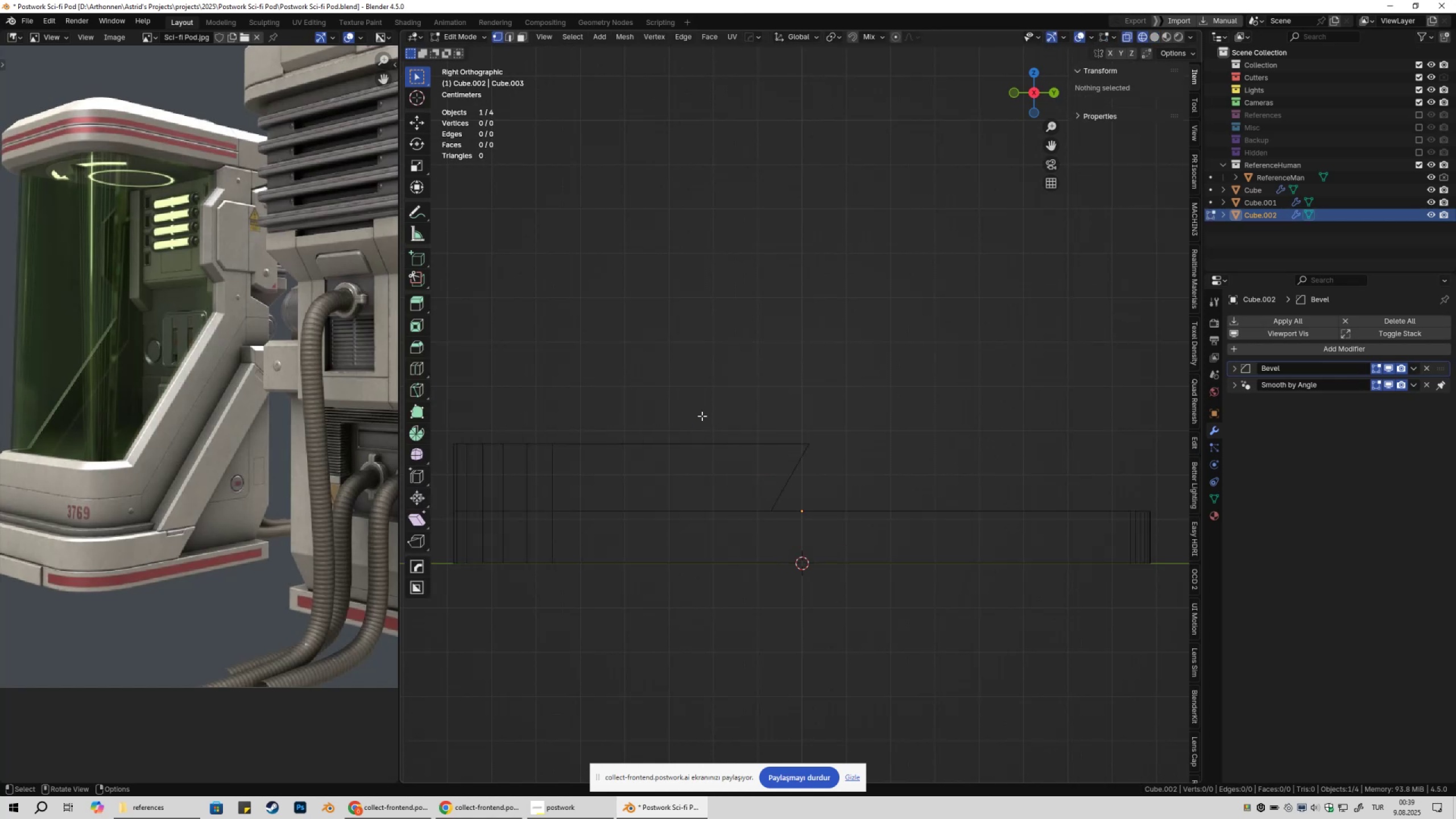 
key(Tab)
 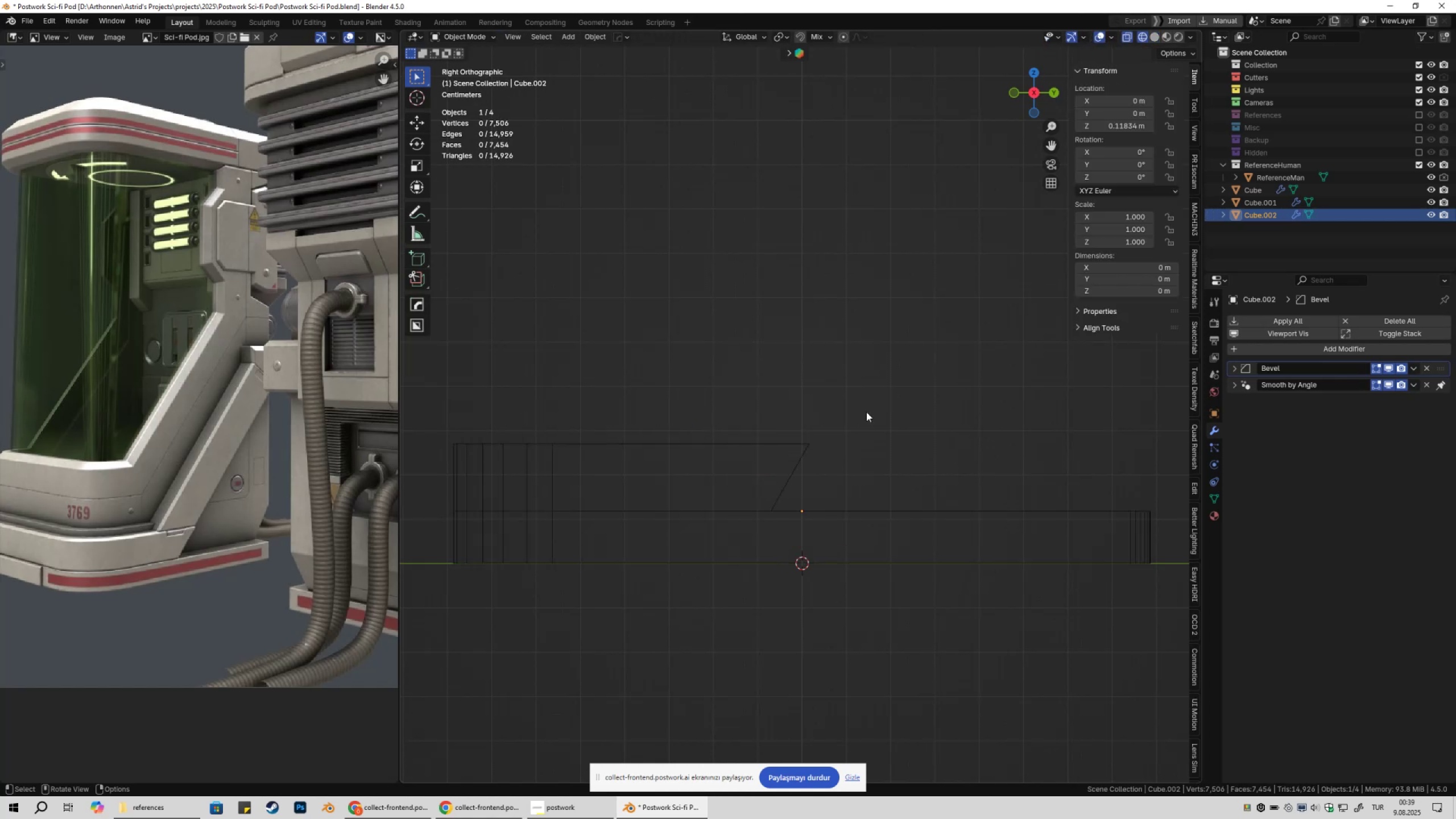 
key(Tab)
 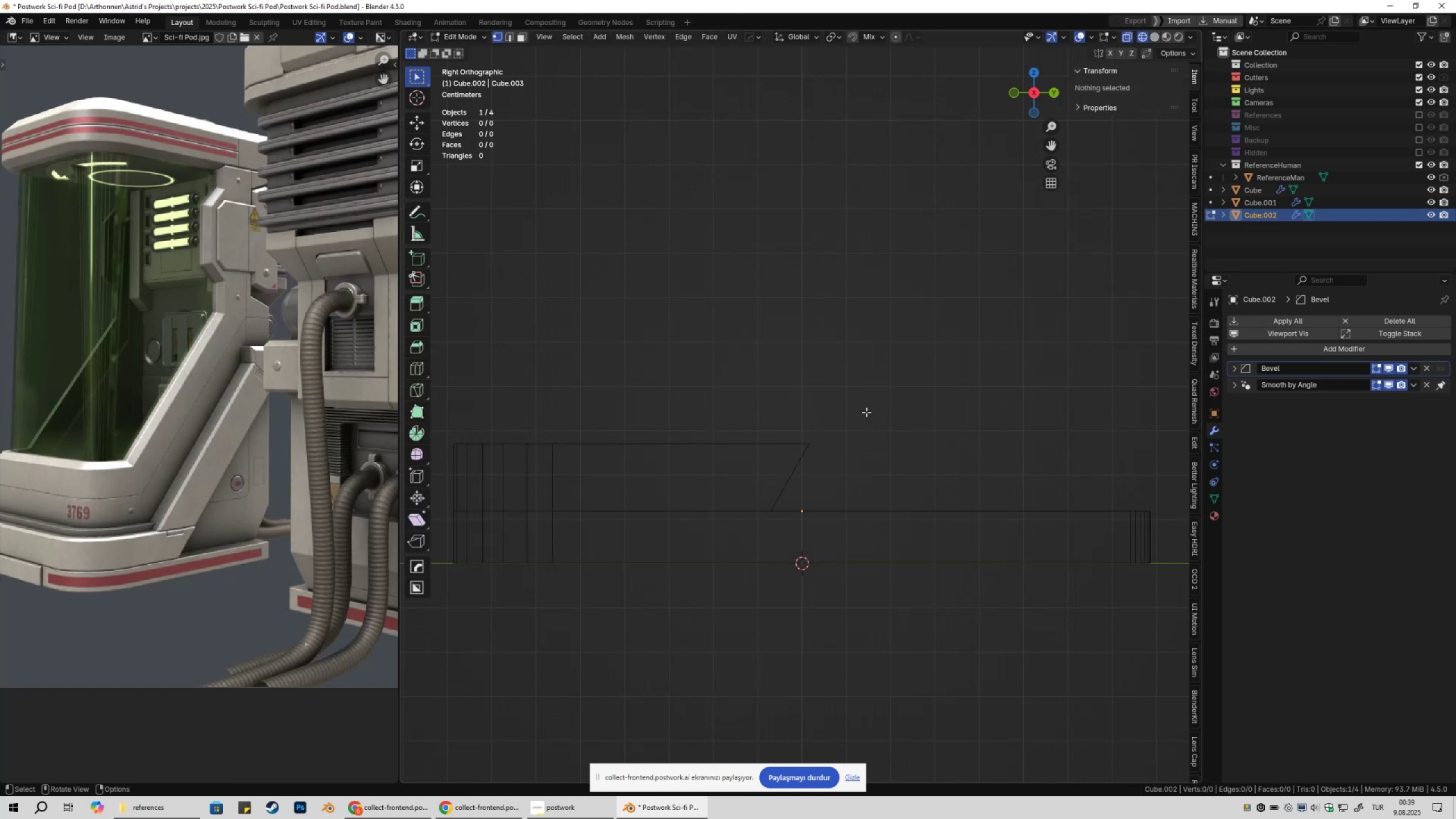 
key(Tab)
 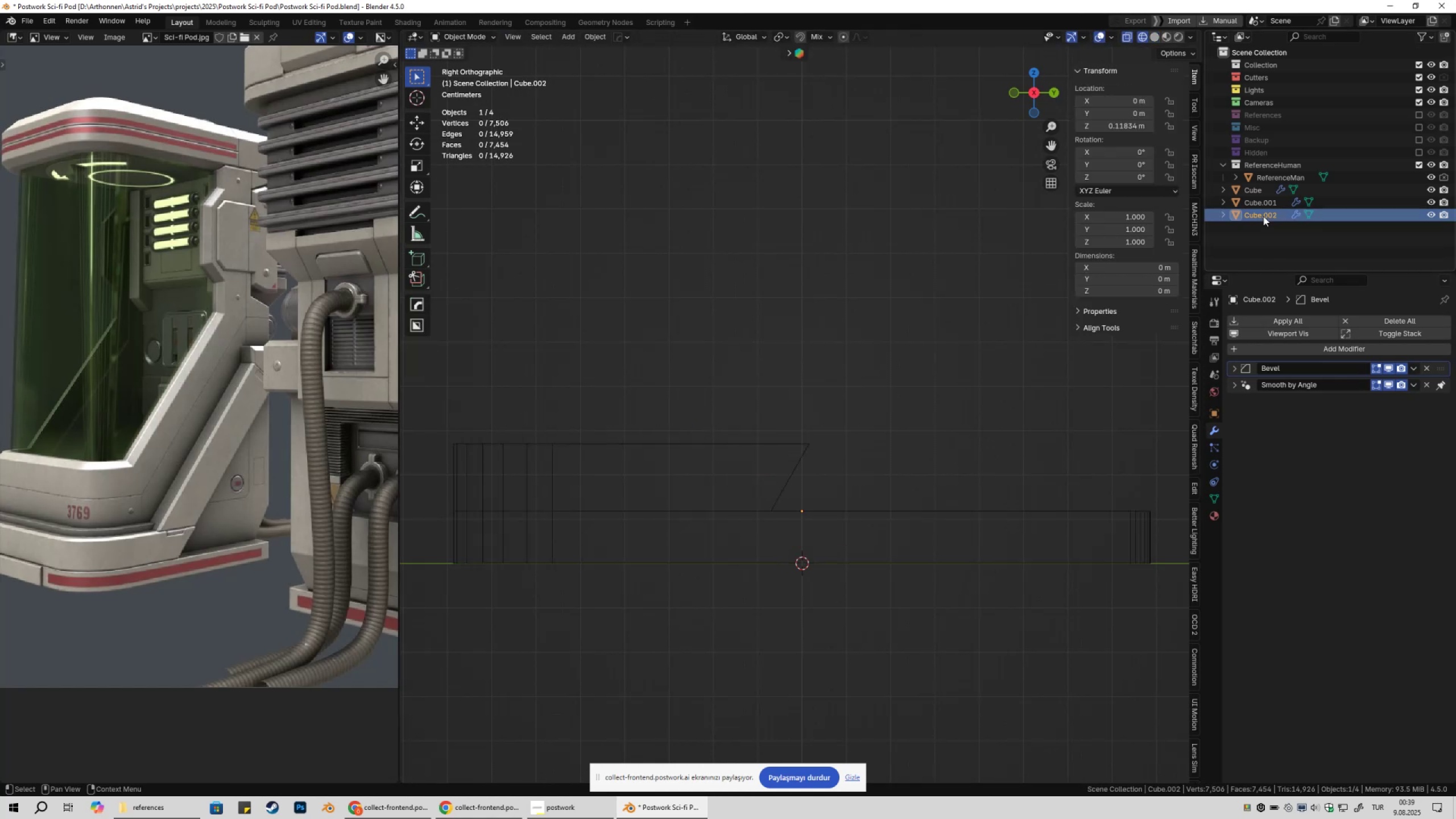 
left_click([1262, 214])
 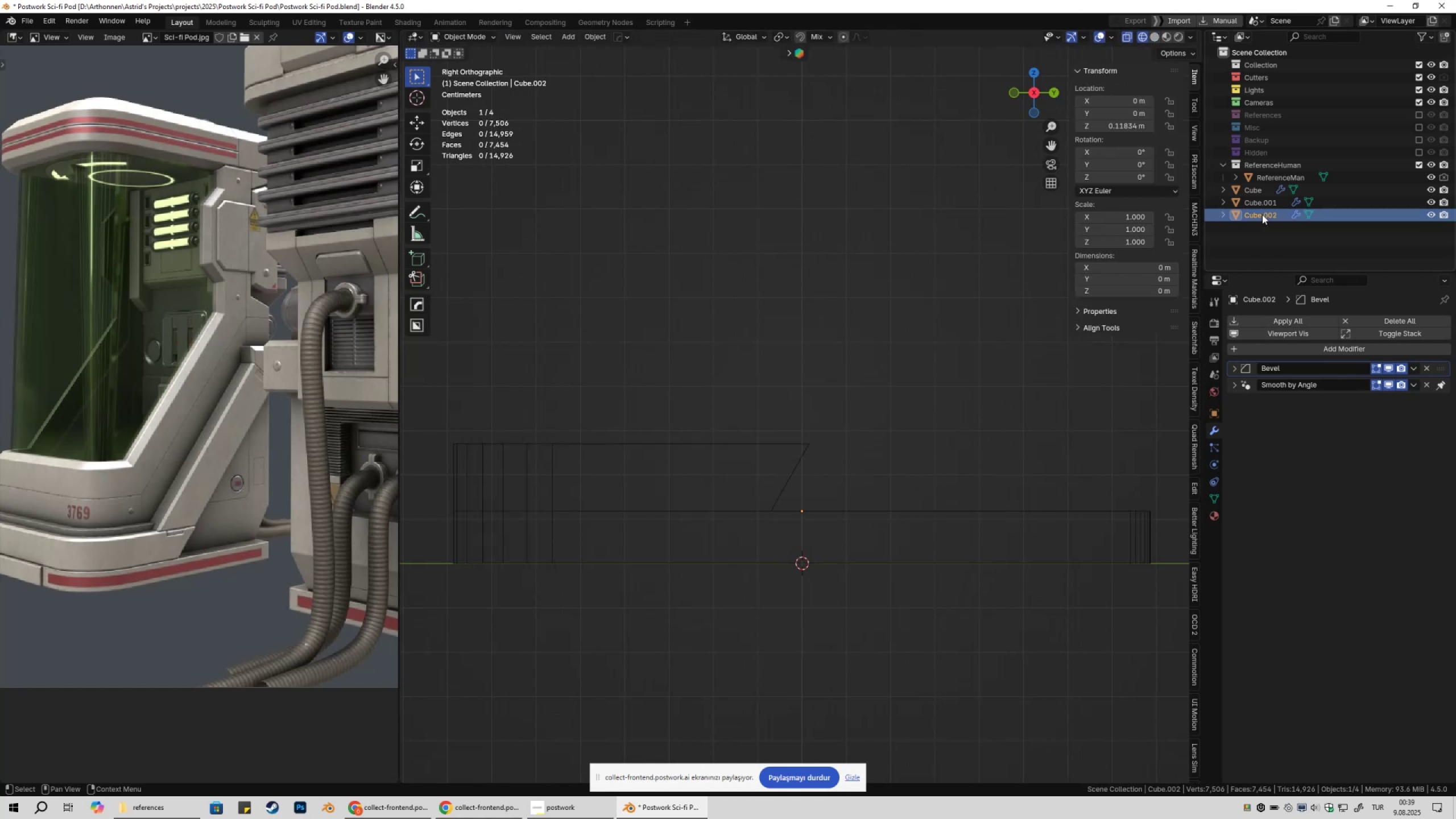 
key(X)
 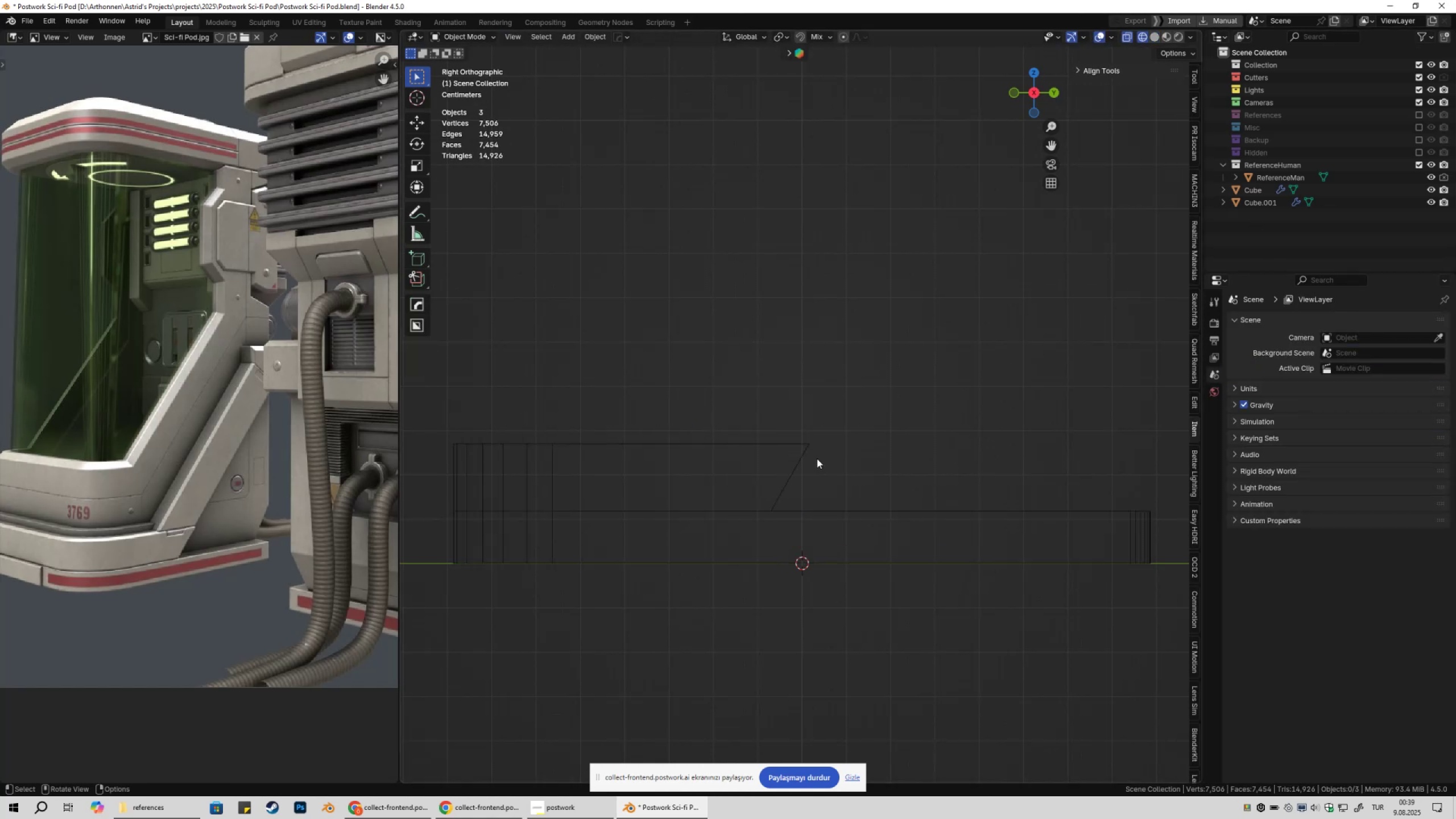 
left_click([804, 457])
 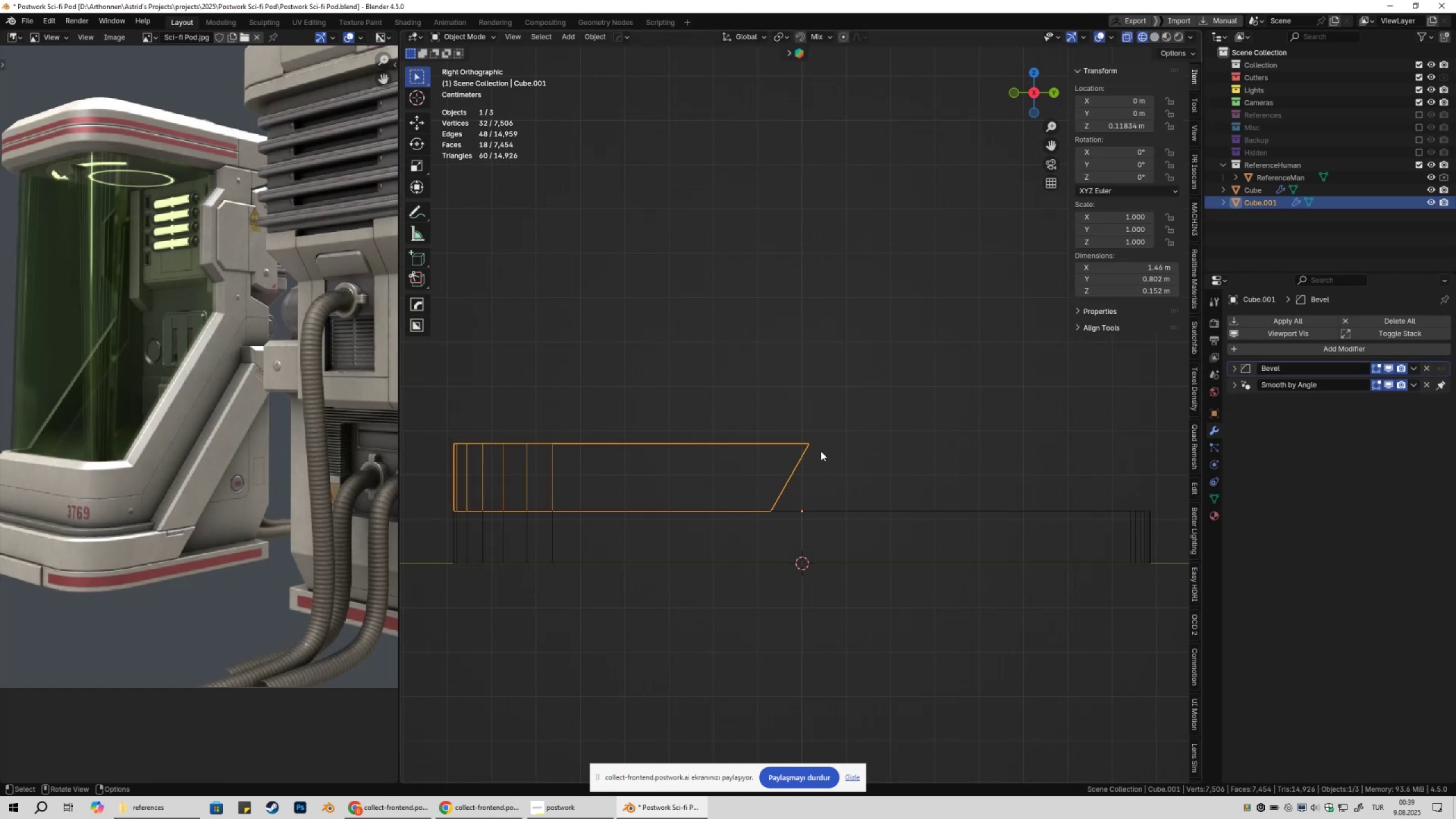 
key(Tab)
 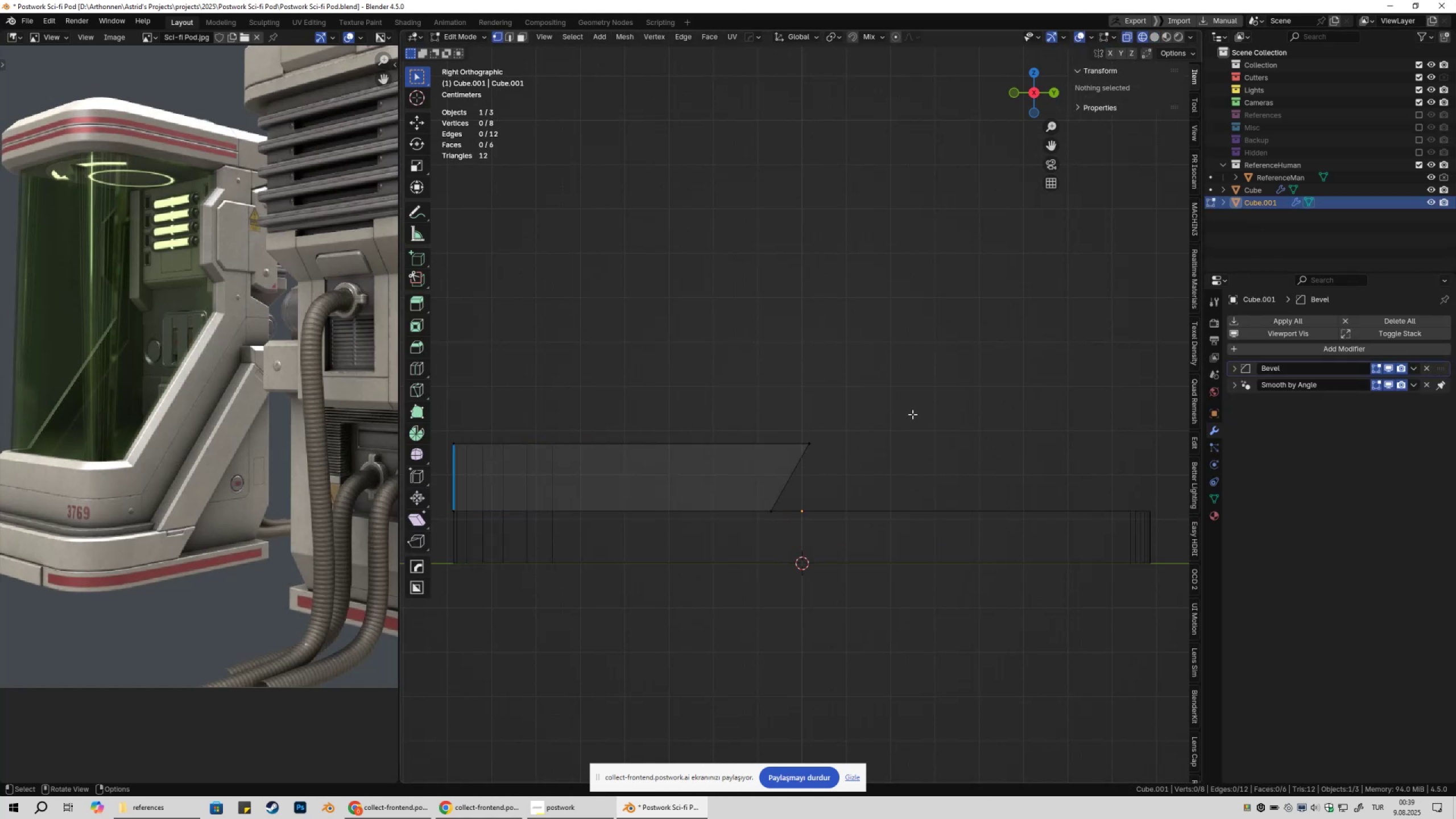 
key(Tab)
 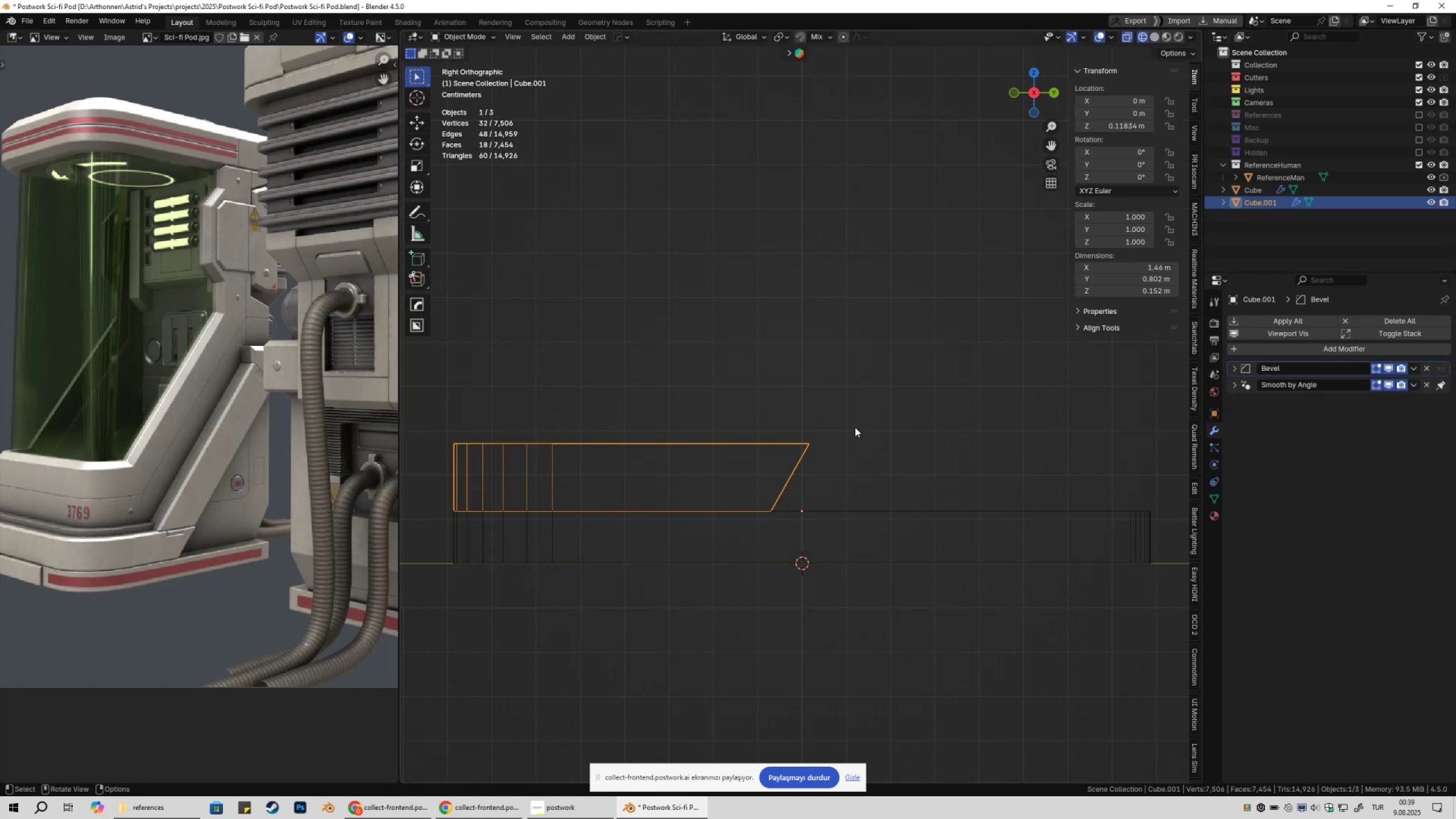 
left_click_drag(start_coordinate=[804, 416], to_coordinate=[866, 446])
 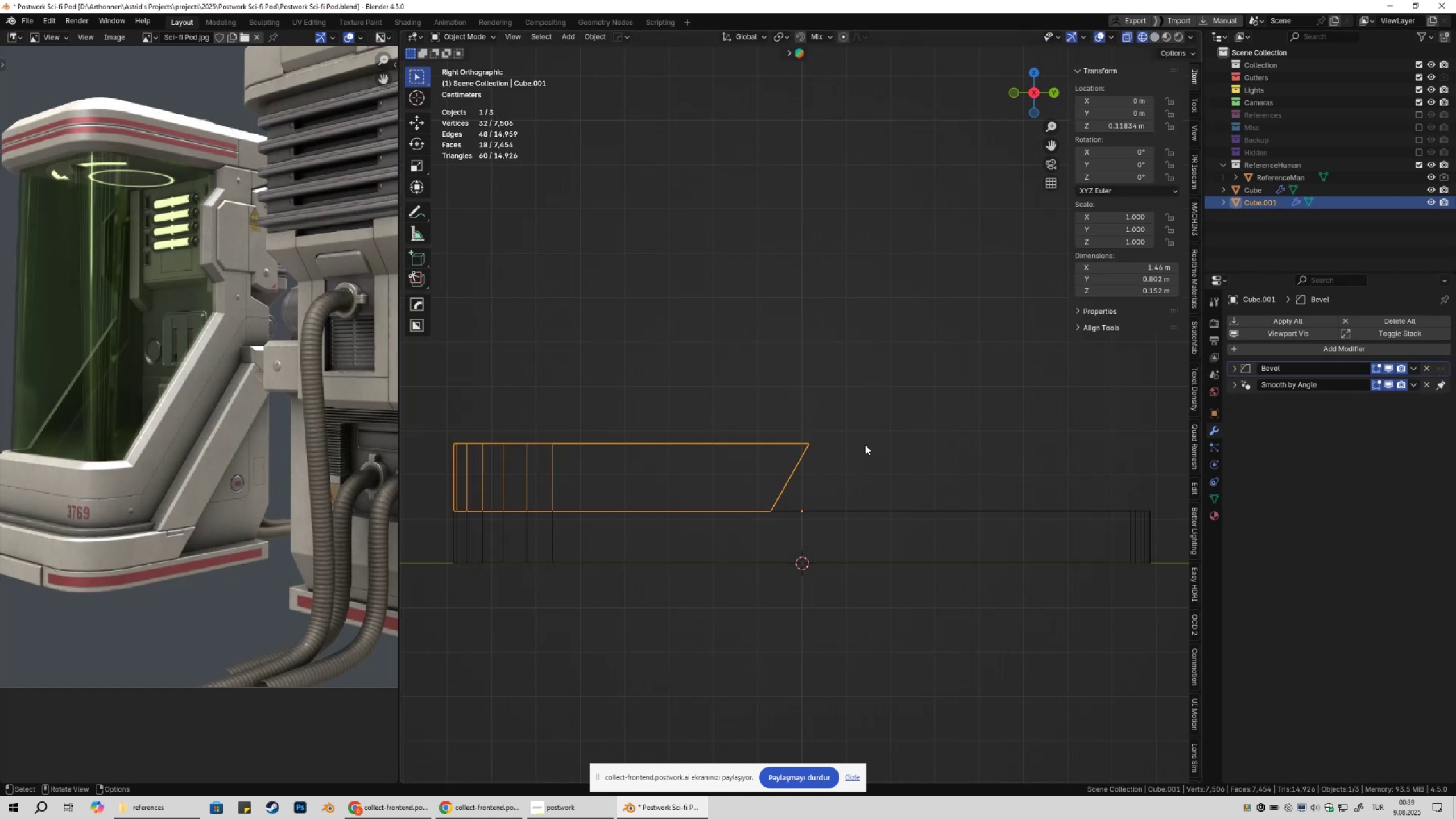 
scroll: coordinate [892, 461], scroll_direction: up, amount: 5.0
 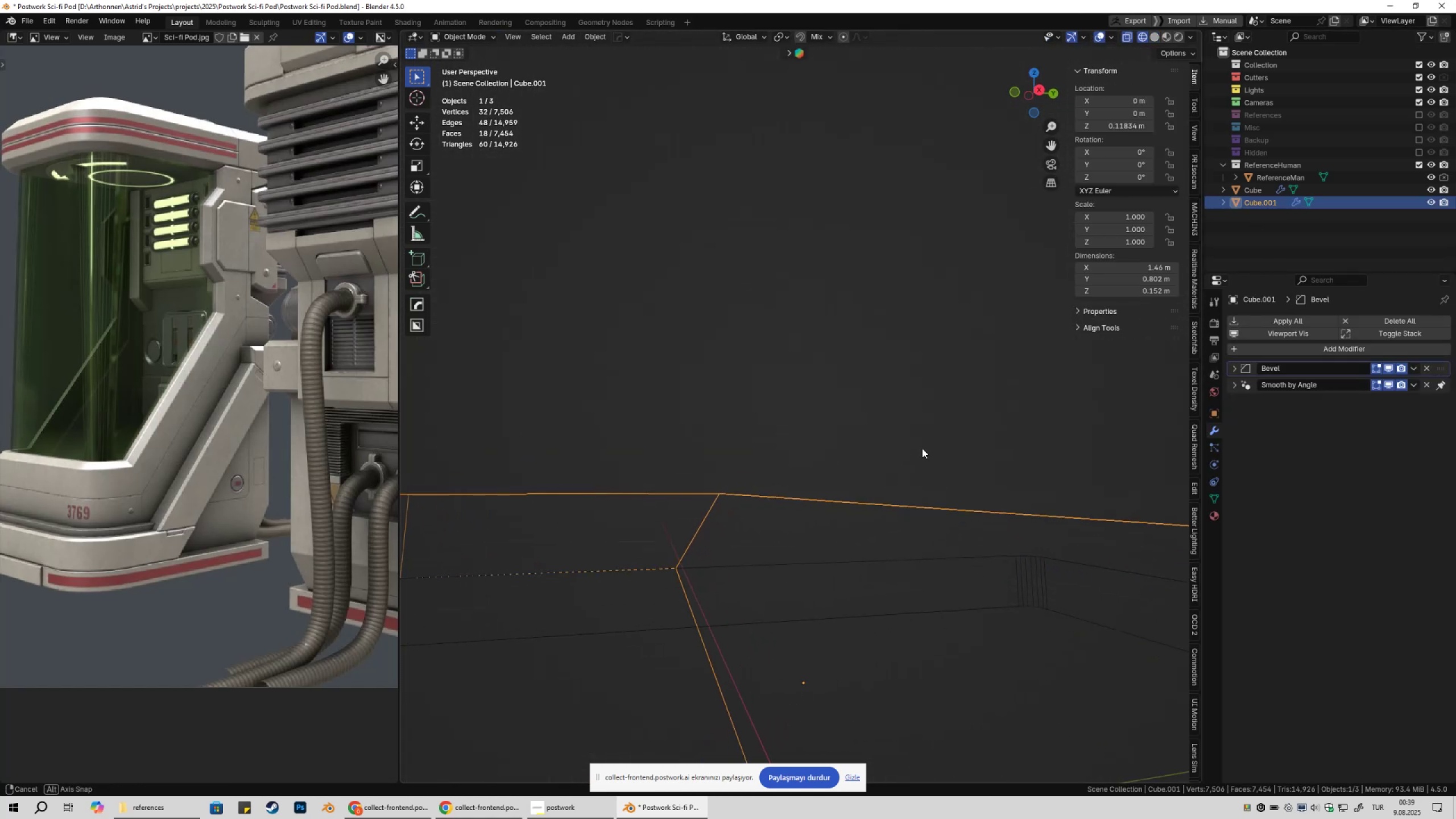 
scroll: coordinate [938, 464], scroll_direction: down, amount: 4.0
 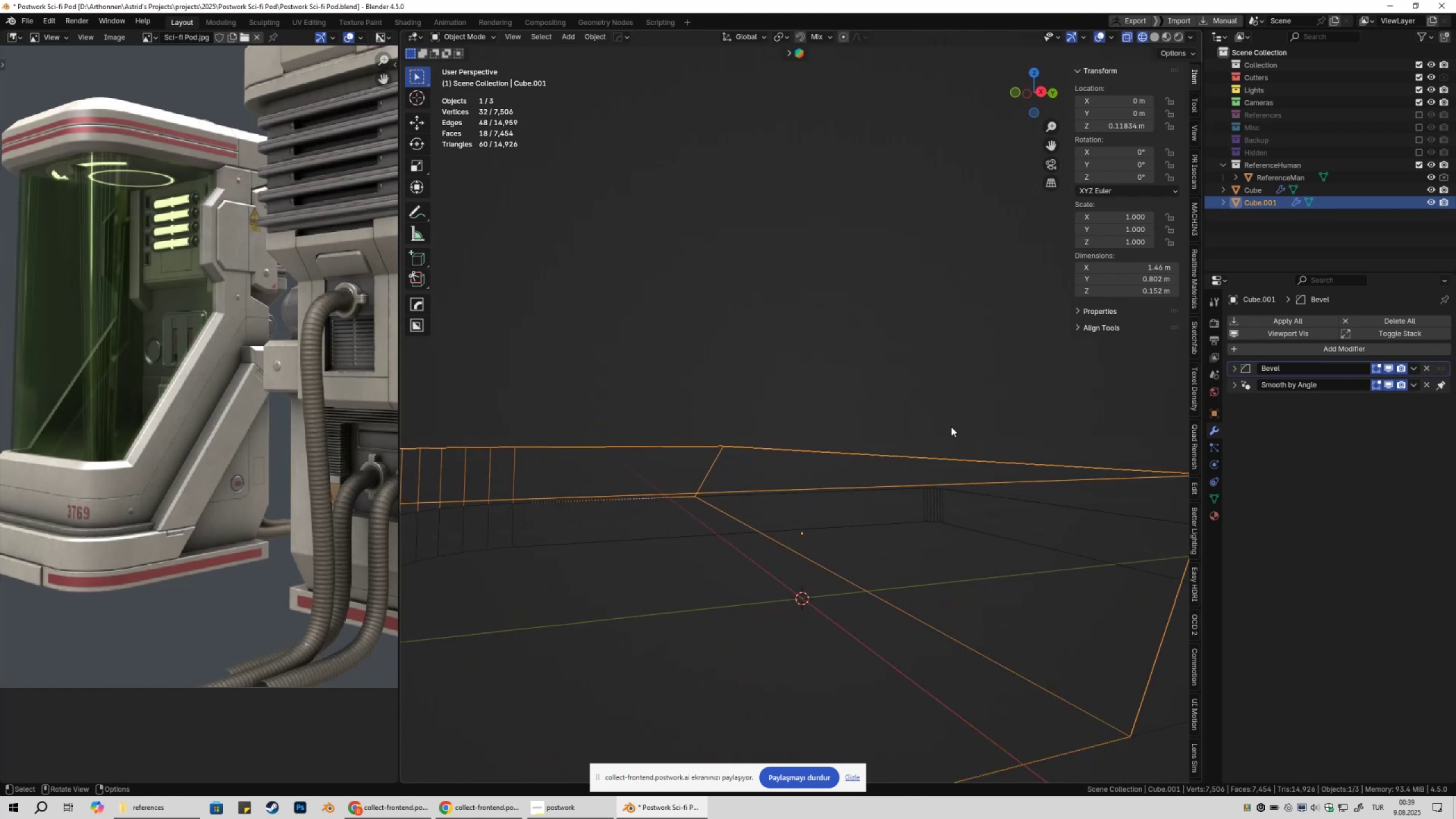 
key(Numpad3)
 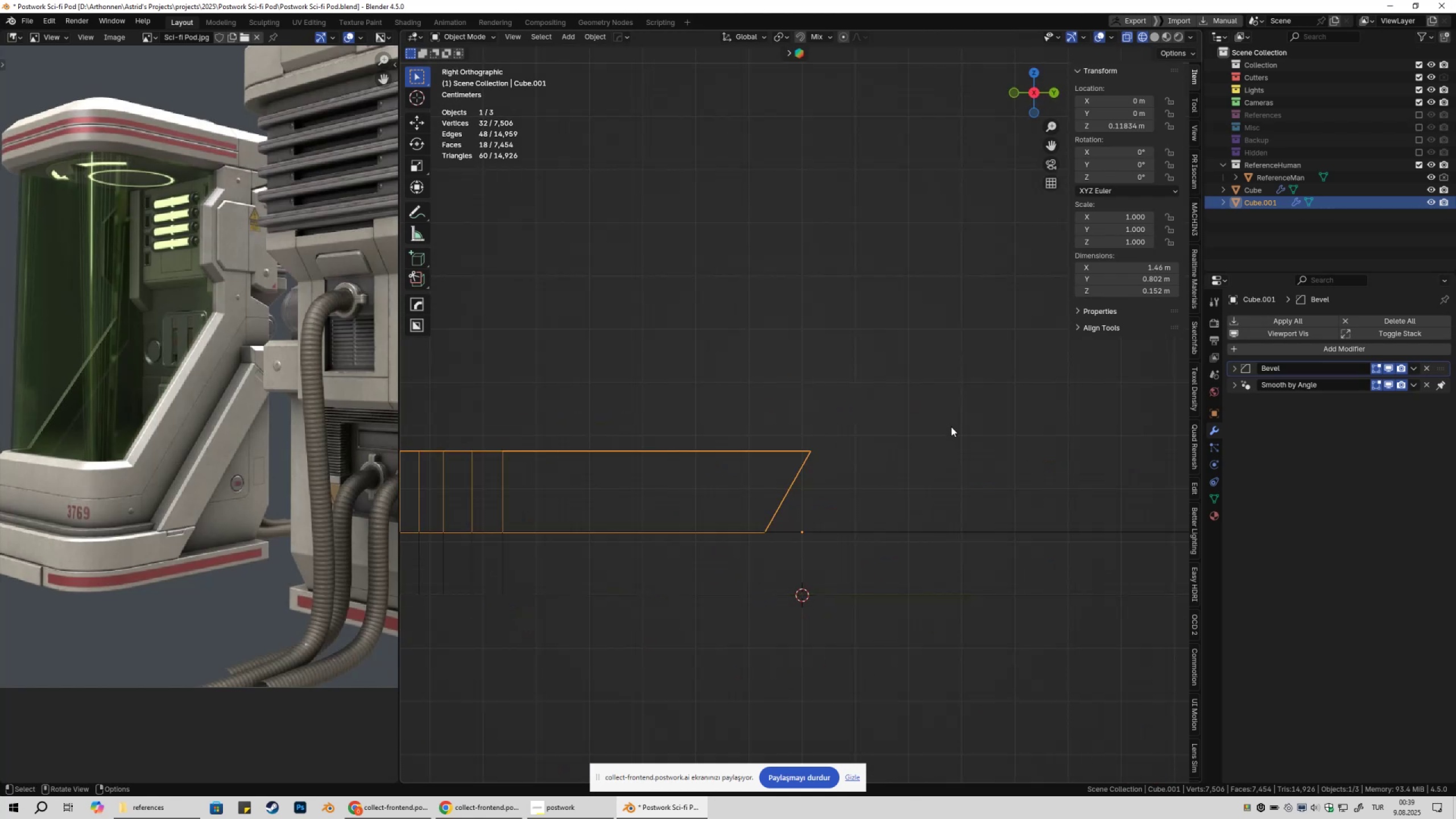 
key(Tab)
 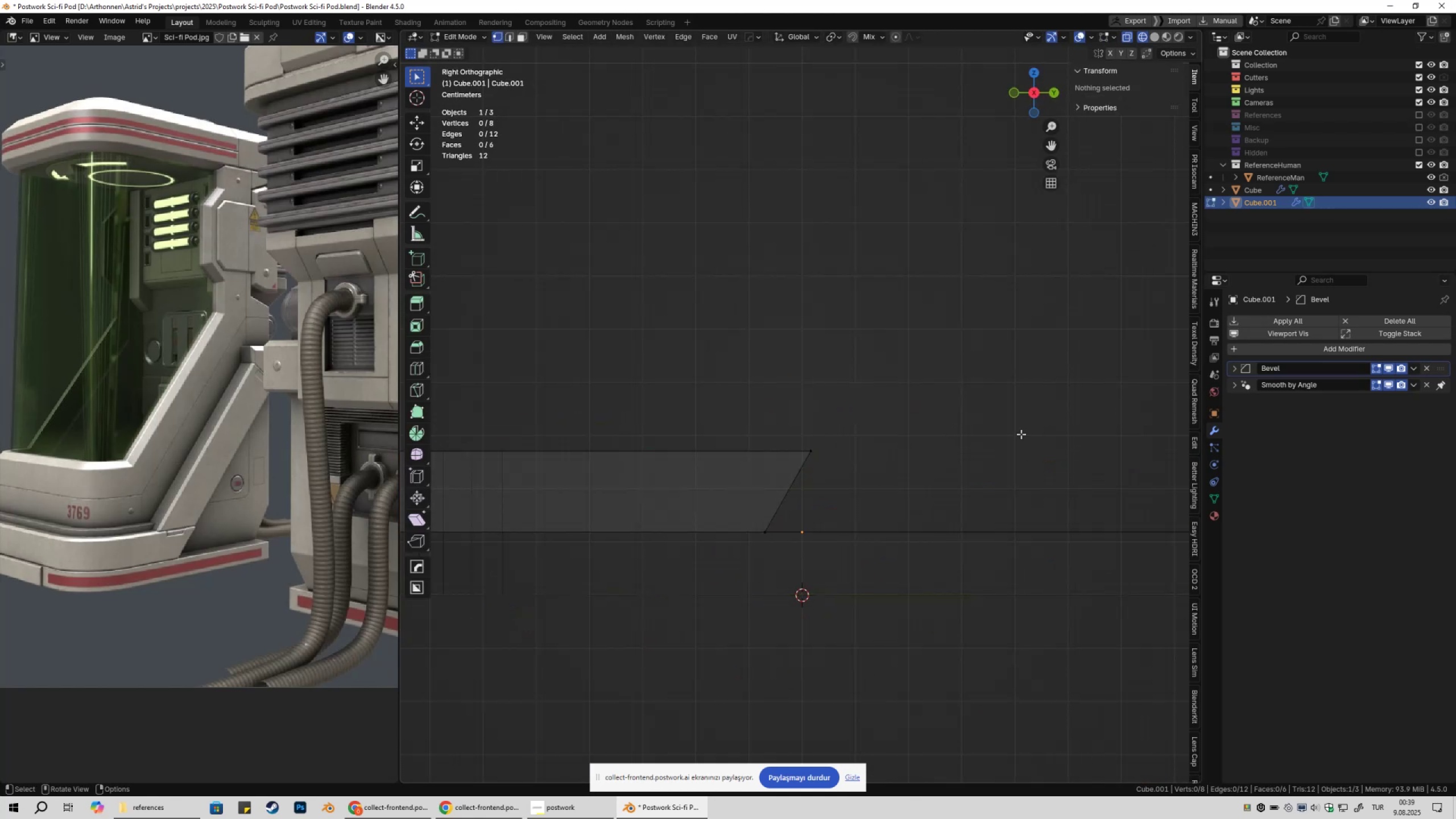 
key(2)
 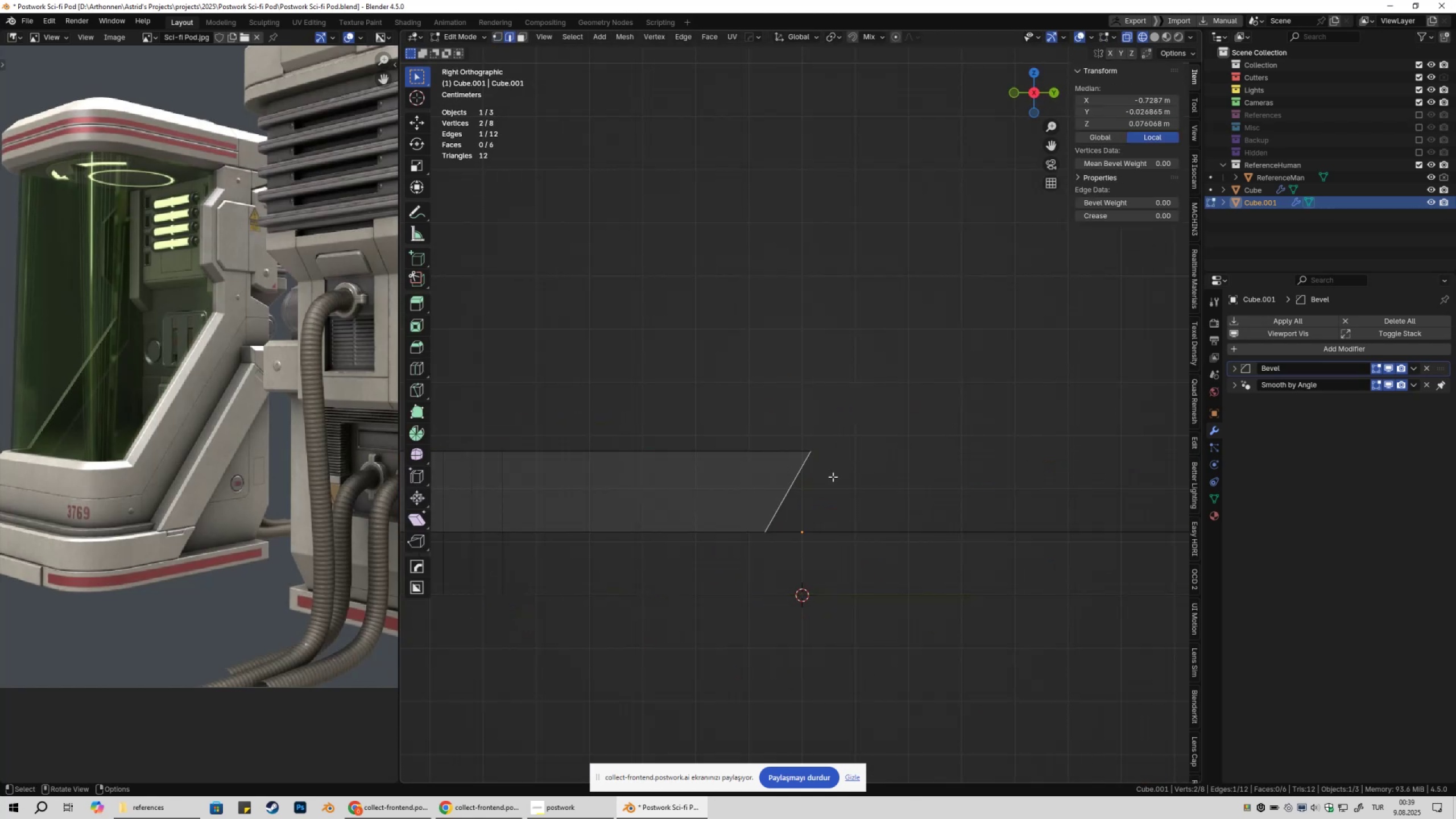 
scroll: coordinate [920, 484], scroll_direction: down, amount: 2.0
 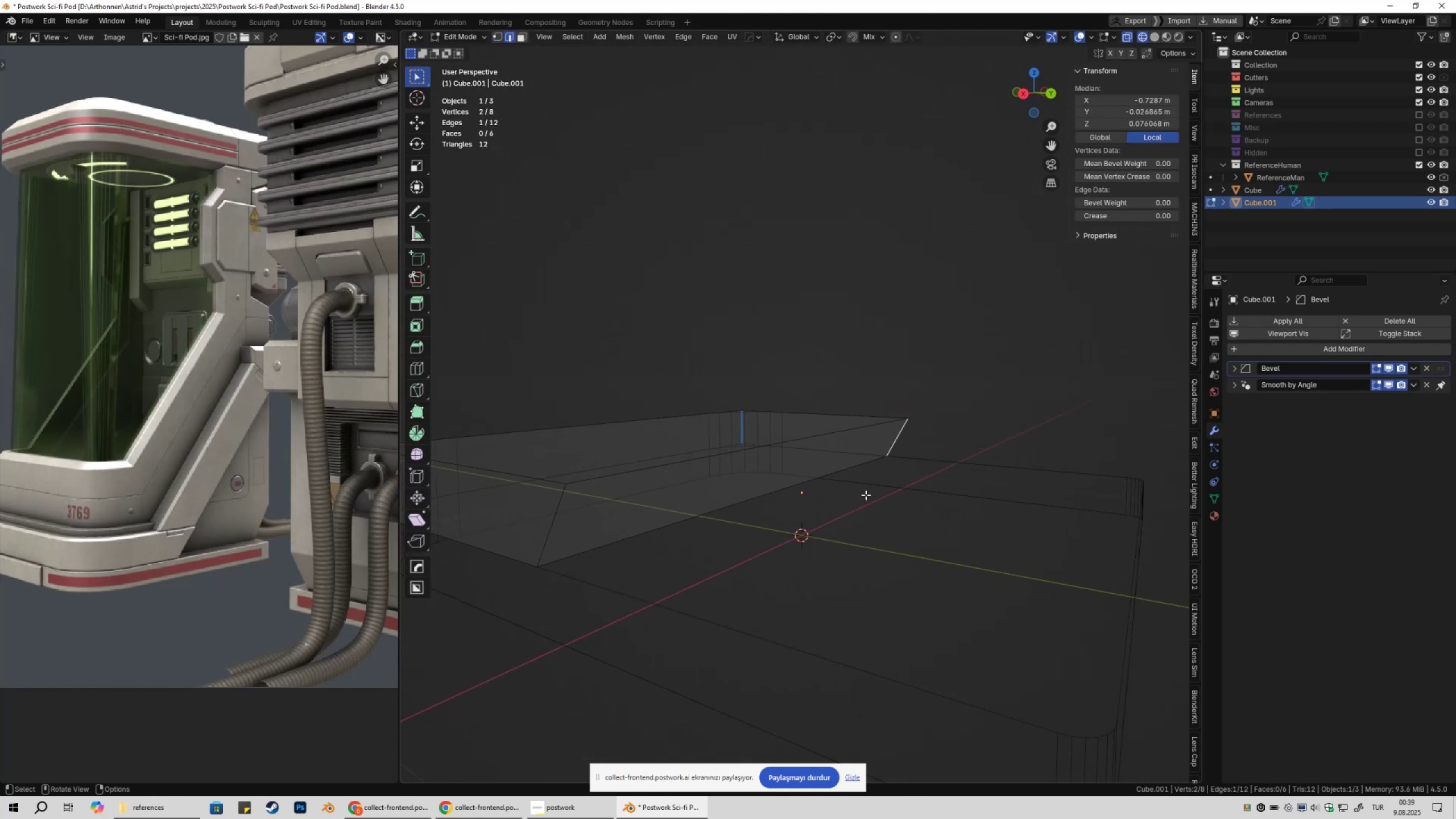 
hold_key(key=ShiftLeft, duration=1.07)
left_click([553, 511])
 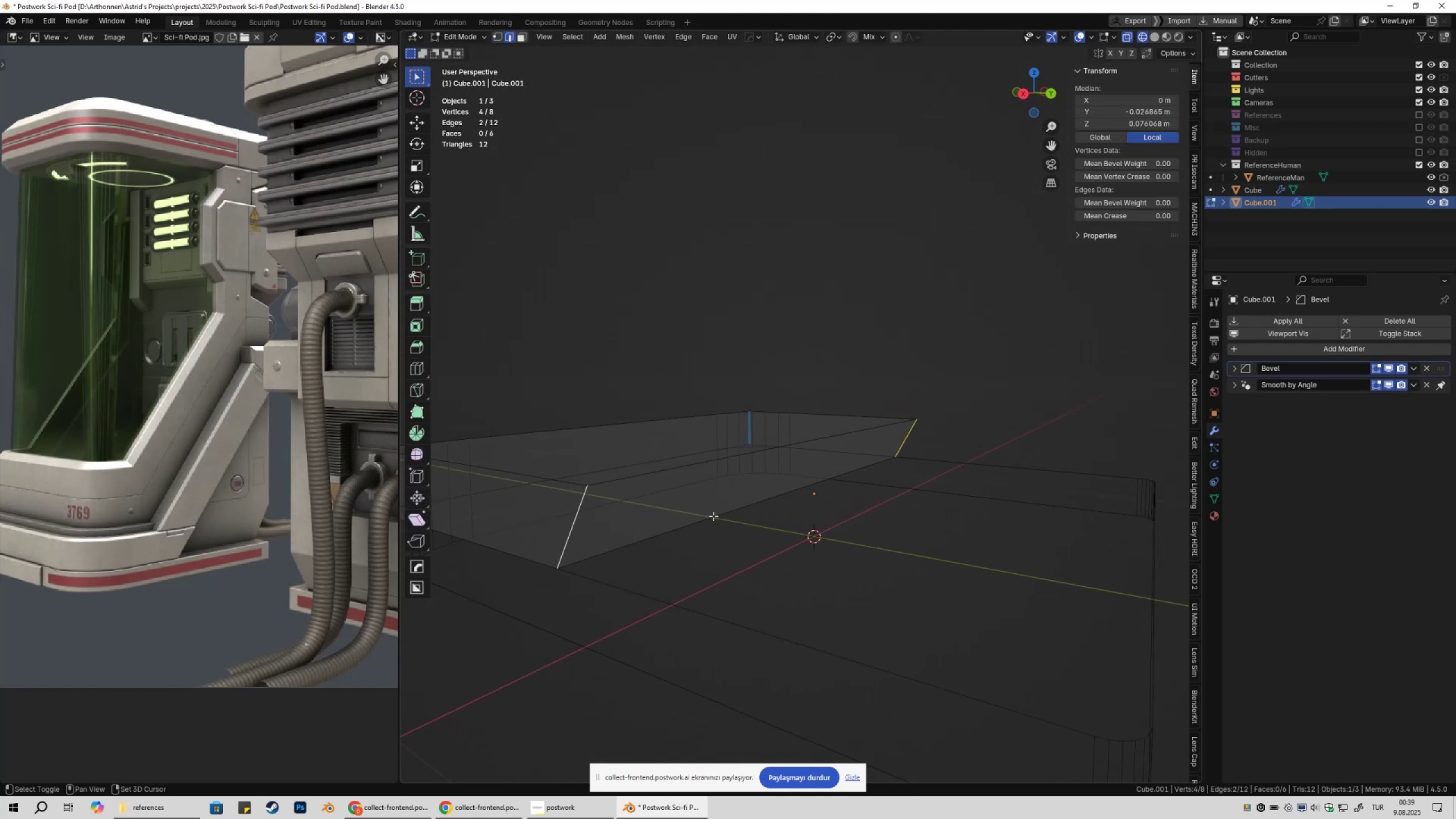 
key(3)
 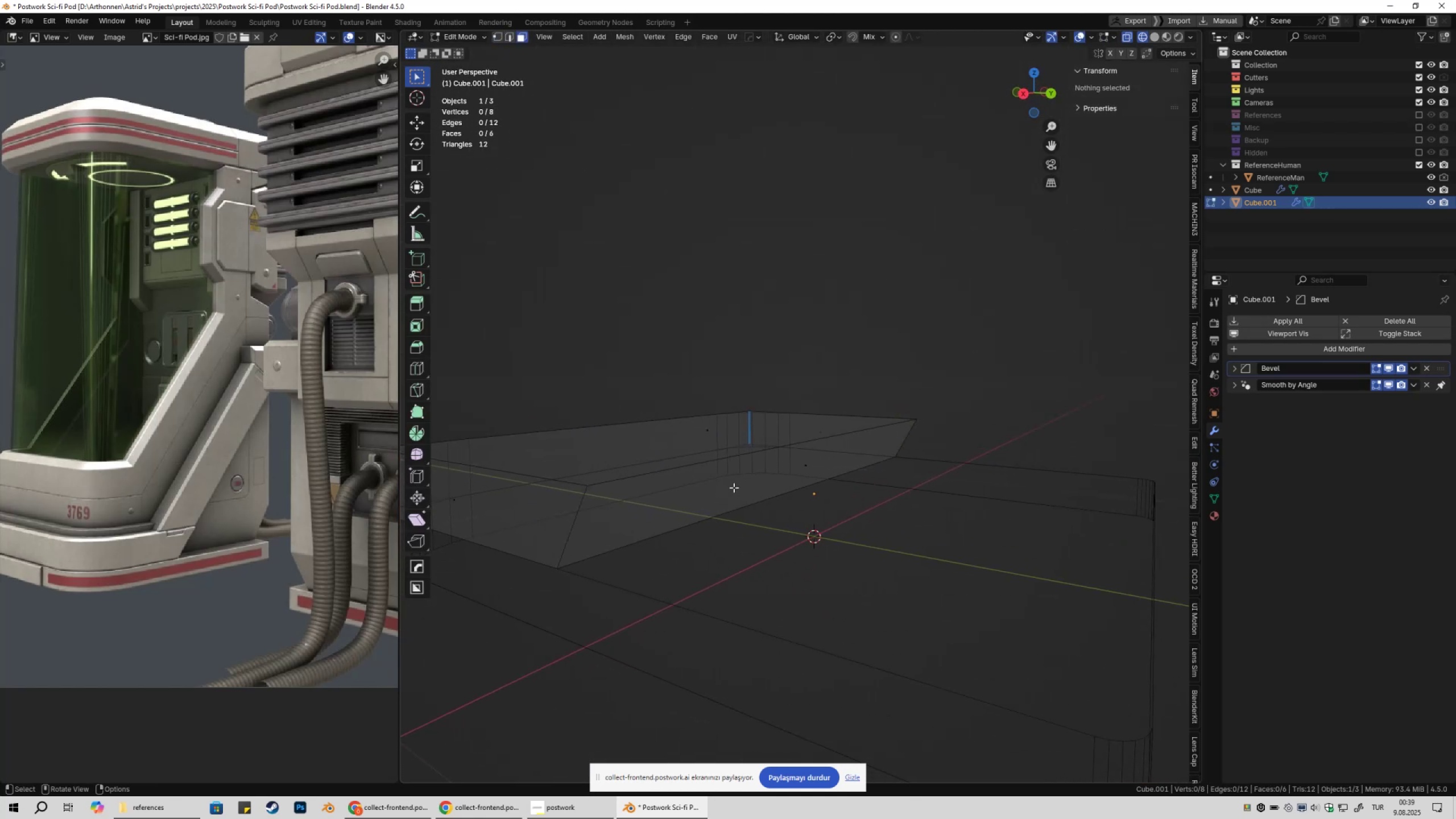 
left_click([734, 487])
 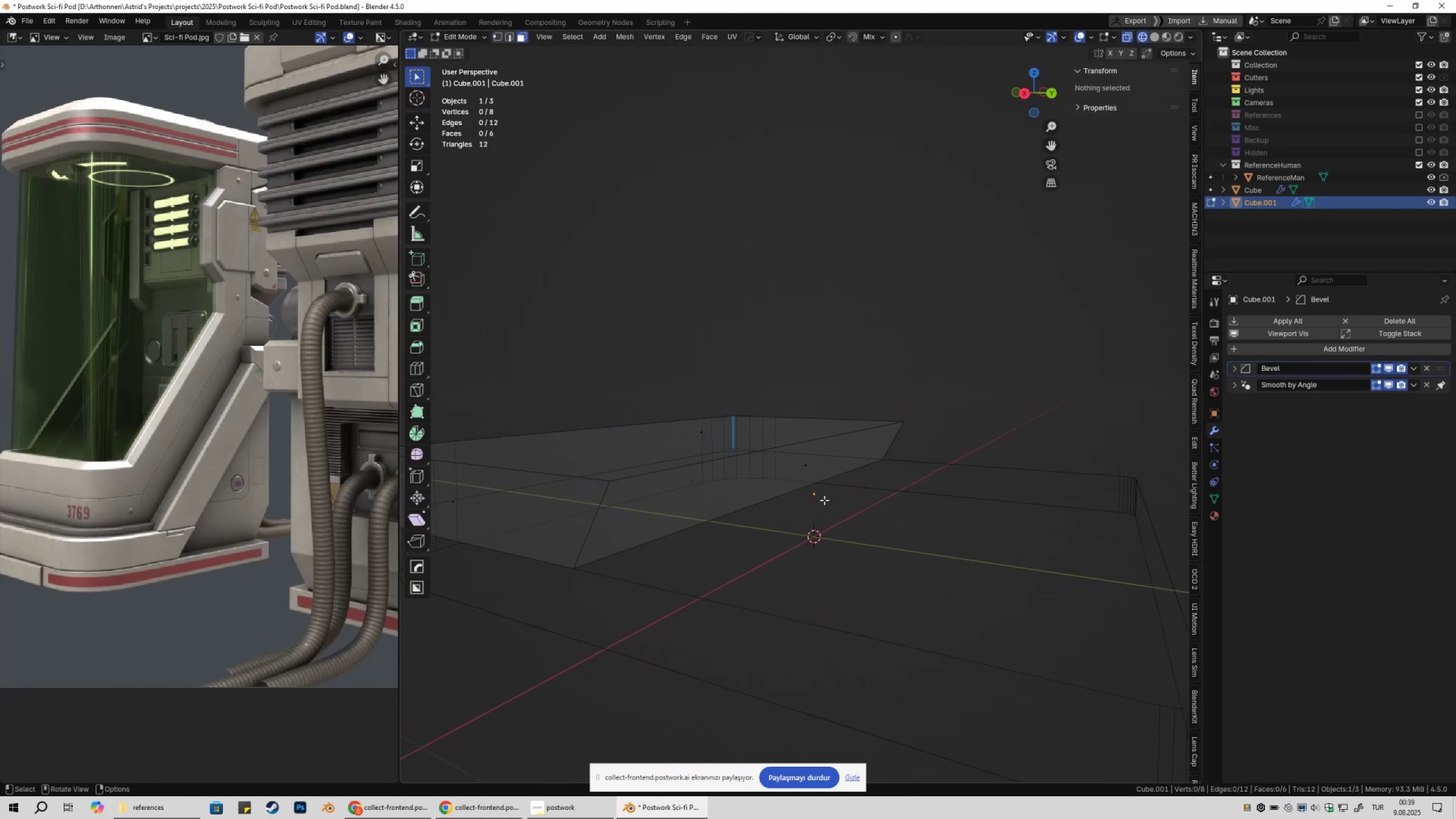 
left_click([801, 474])
 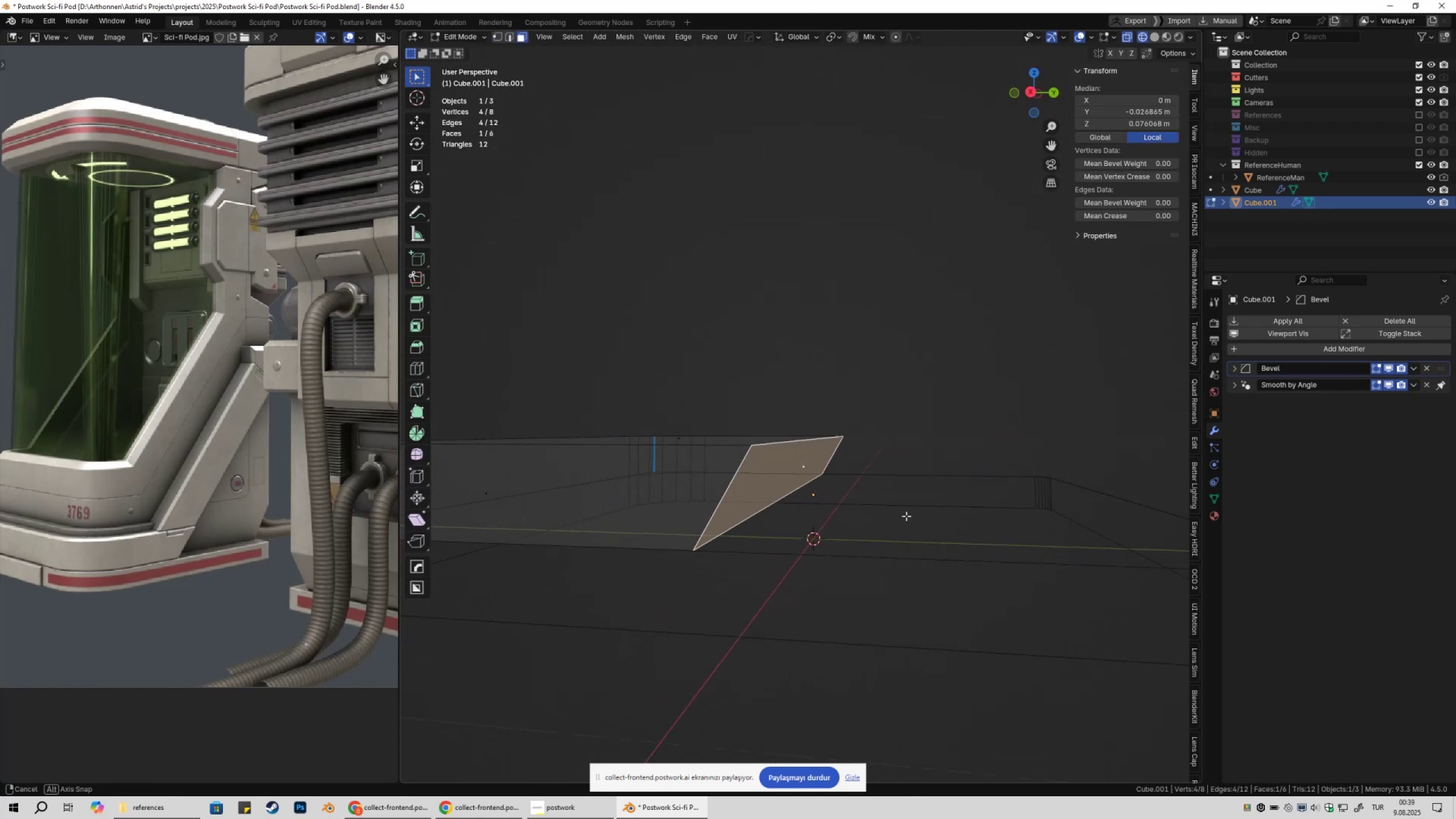 
type(Dz)
 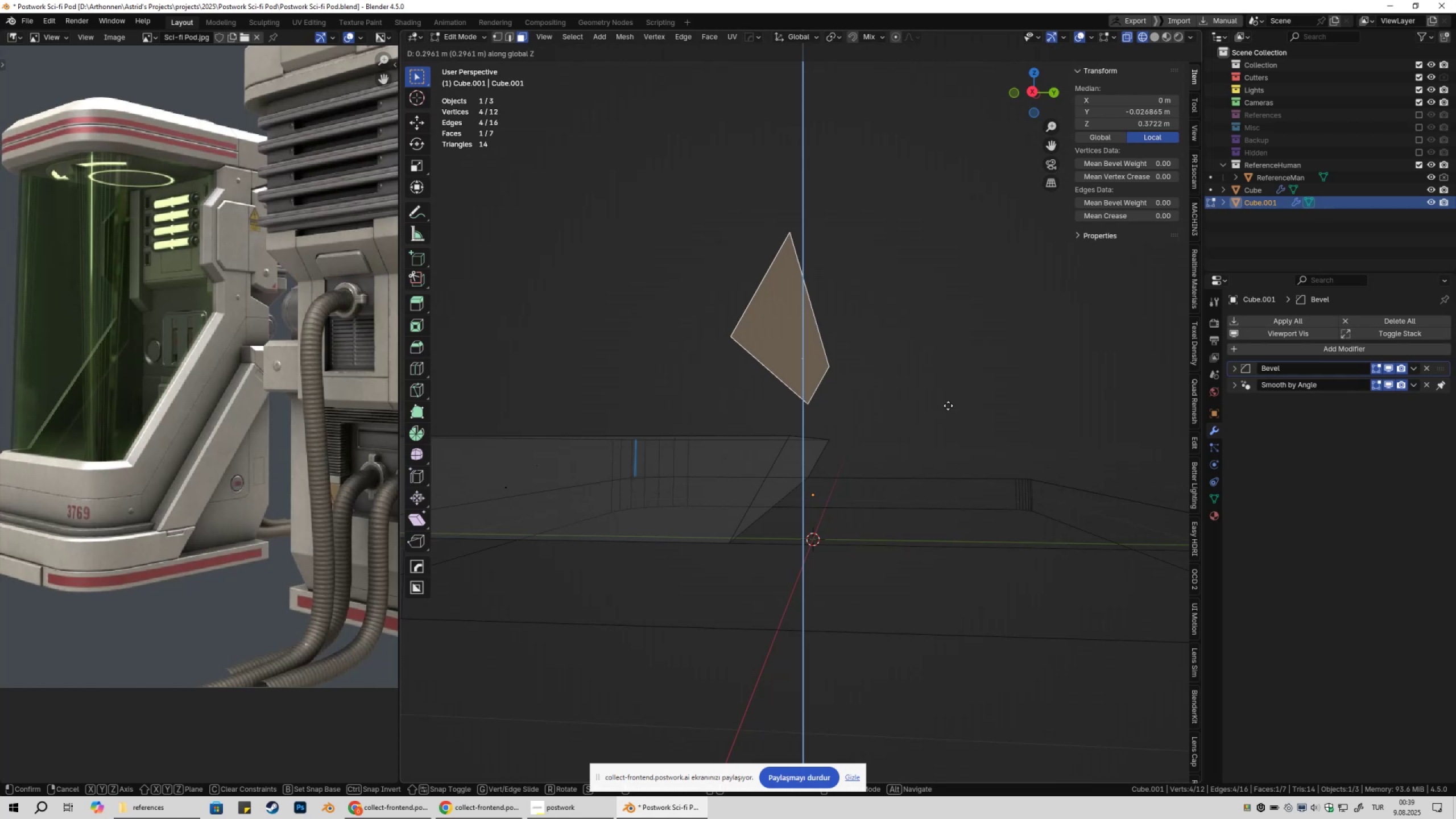 
left_click([948, 406])
 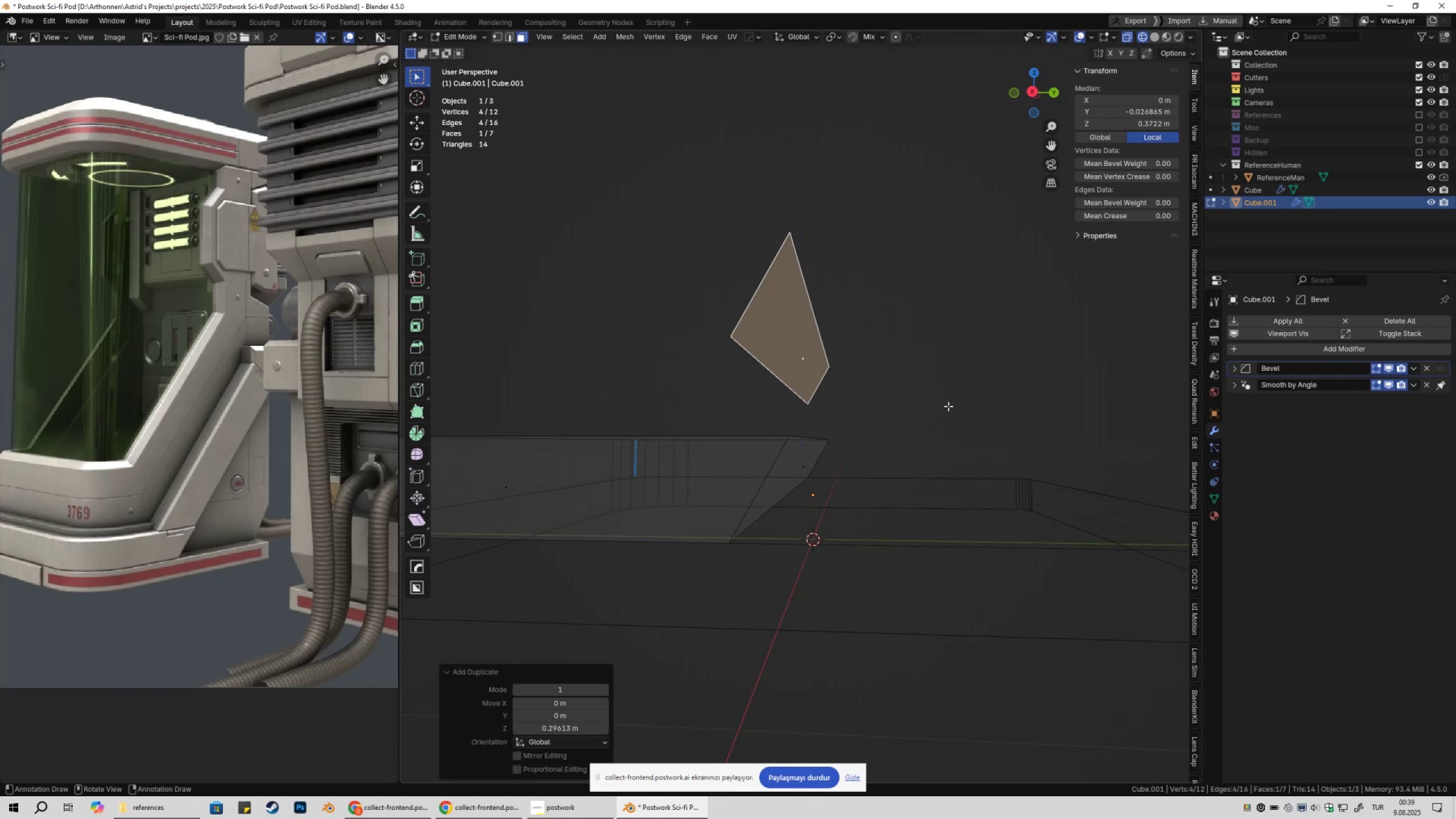 
key(P)
 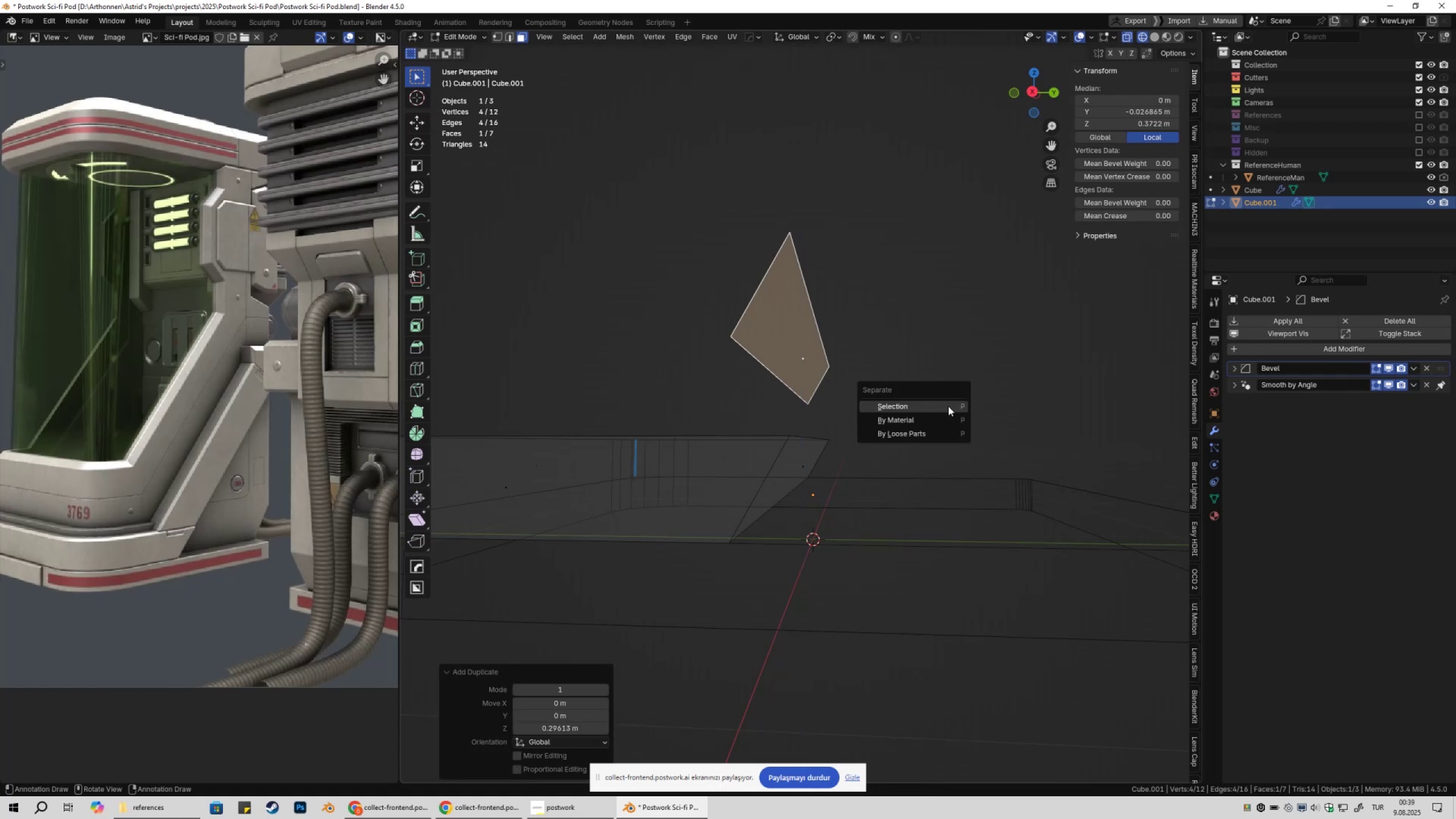 
left_click([948, 406])
 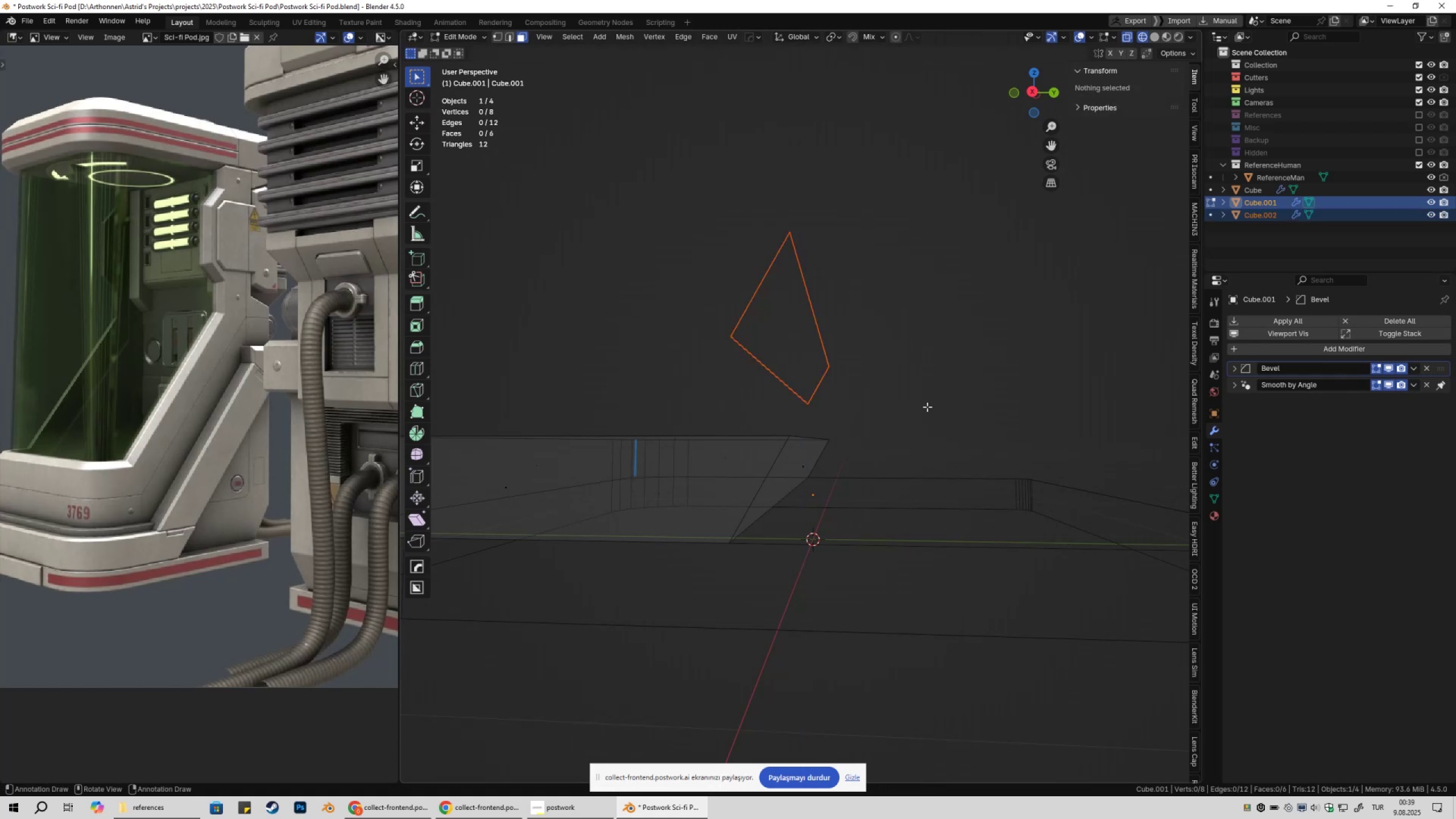 
key(Tab)
 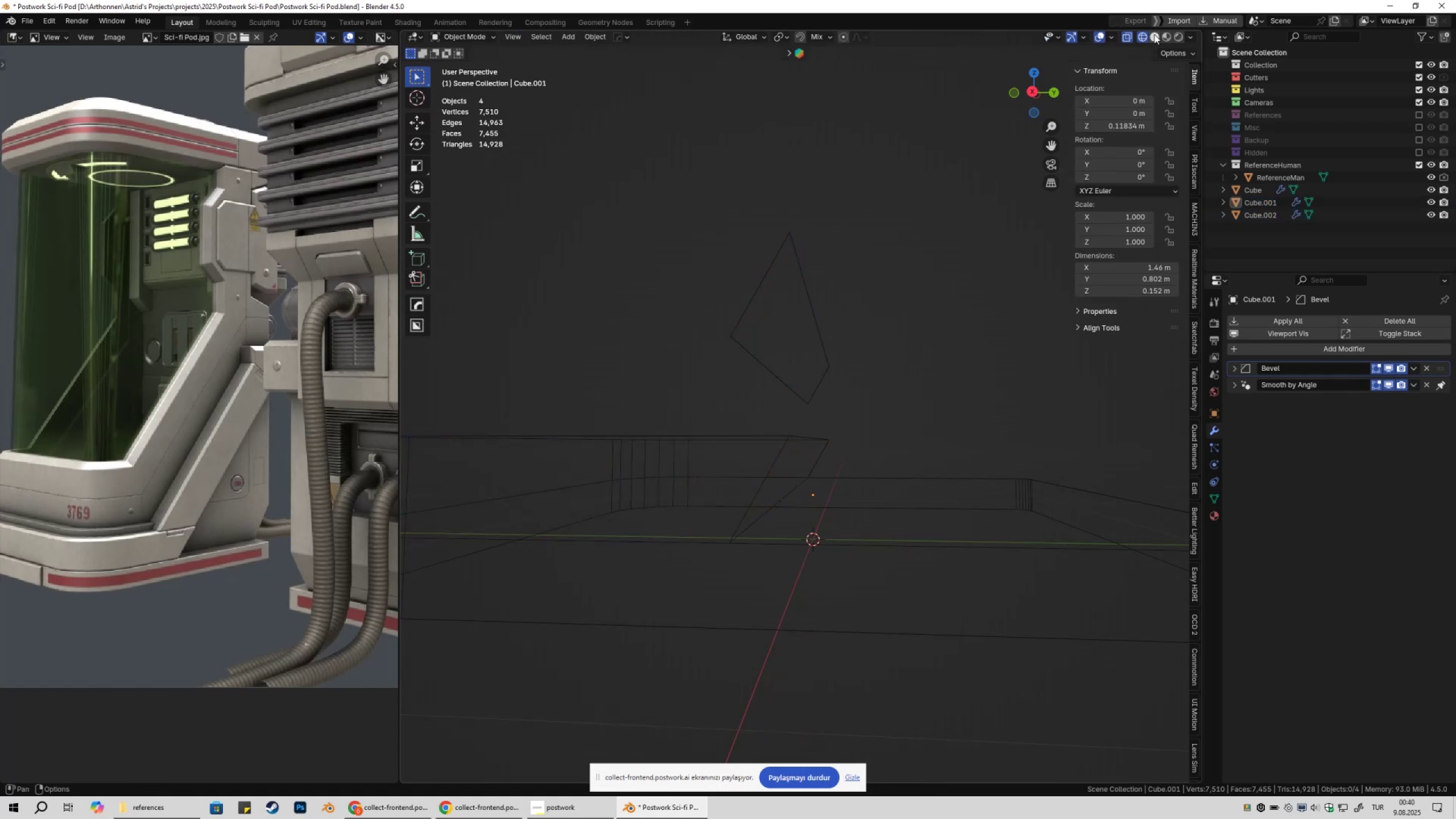 
double_click([791, 288])
 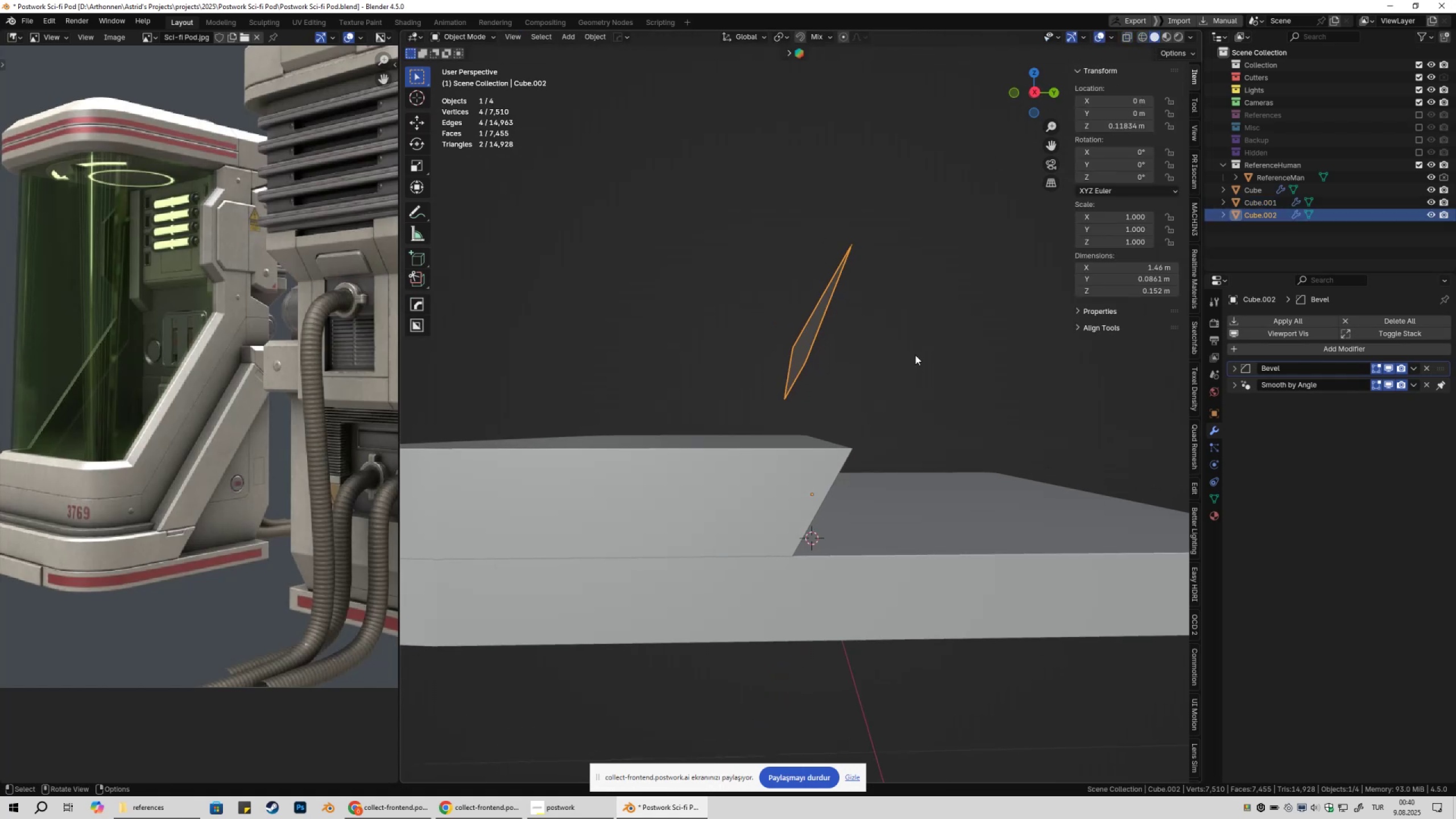 
type(3zg)
 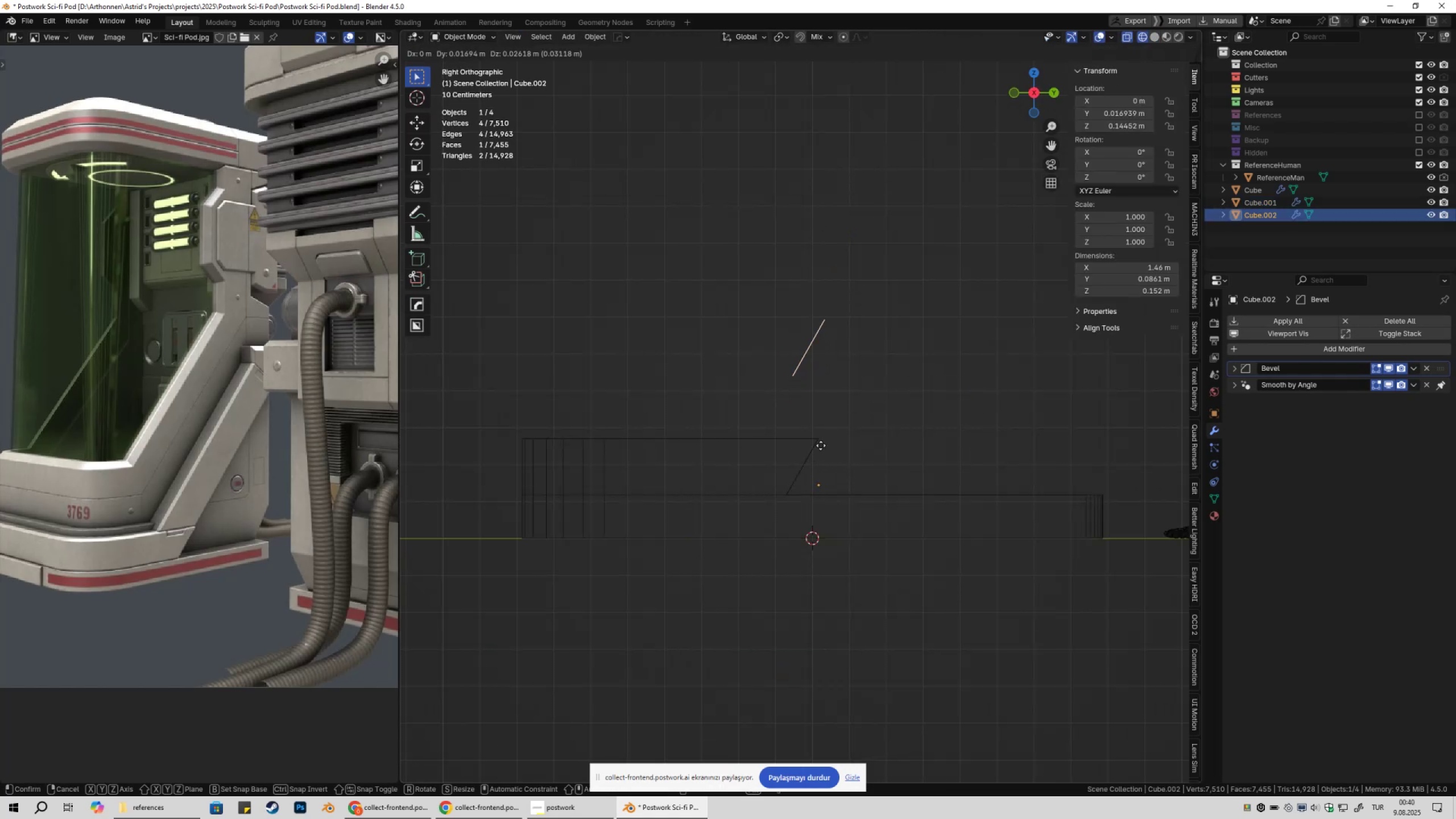 
hold_key(key=ControlLeft, duration=1.17)
left_click([820, 437])
 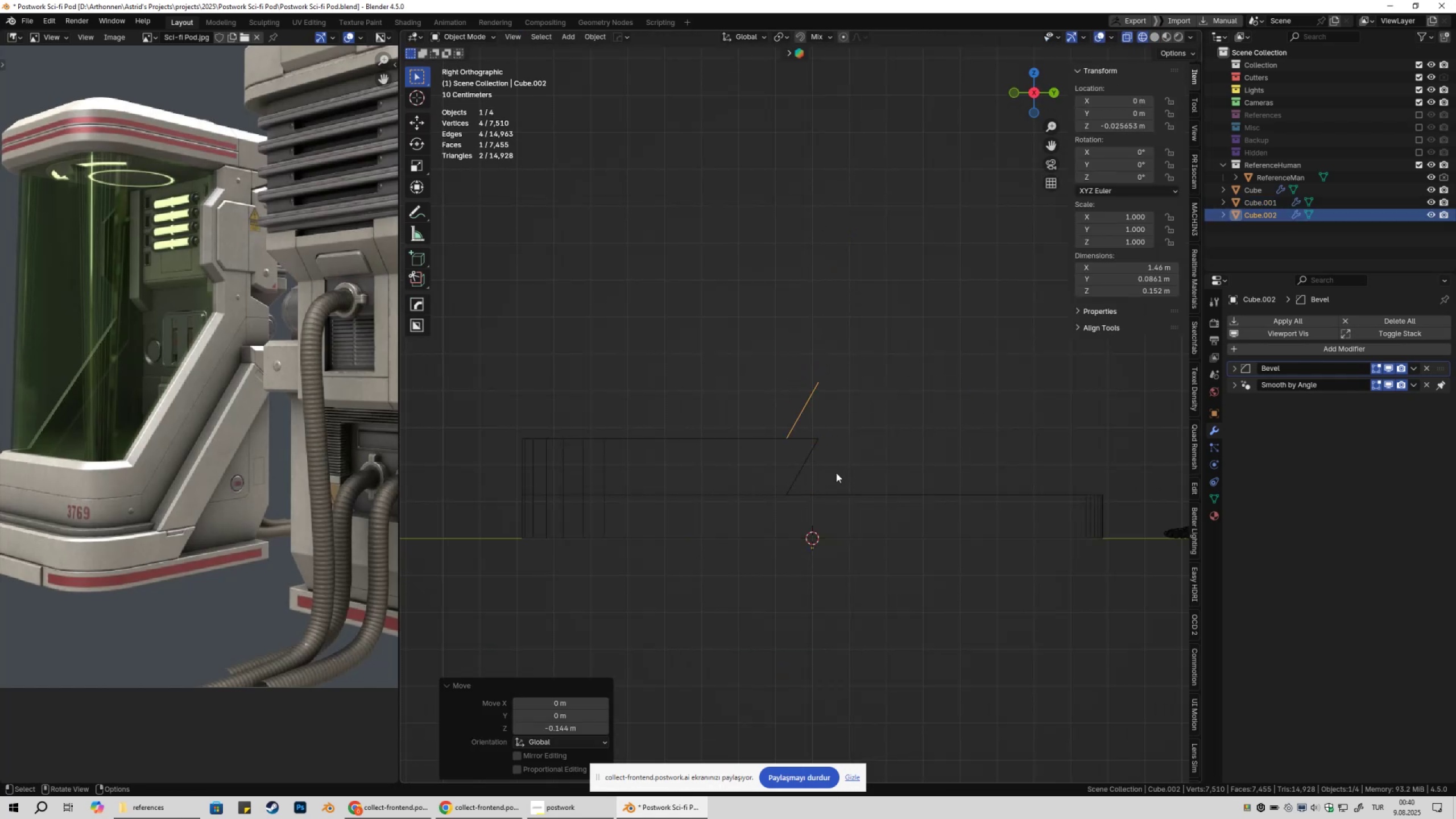 
scroll: coordinate [841, 490], scroll_direction: up, amount: 2.0
 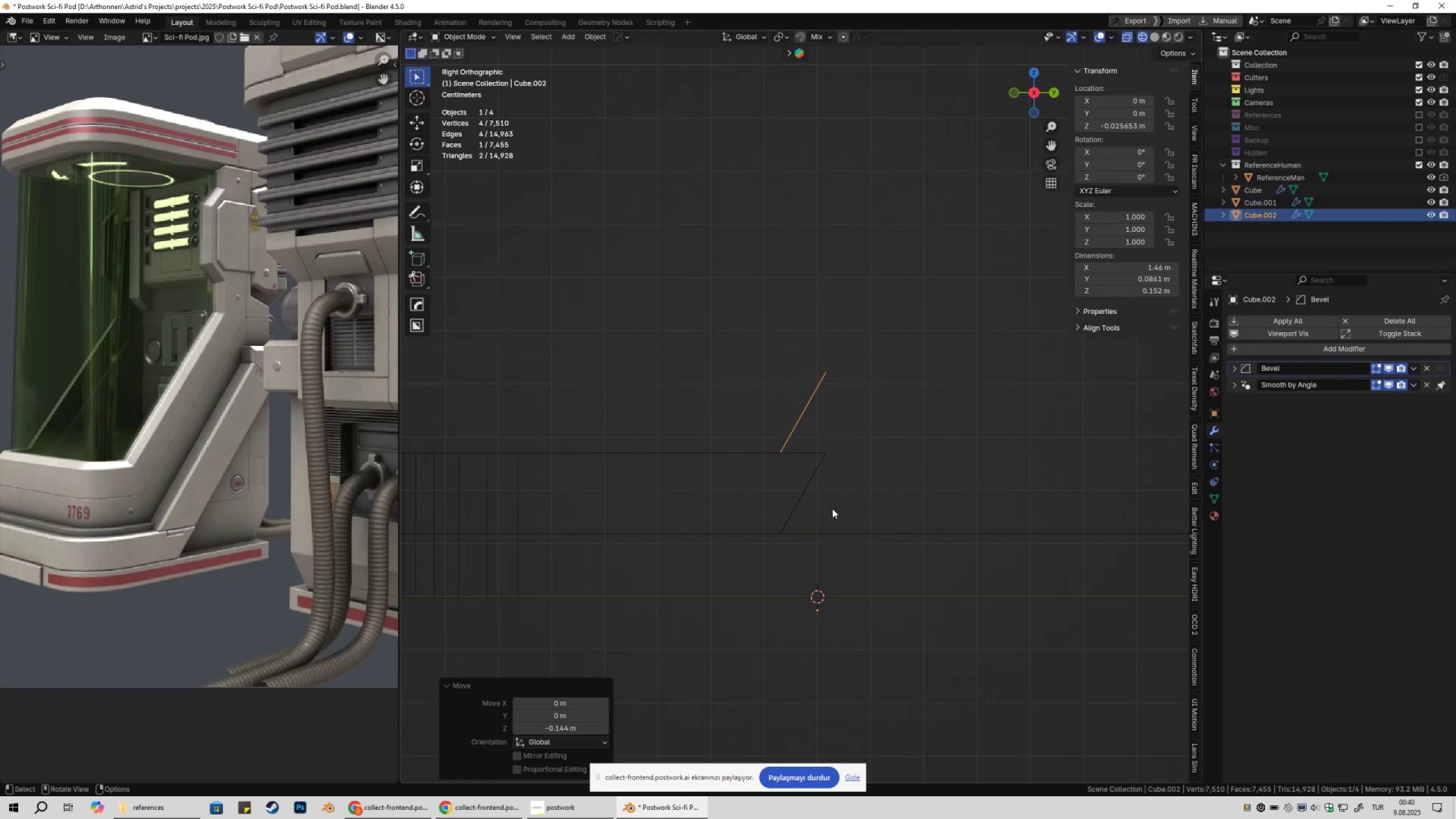 
type(gy)
 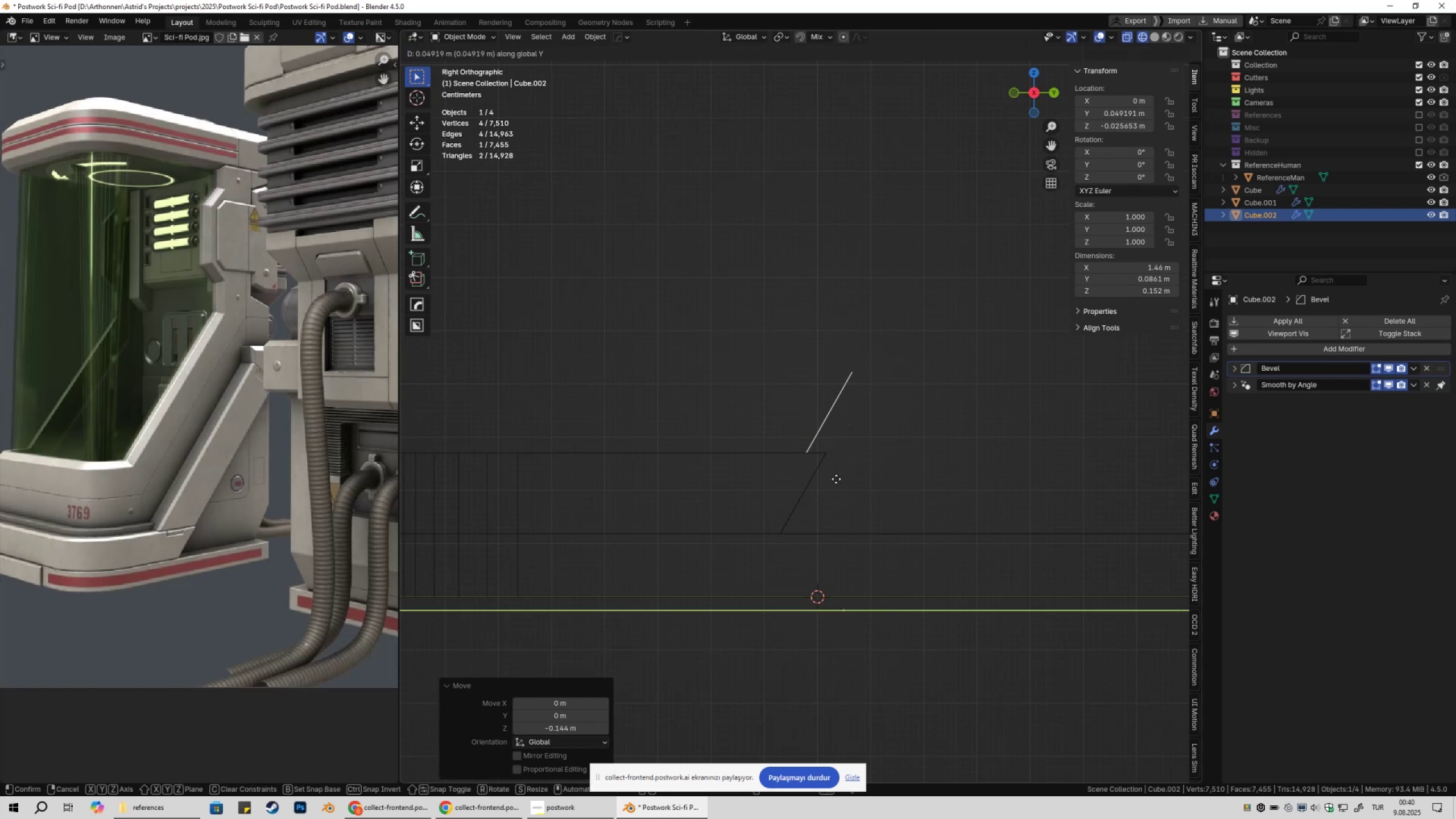 
hold_key(key=ControlLeft, duration=1.53)
 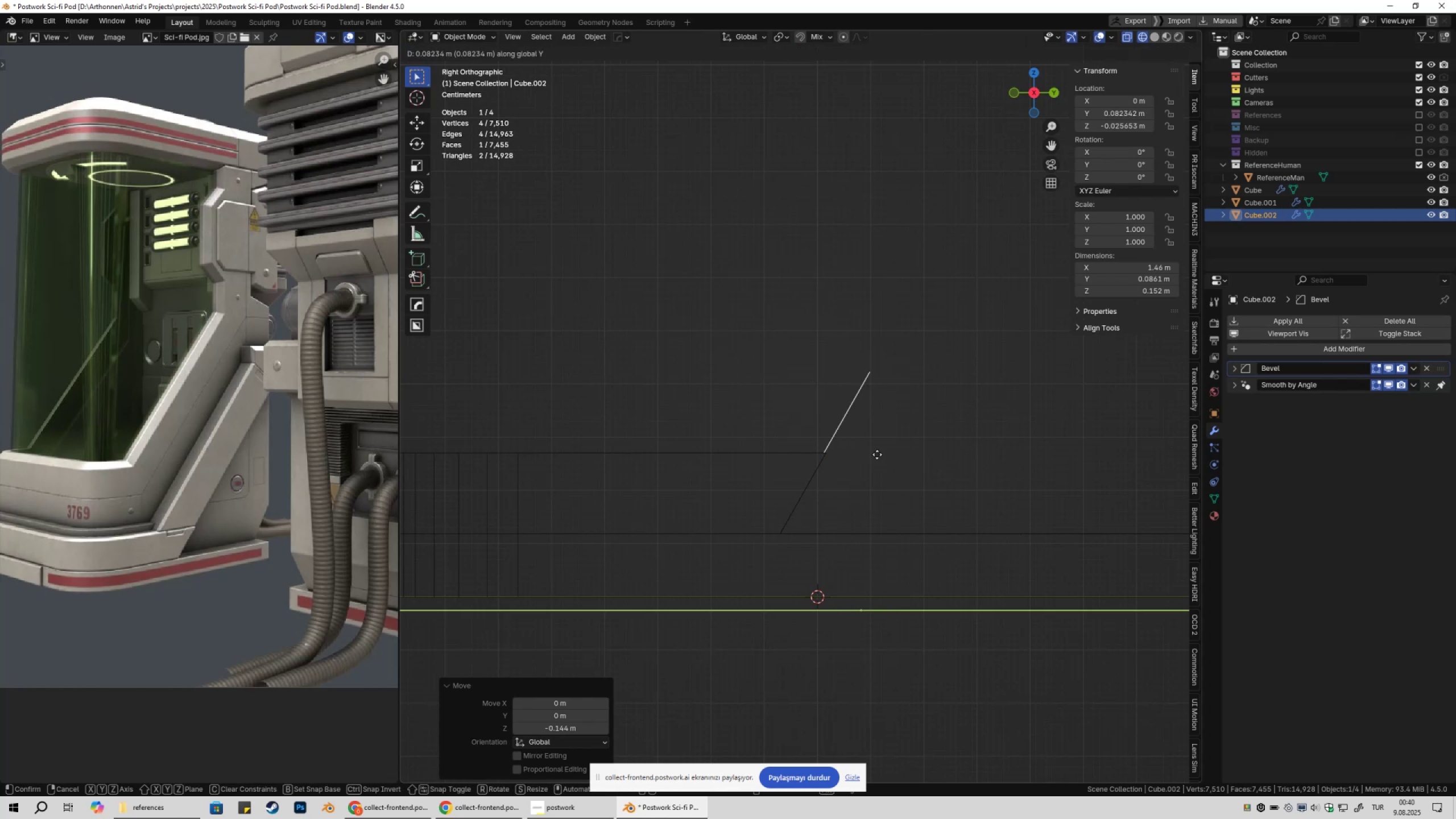 
hold_key(key=ControlLeft, duration=0.46)
 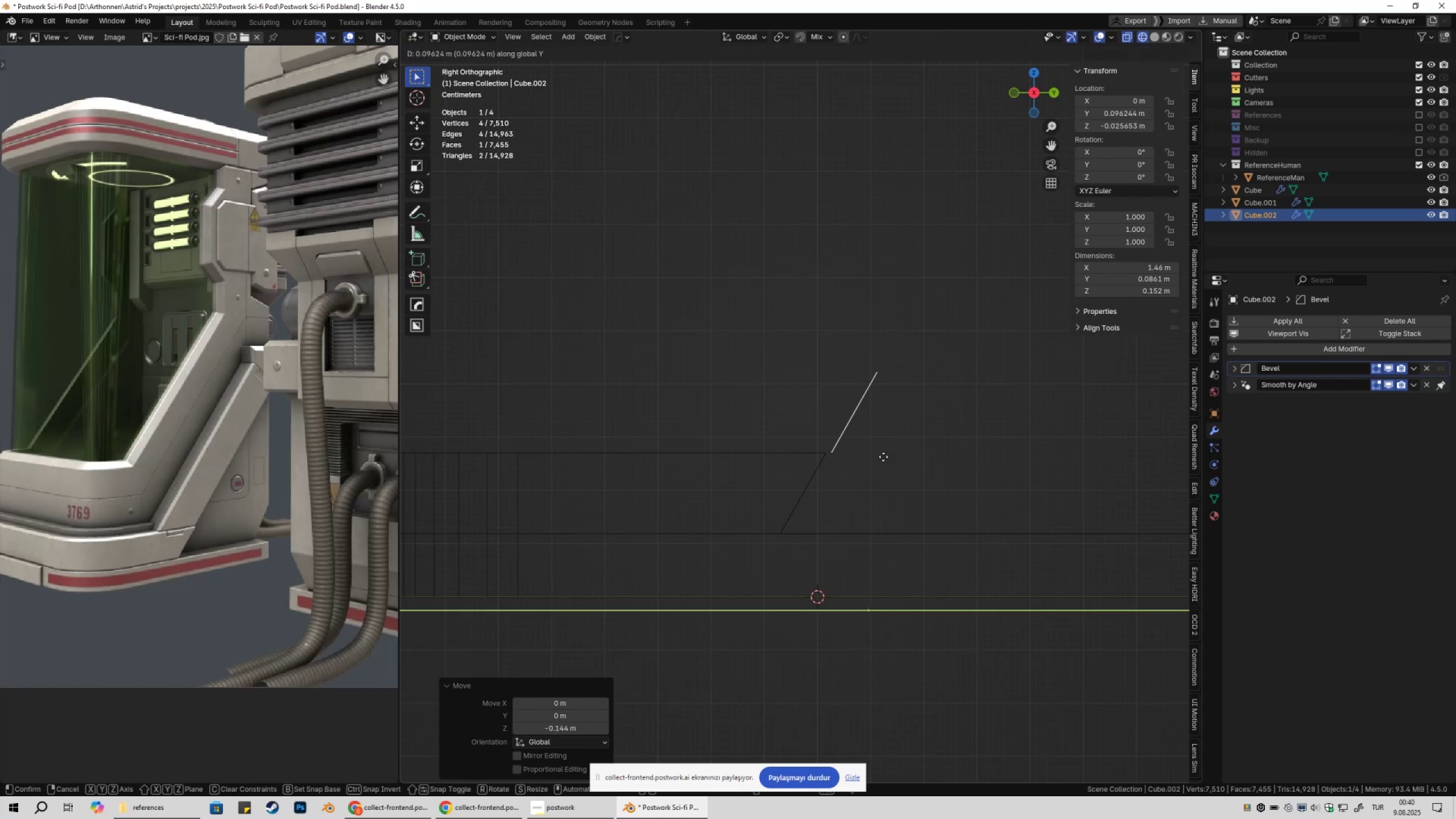 
key(Shift+ShiftLeft)
 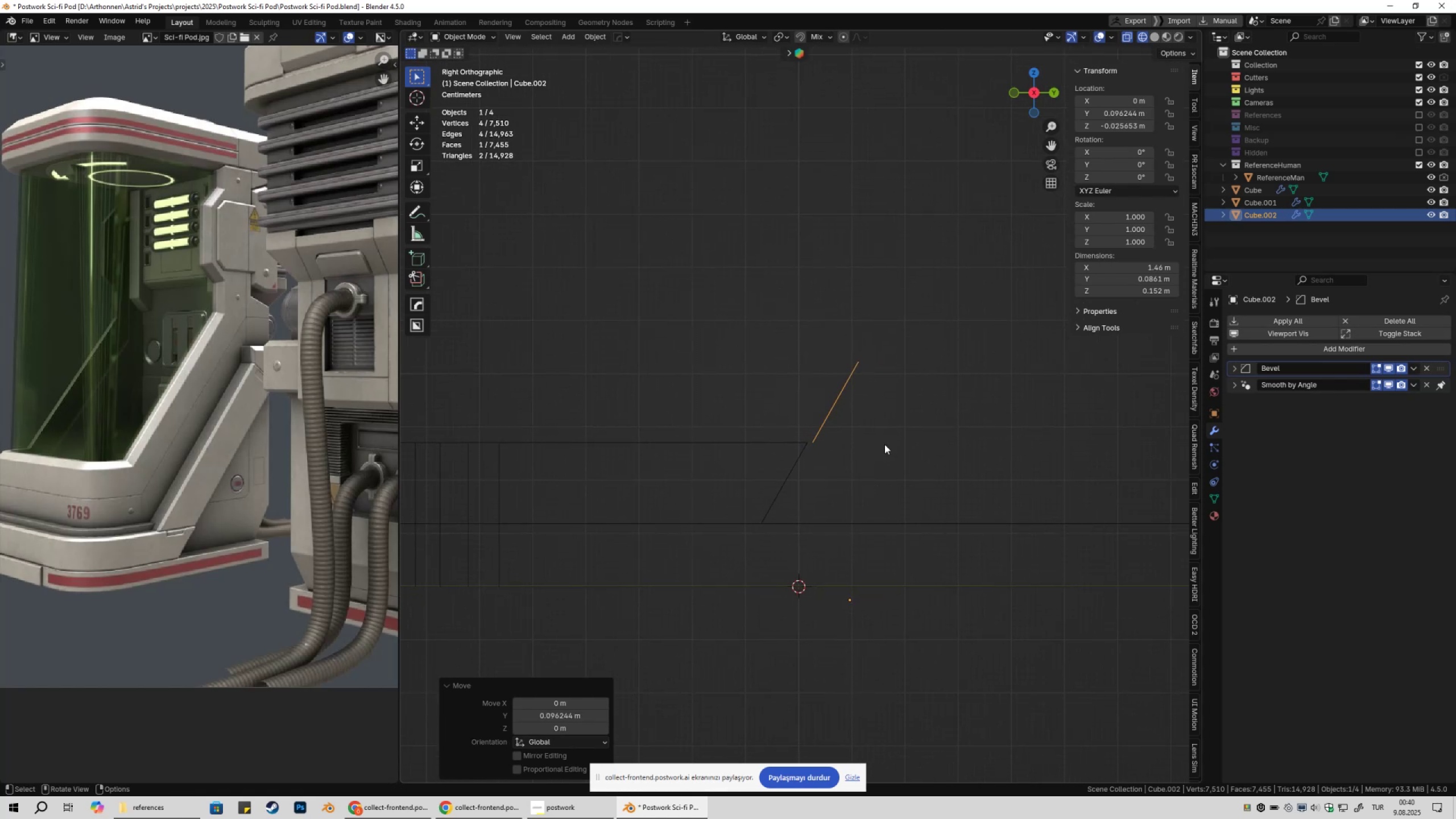 
key(Tab)
 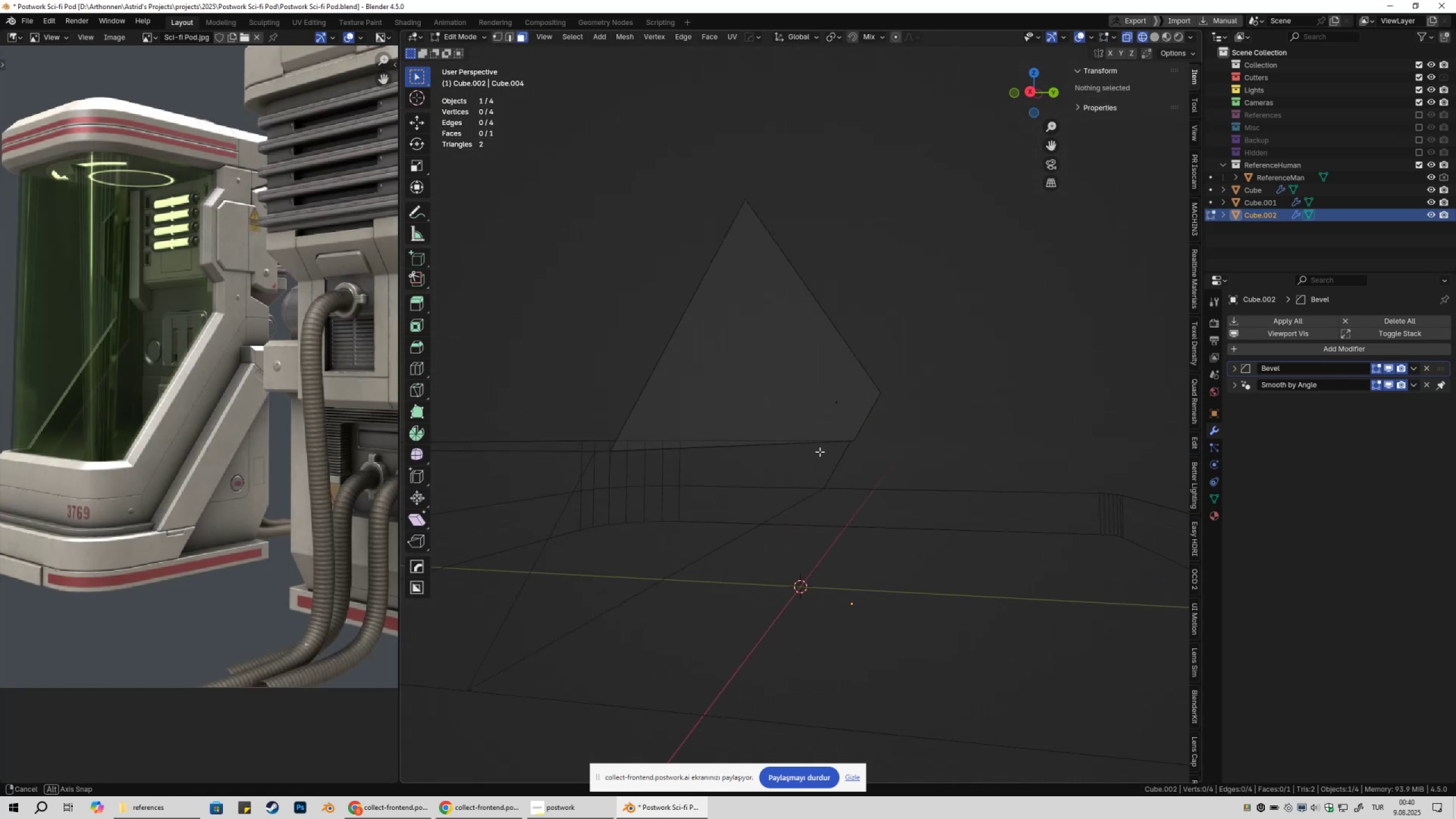 
scroll: coordinate [810, 448], scroll_direction: down, amount: 1.0
 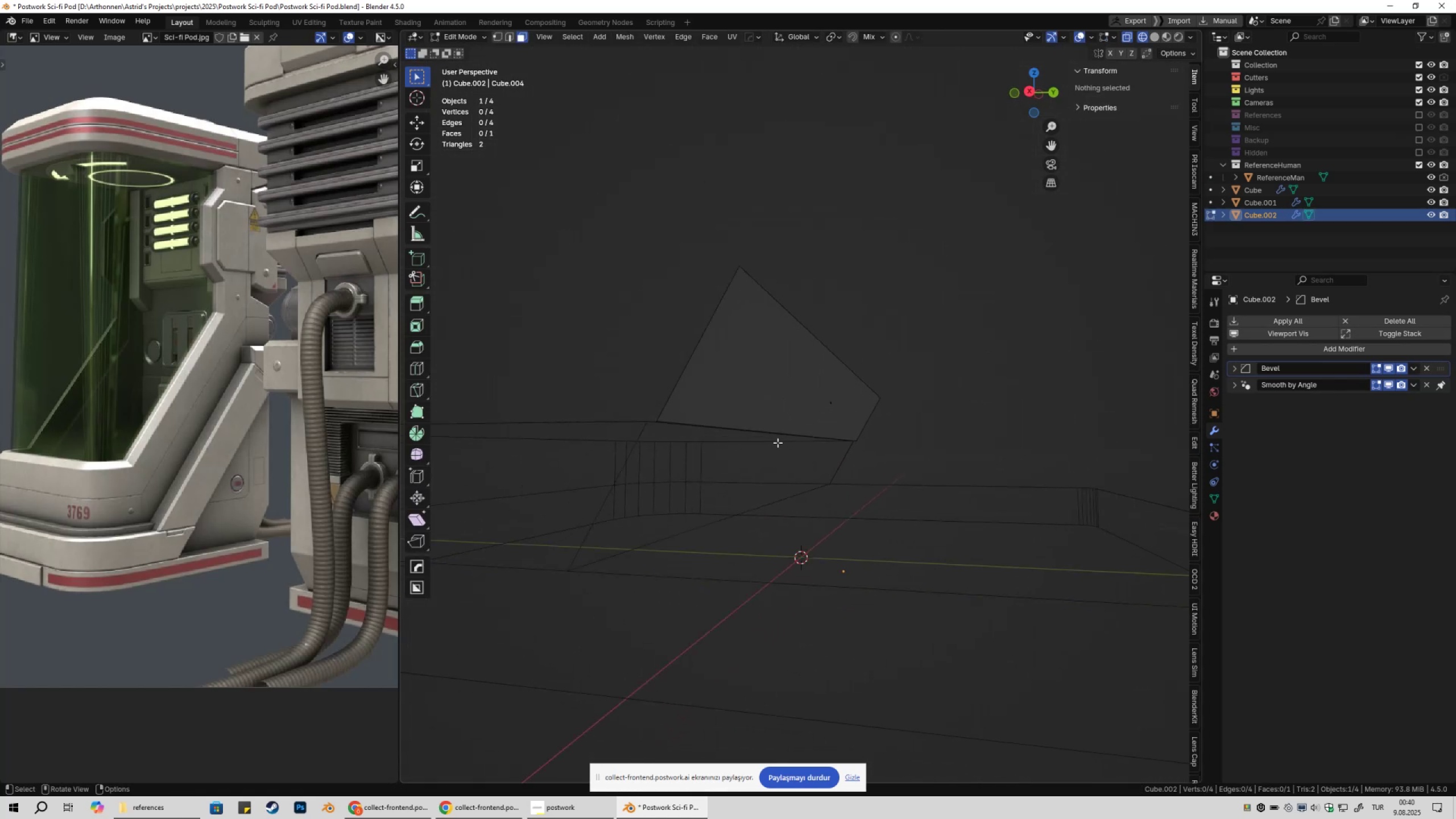 
key(2)
 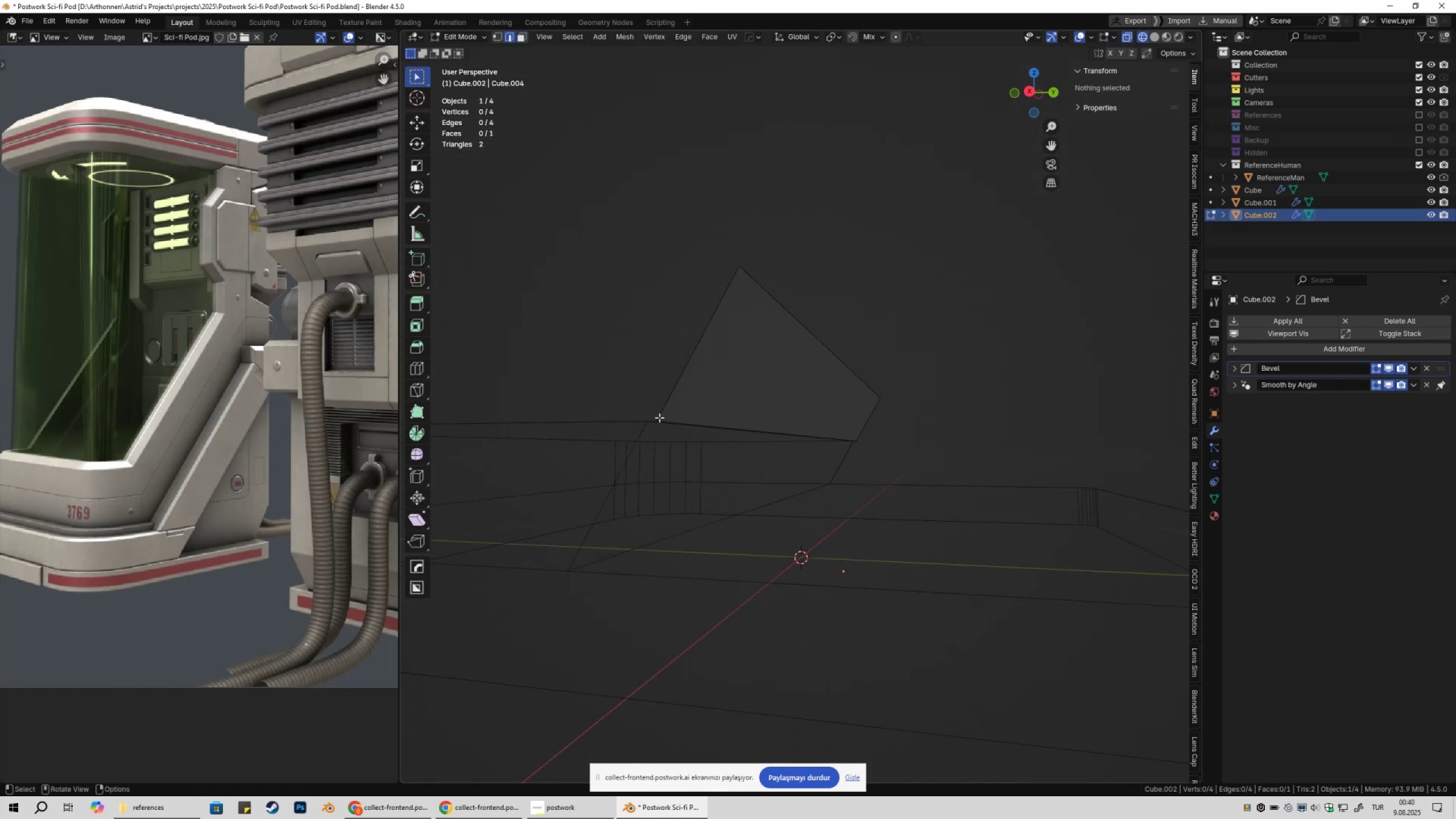 
left_click([659, 417])
 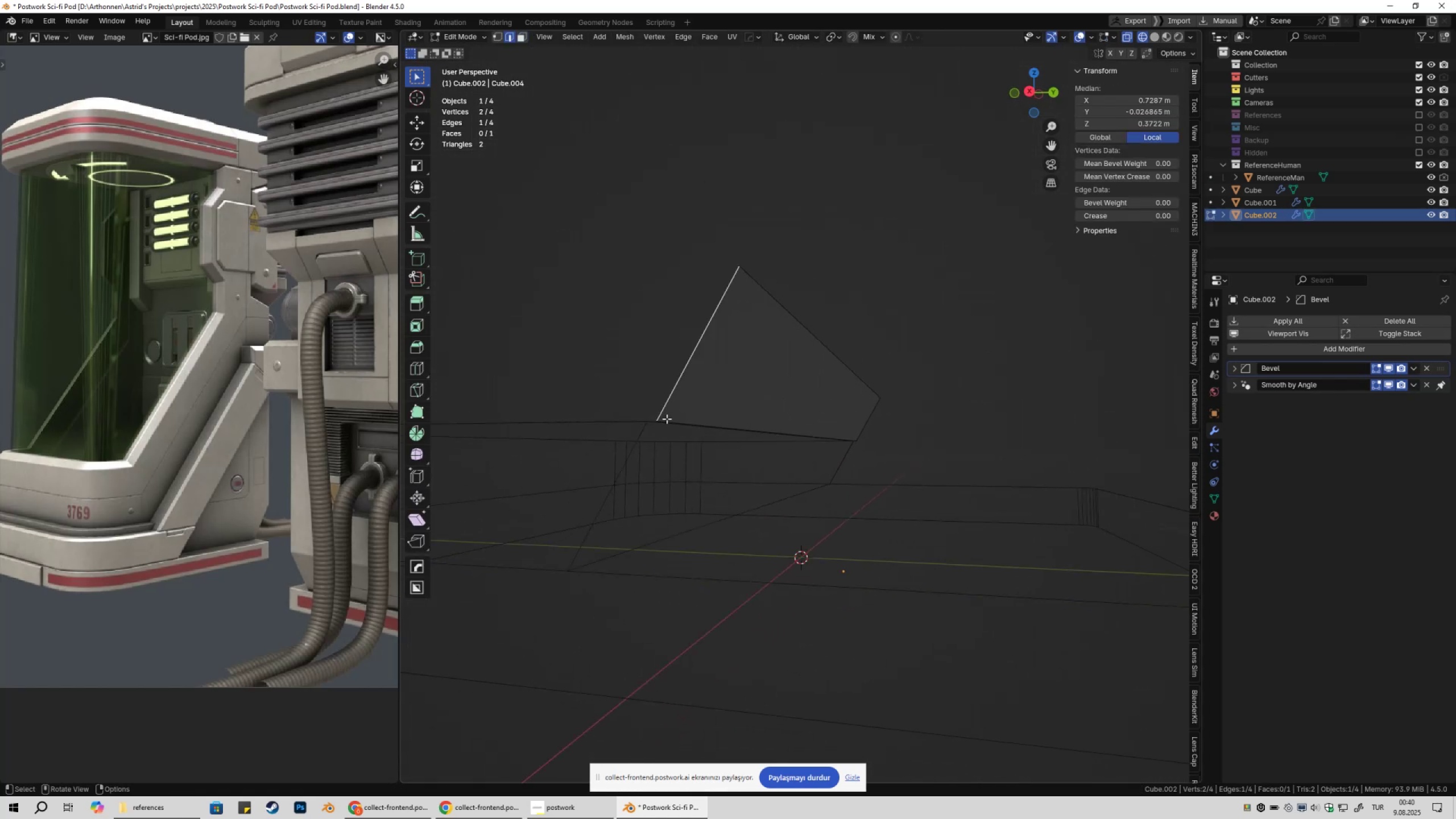 
key(1)
 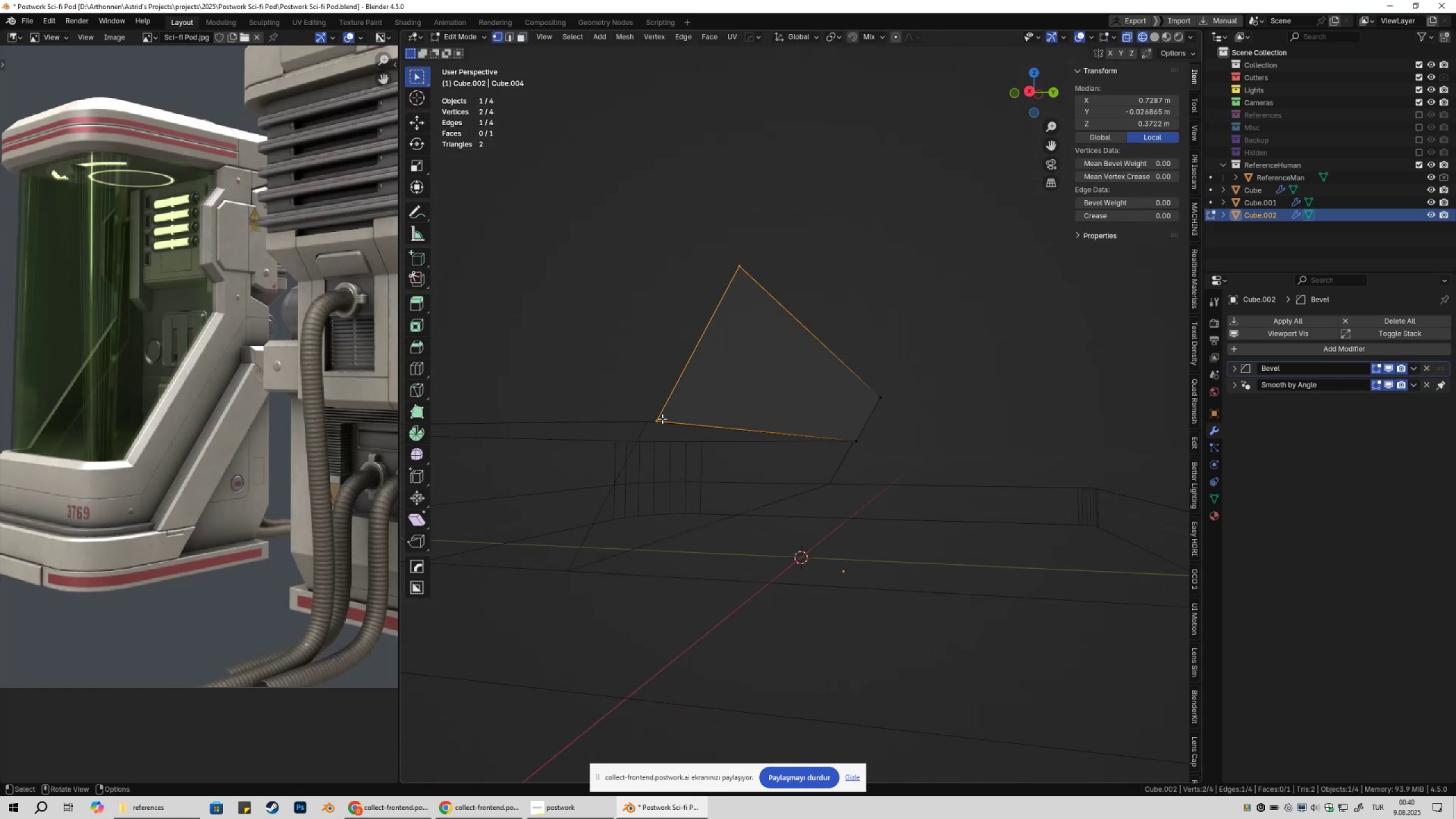 
left_click([662, 419])
 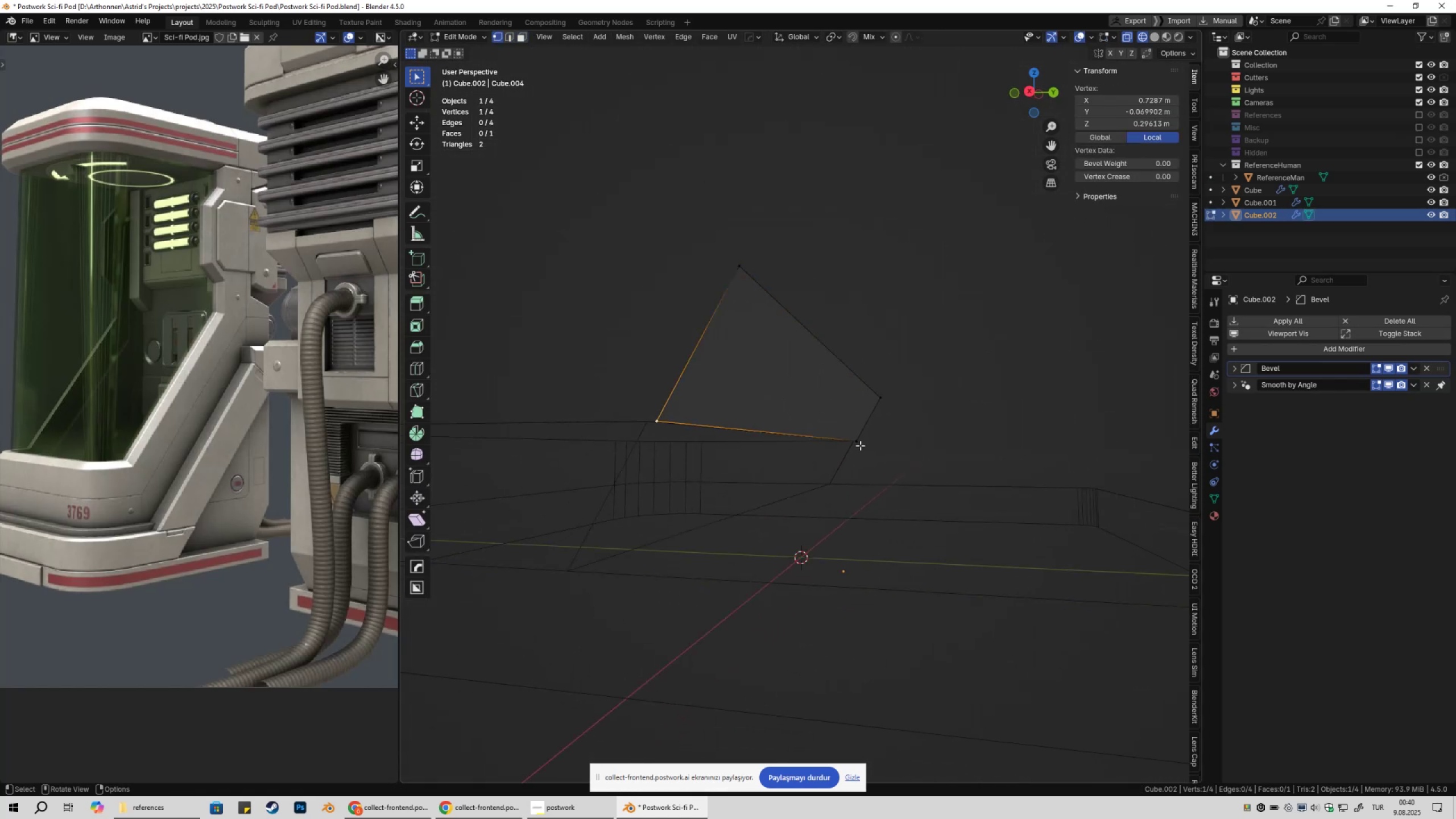 
right_click([860, 445])
 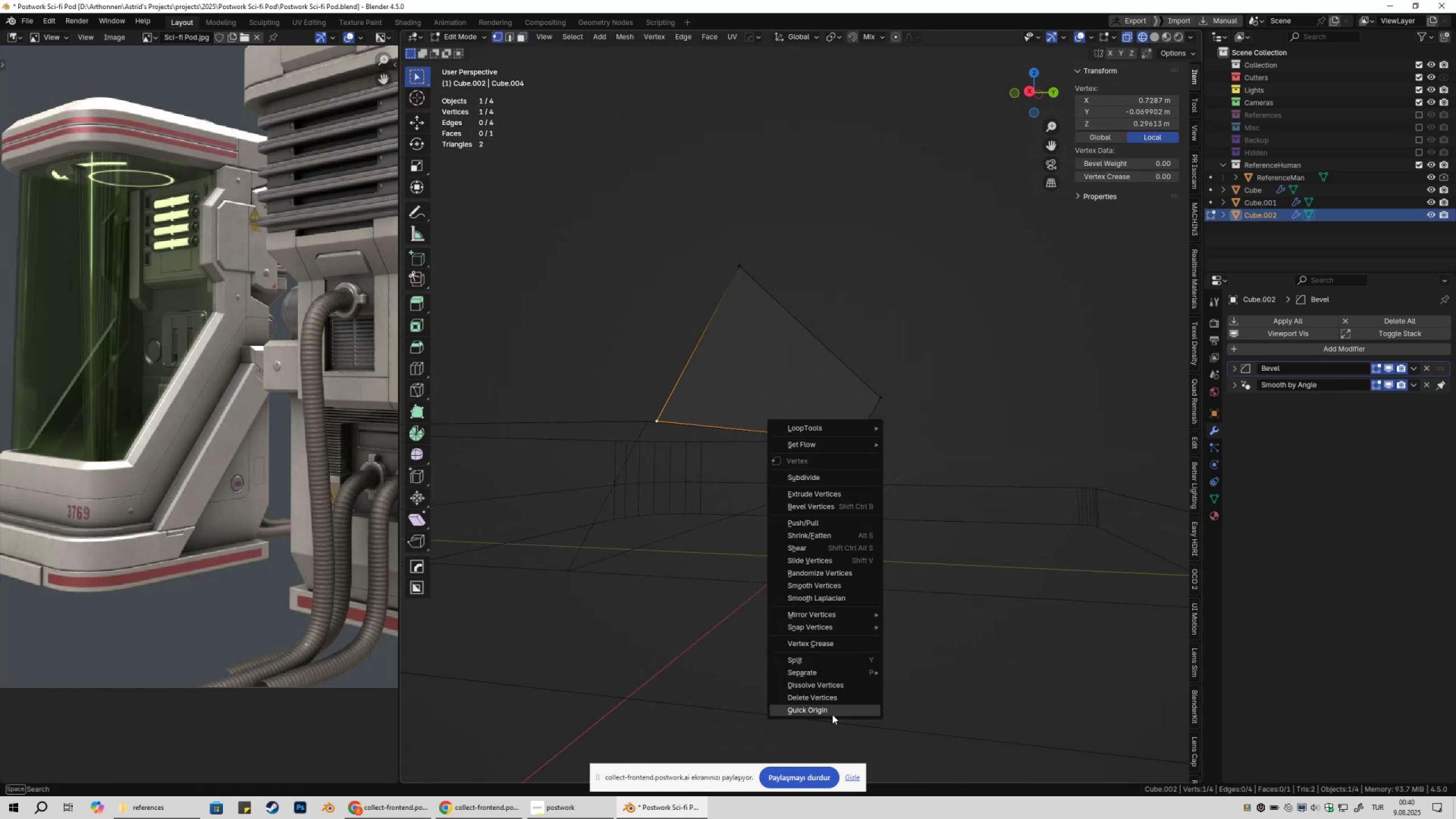 
left_click([830, 715])
 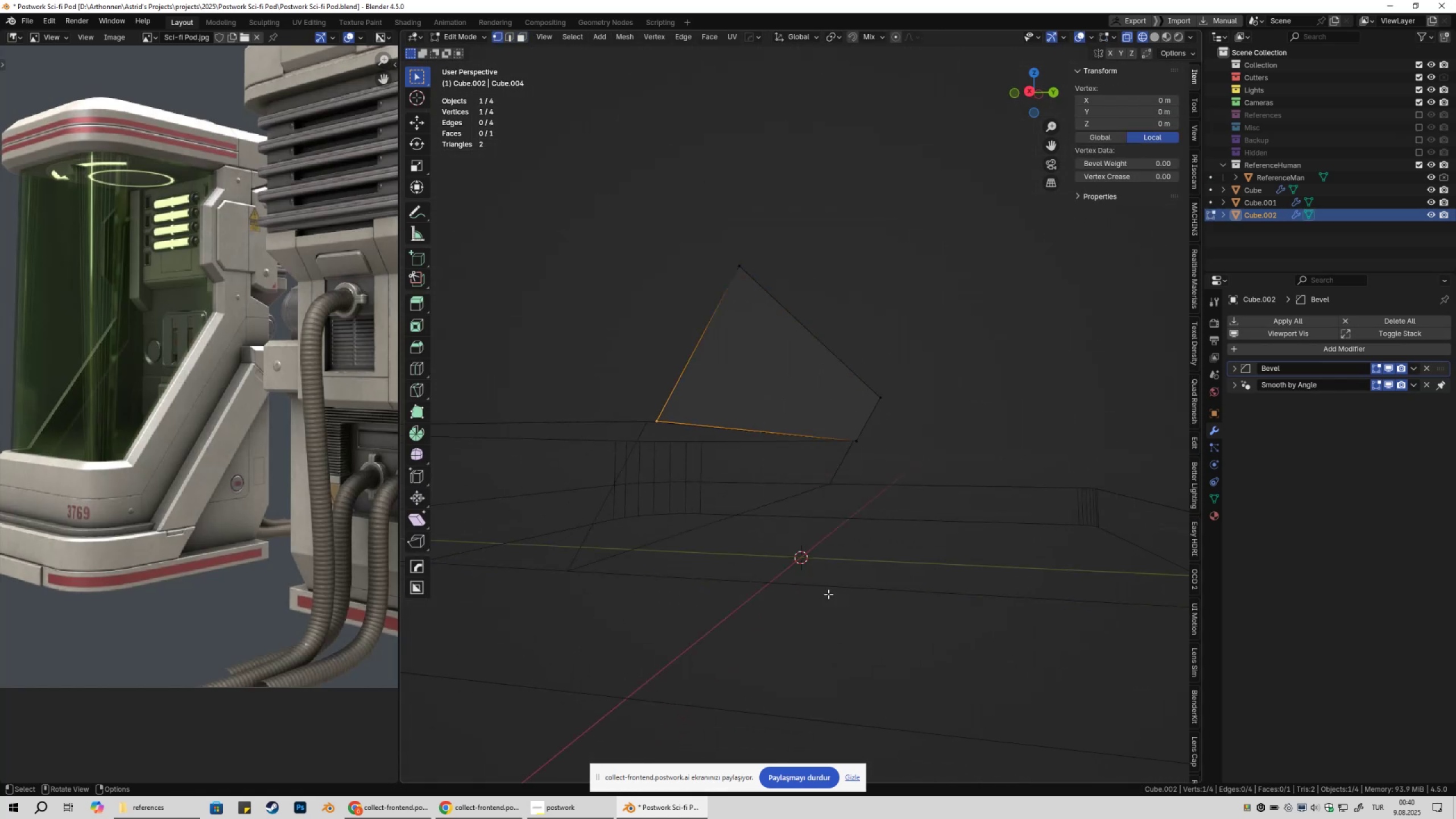 
key(Tab)
type(3gy)
 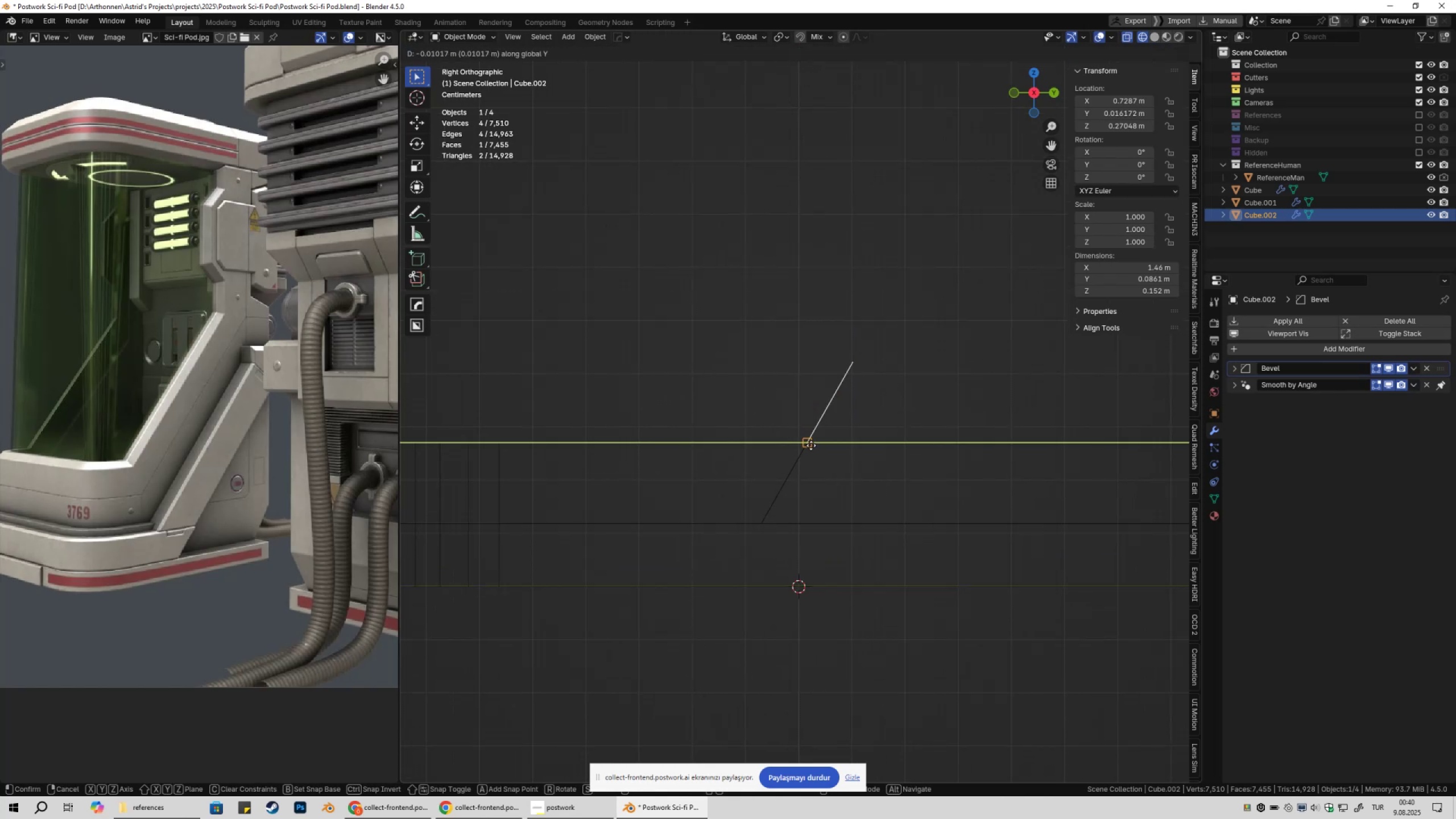 
scroll: coordinate [821, 480], scroll_direction: up, amount: 1.0
 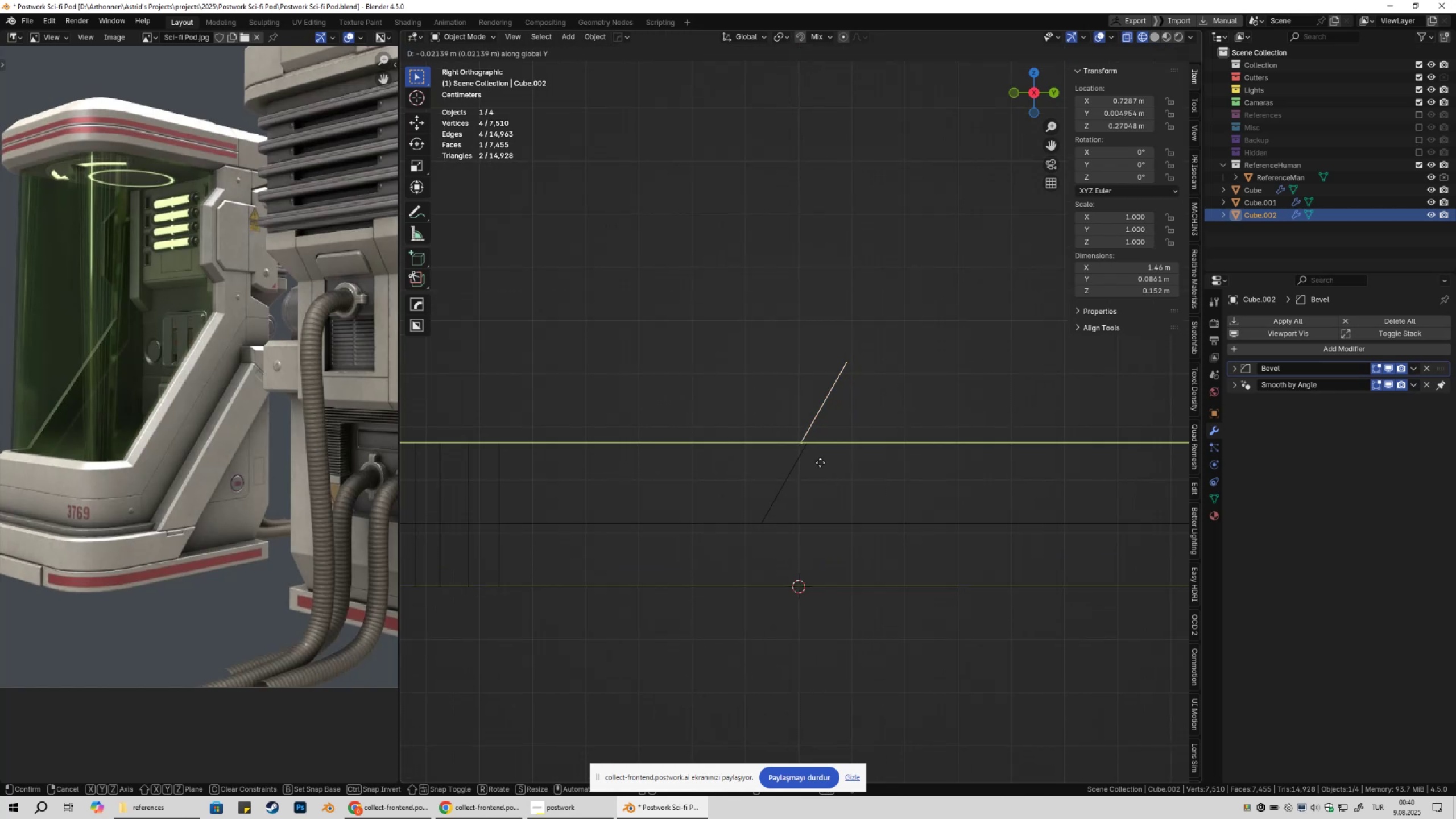 
hold_key(key=ControlLeft, duration=0.49)
left_click([811, 445])
 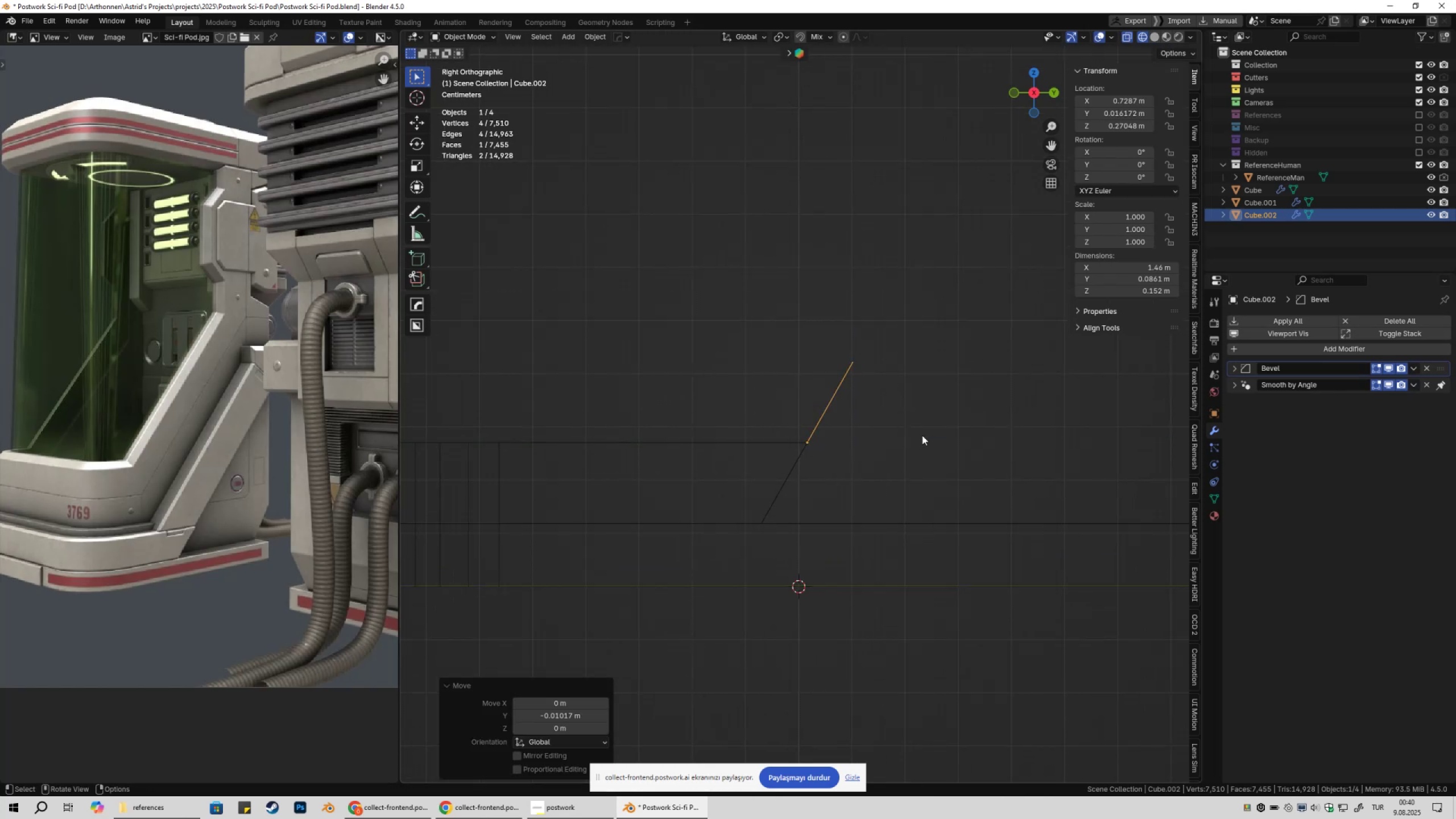 
hold_key(key=ShiftLeft, duration=1.52)
 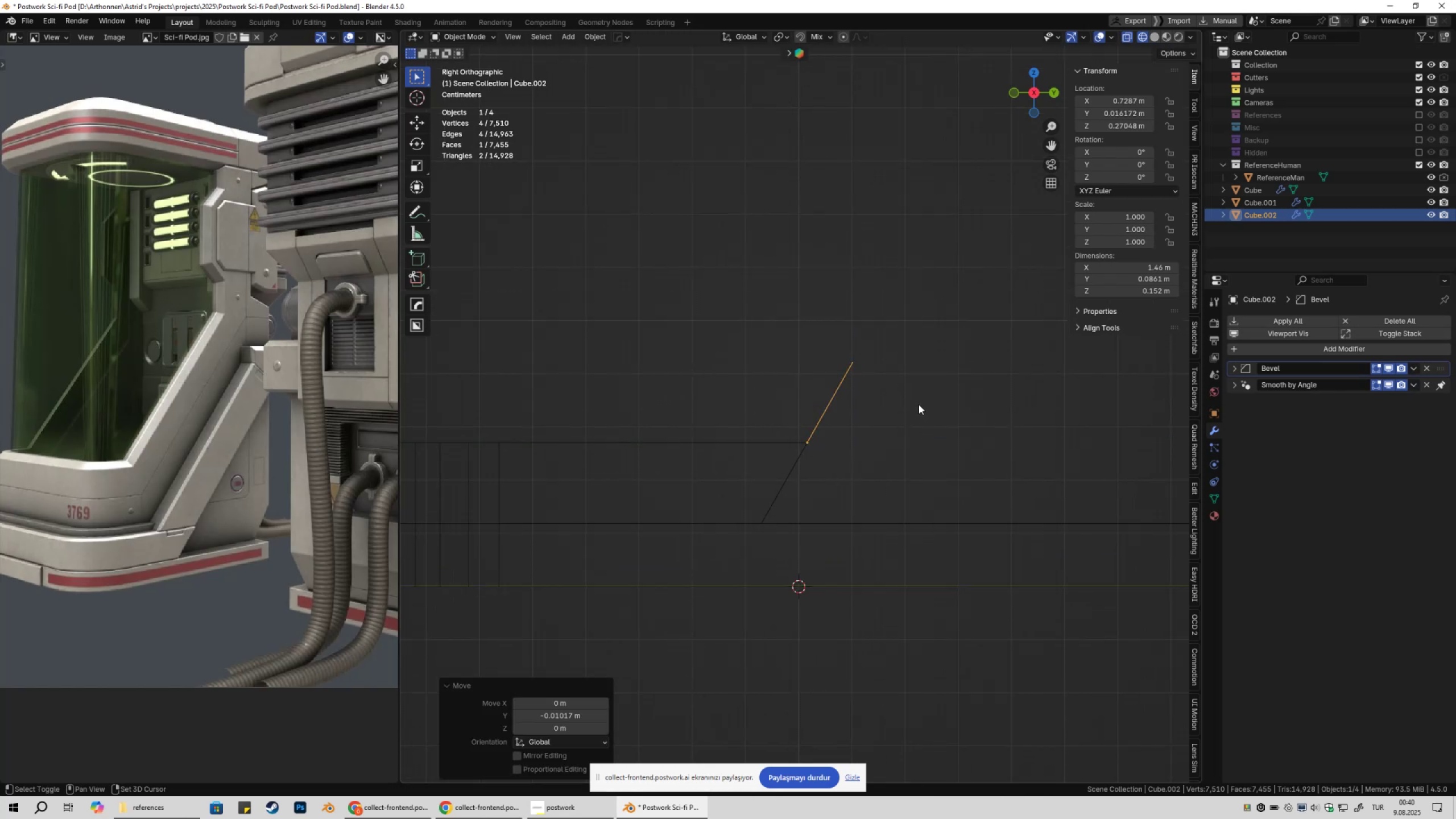 
key(Tab)
type(23ggc)
key(Escape)
 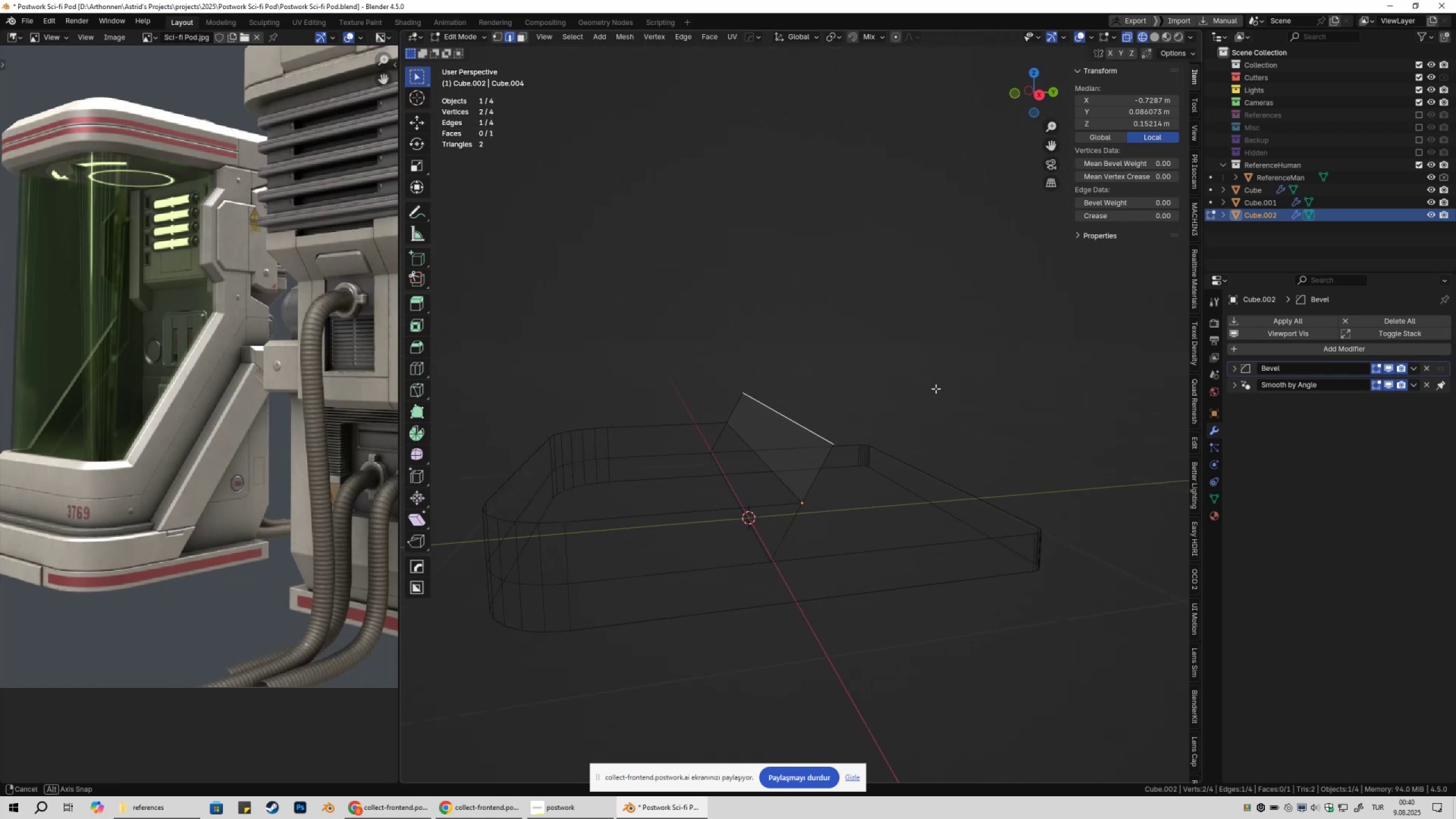 
scroll: coordinate [914, 371], scroll_direction: down, amount: 4.0
 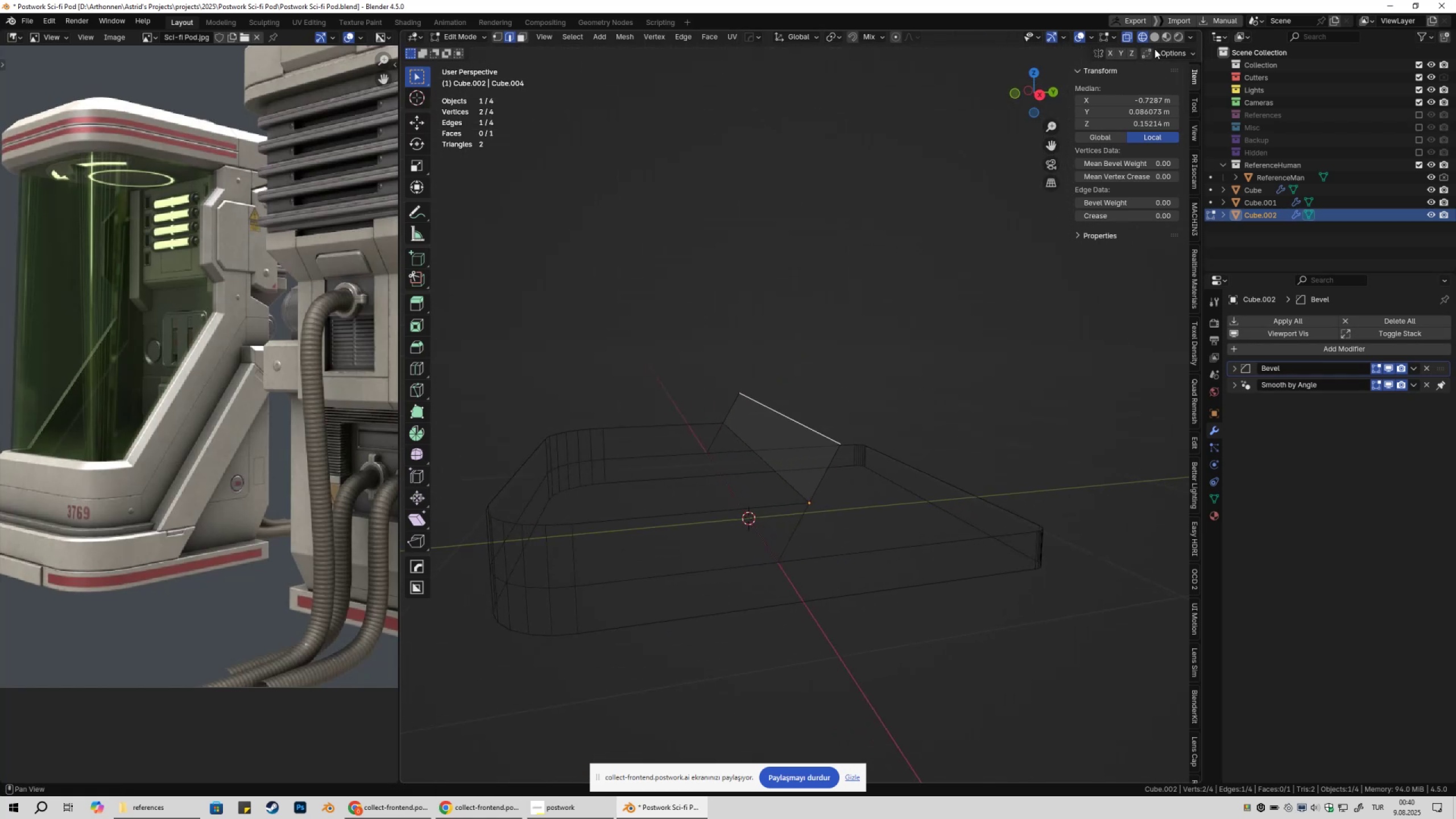 
left_click([1153, 36])
 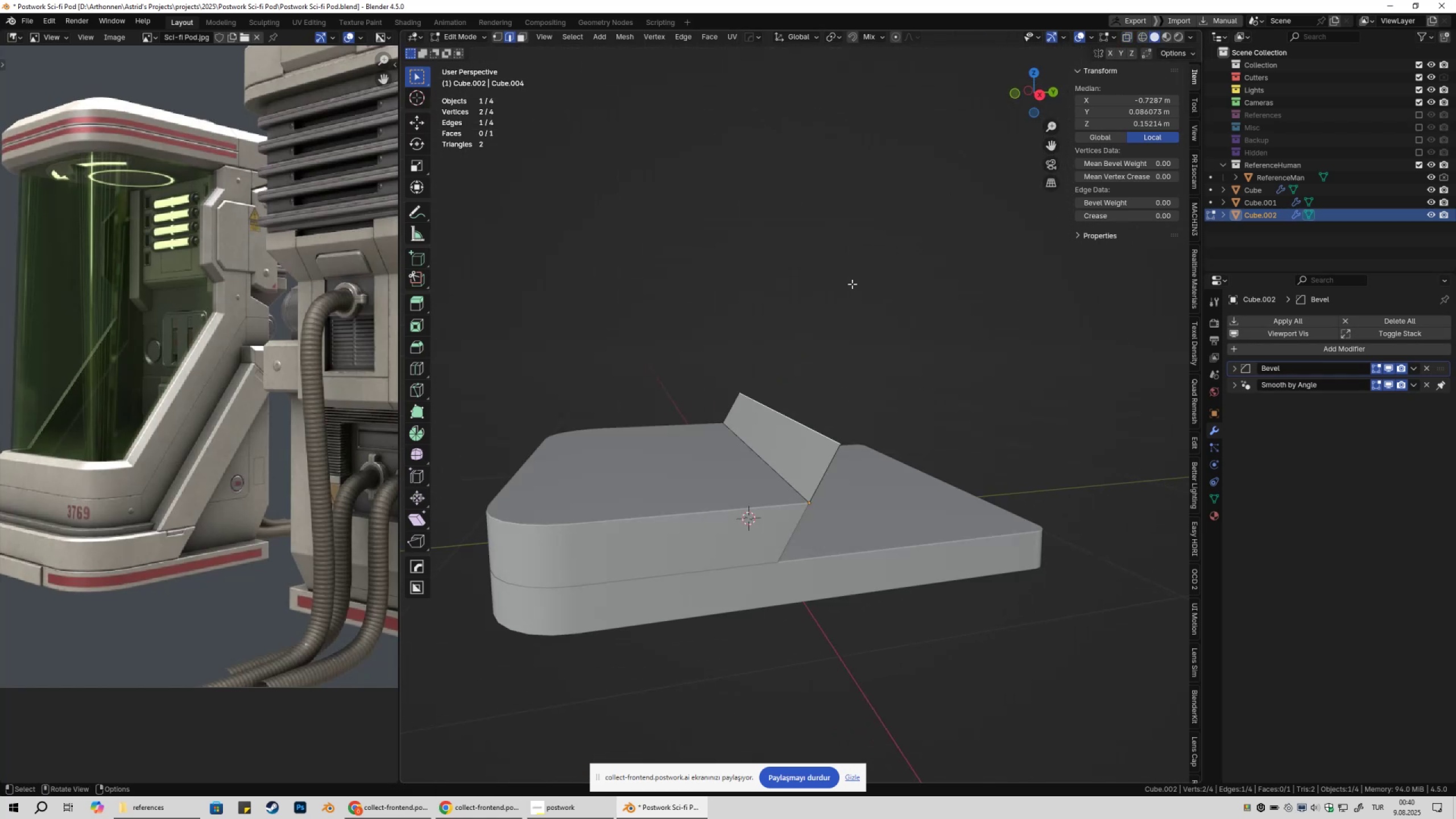 
scroll: coordinate [878, 340], scroll_direction: down, amount: 2.0
 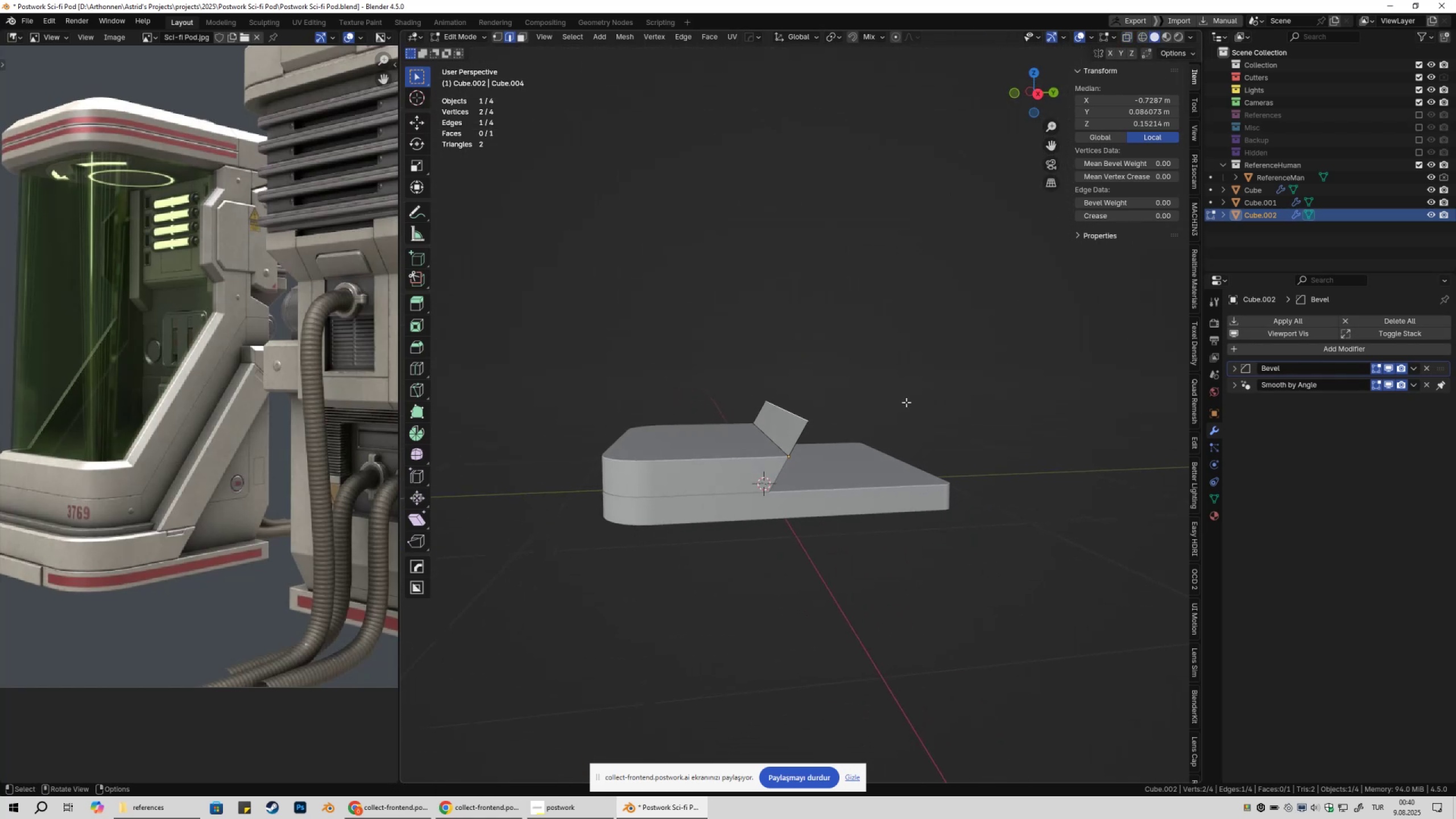 
type(ggc)
 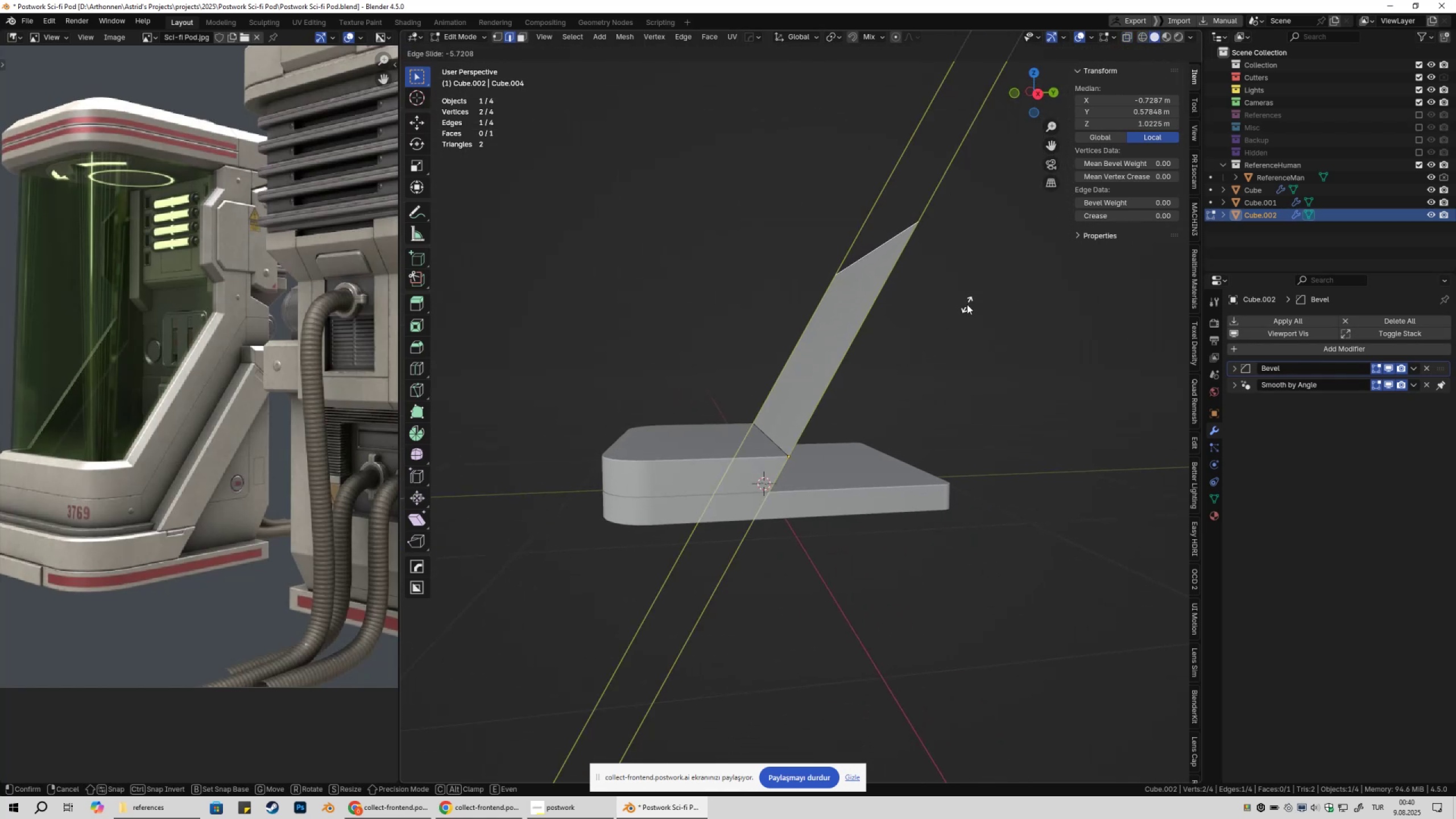 
wait(9.93)
 